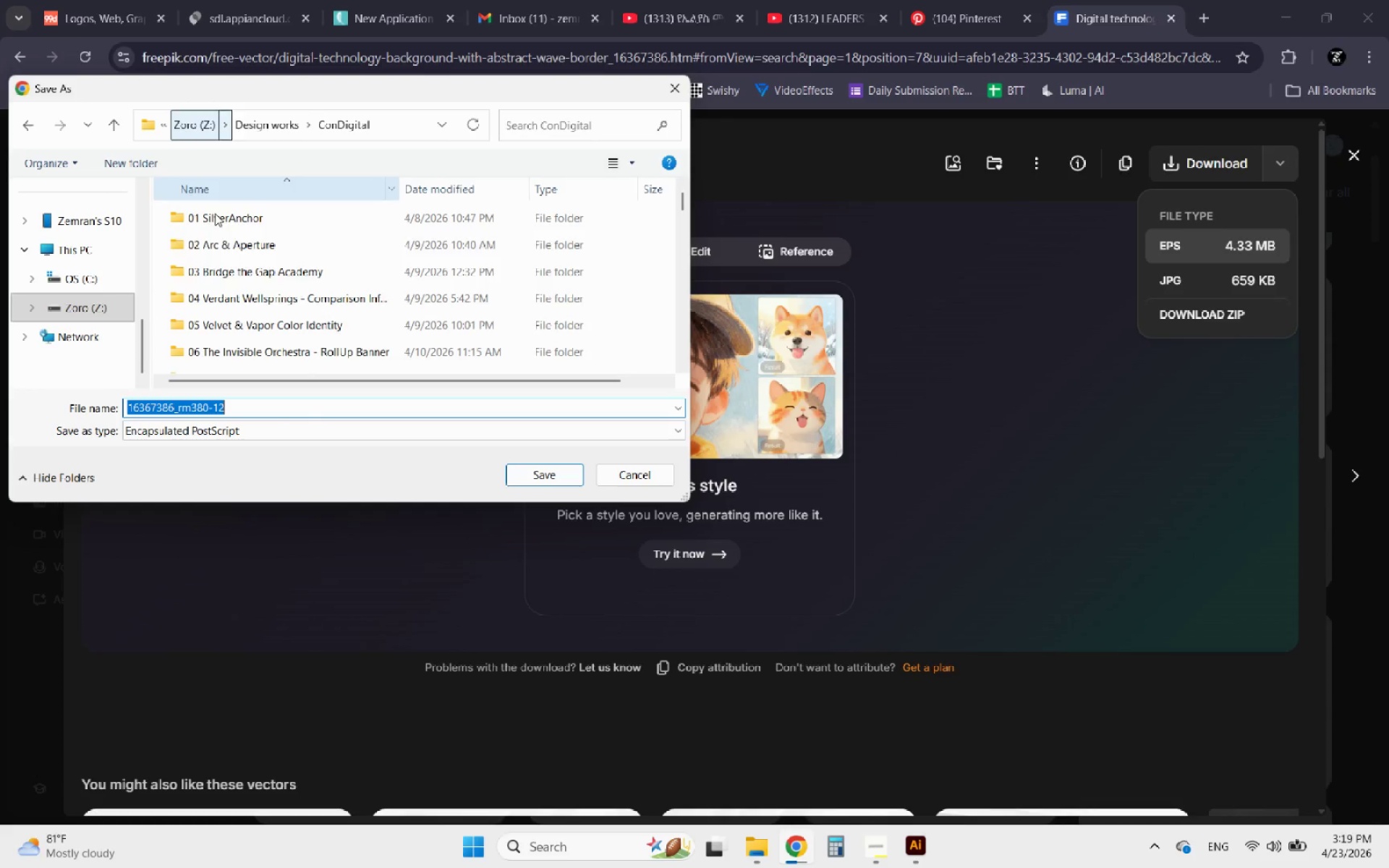 
scroll: coordinate [235, 288], scroll_direction: down, amount: 25.0
 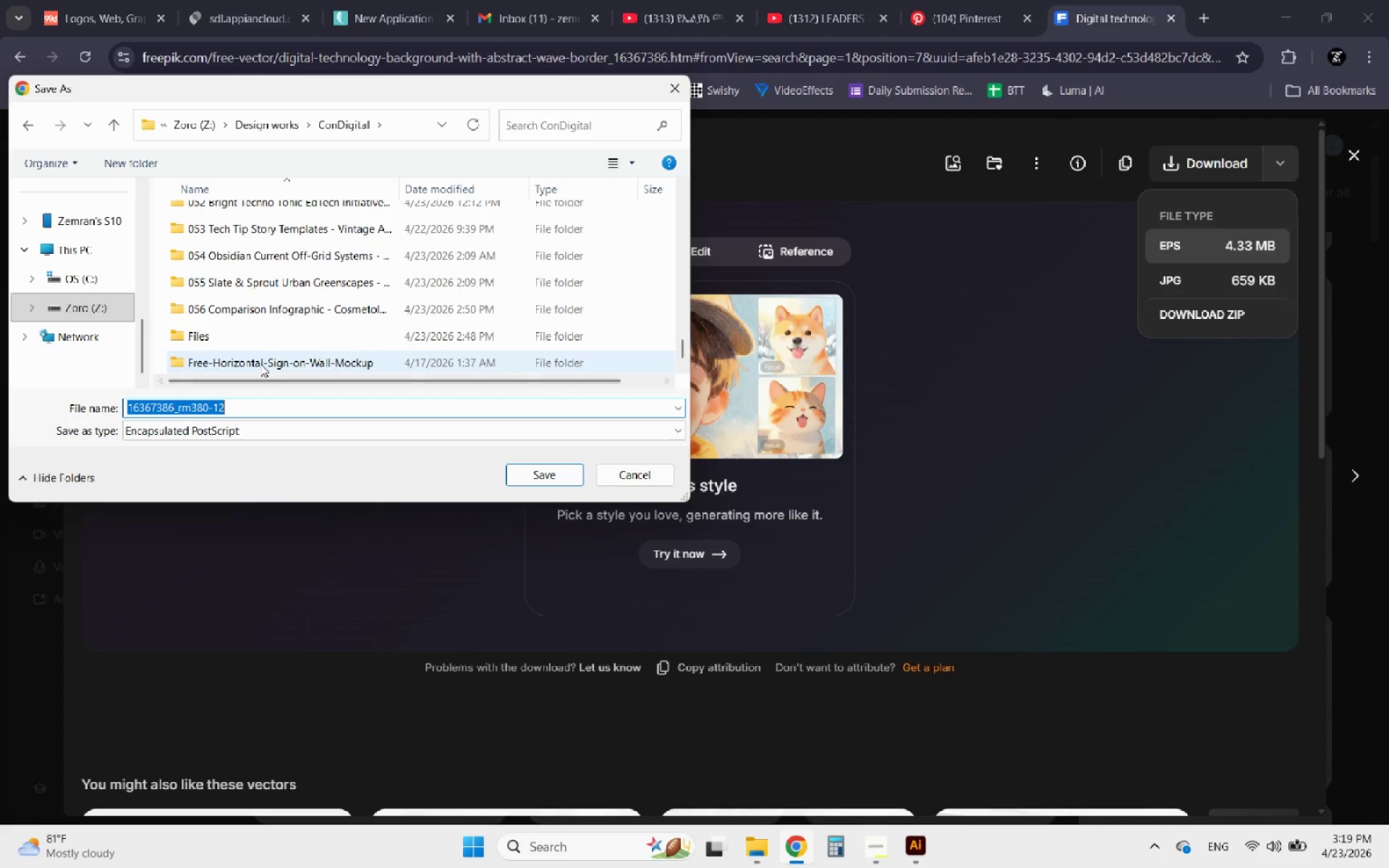 
double_click([238, 313])
 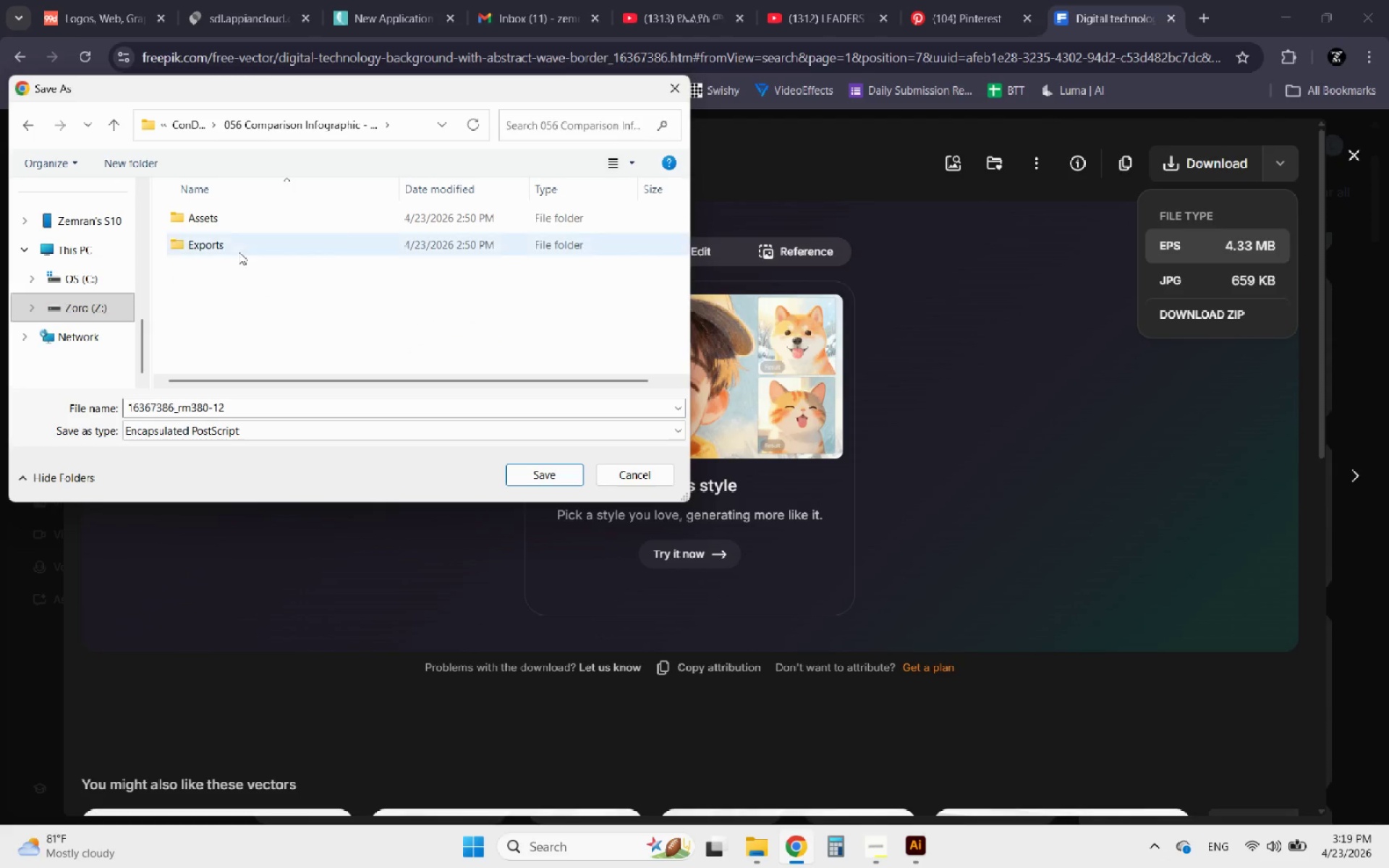 
double_click([229, 219])
 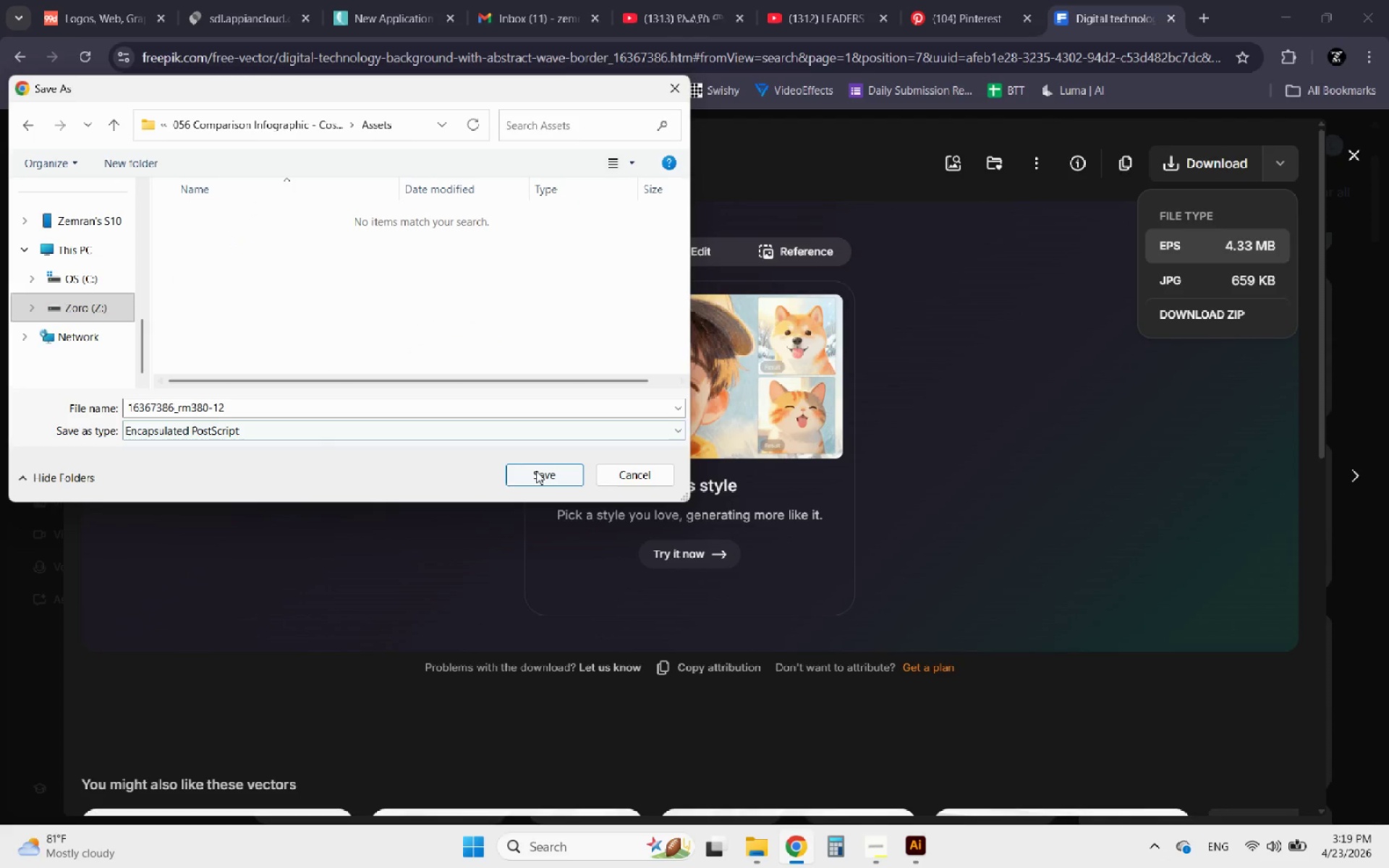 
left_click([527, 475])
 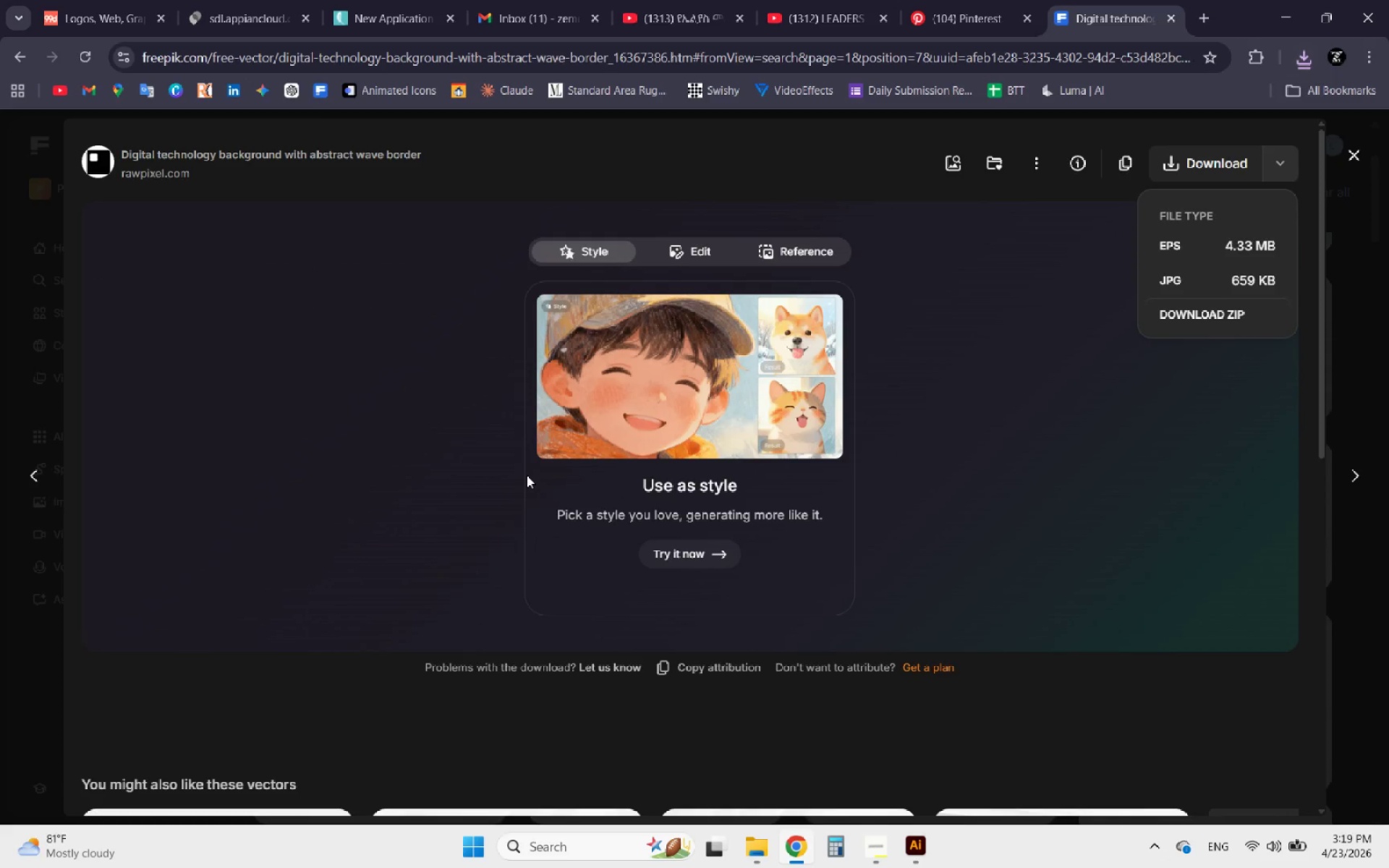 
wait(12.59)
 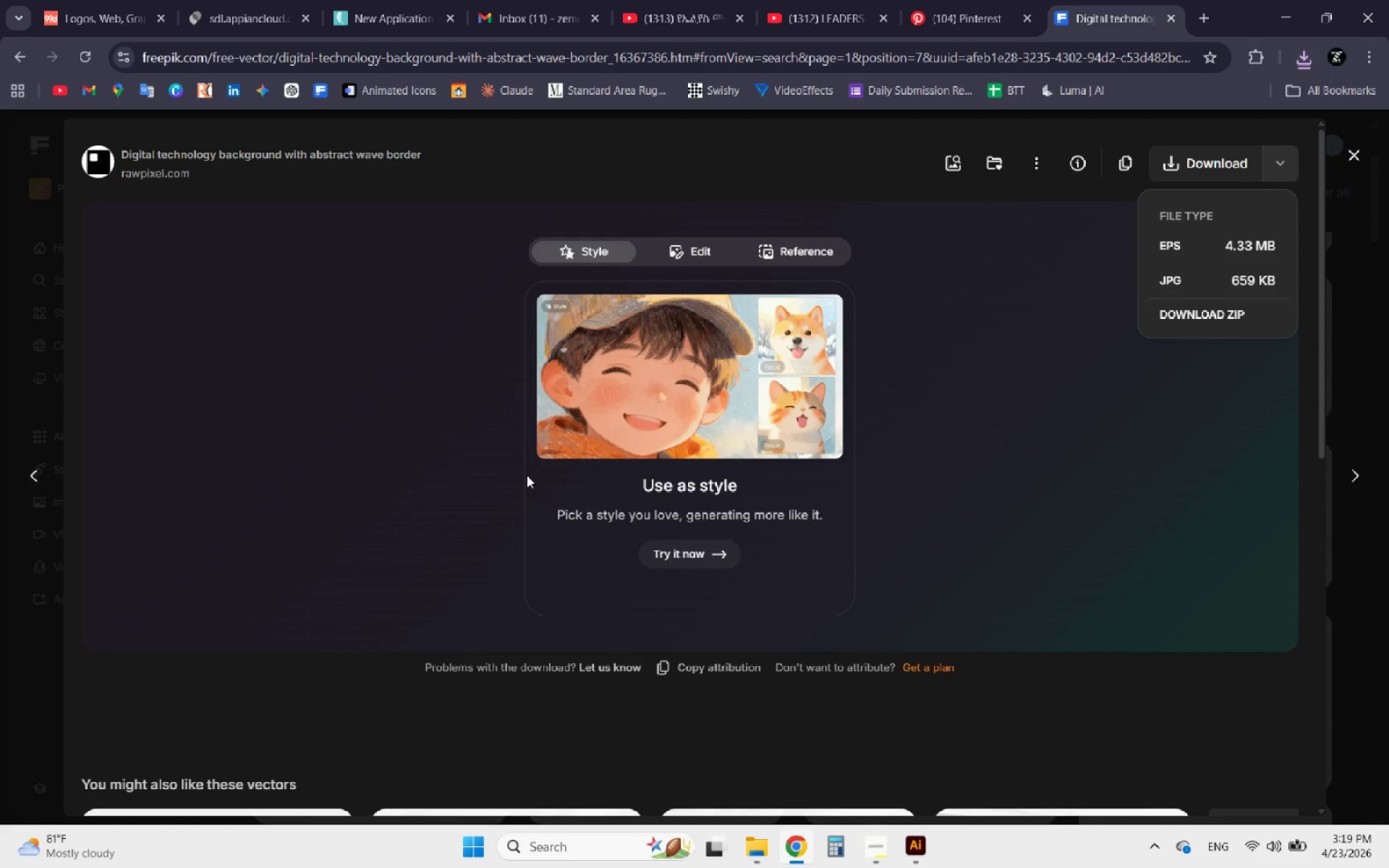 
scroll: coordinate [581, 478], scroll_direction: down, amount: 3.0
 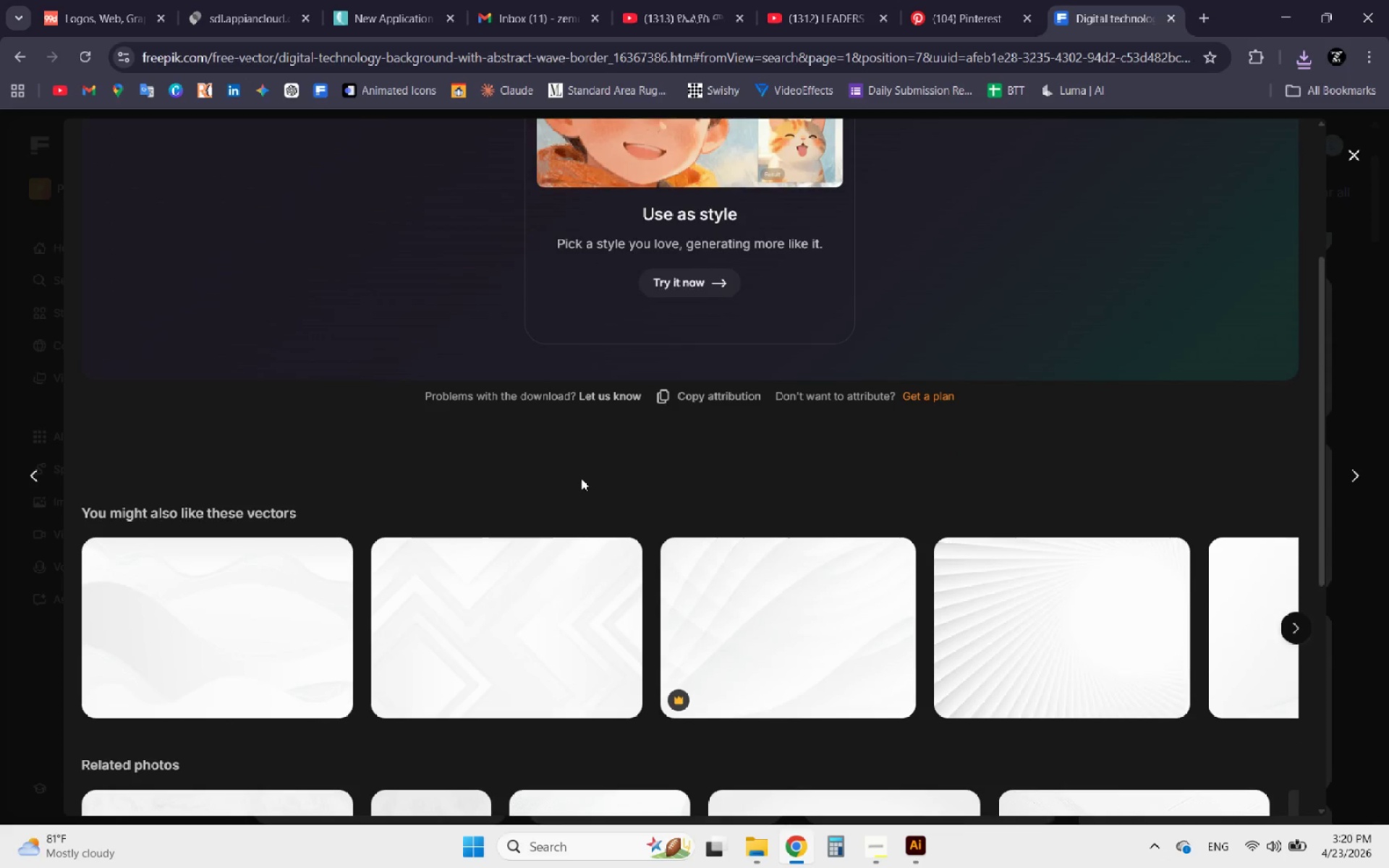 
scroll: coordinate [581, 489], scroll_direction: up, amount: 5.0
 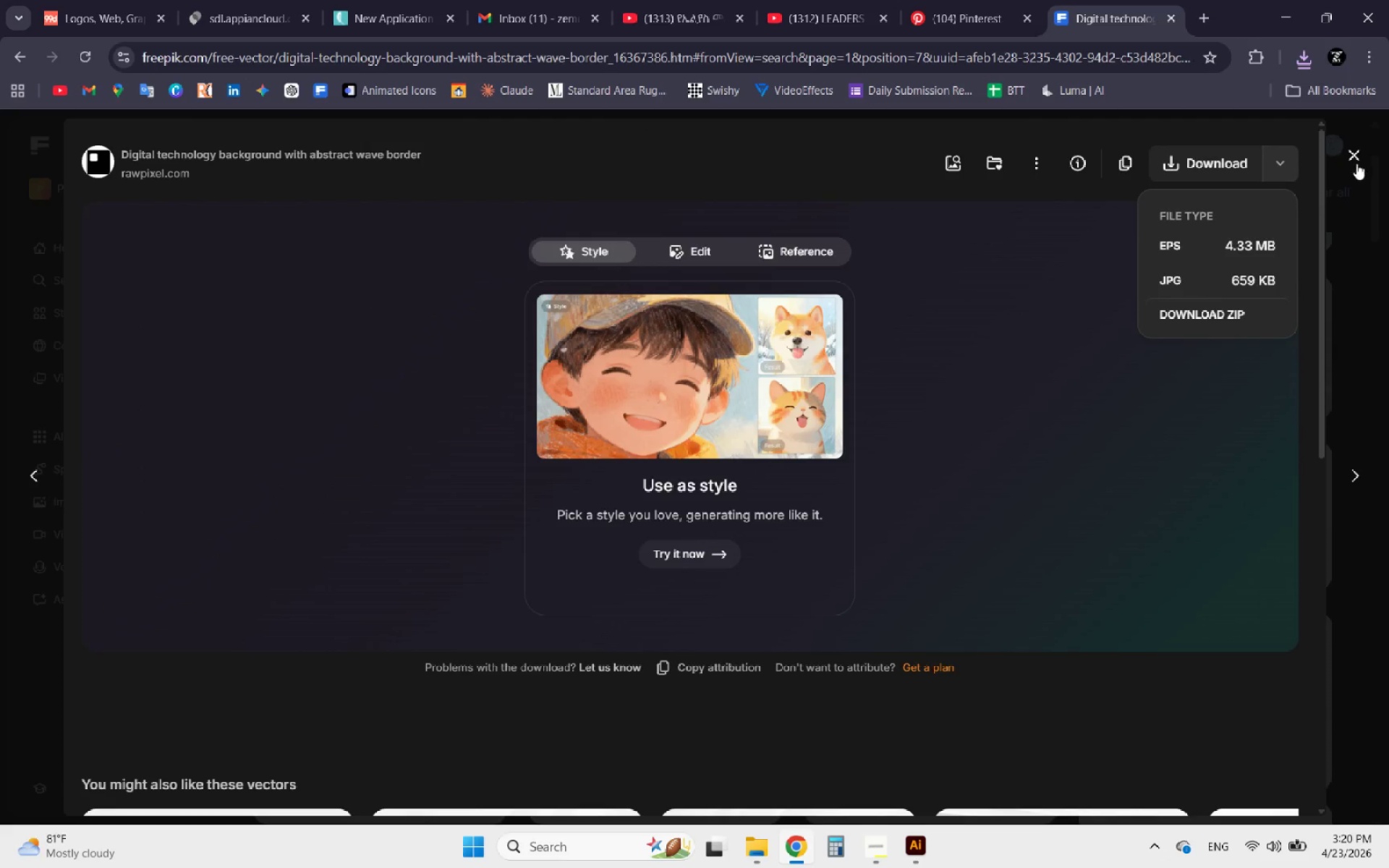 
left_click([1350, 156])
 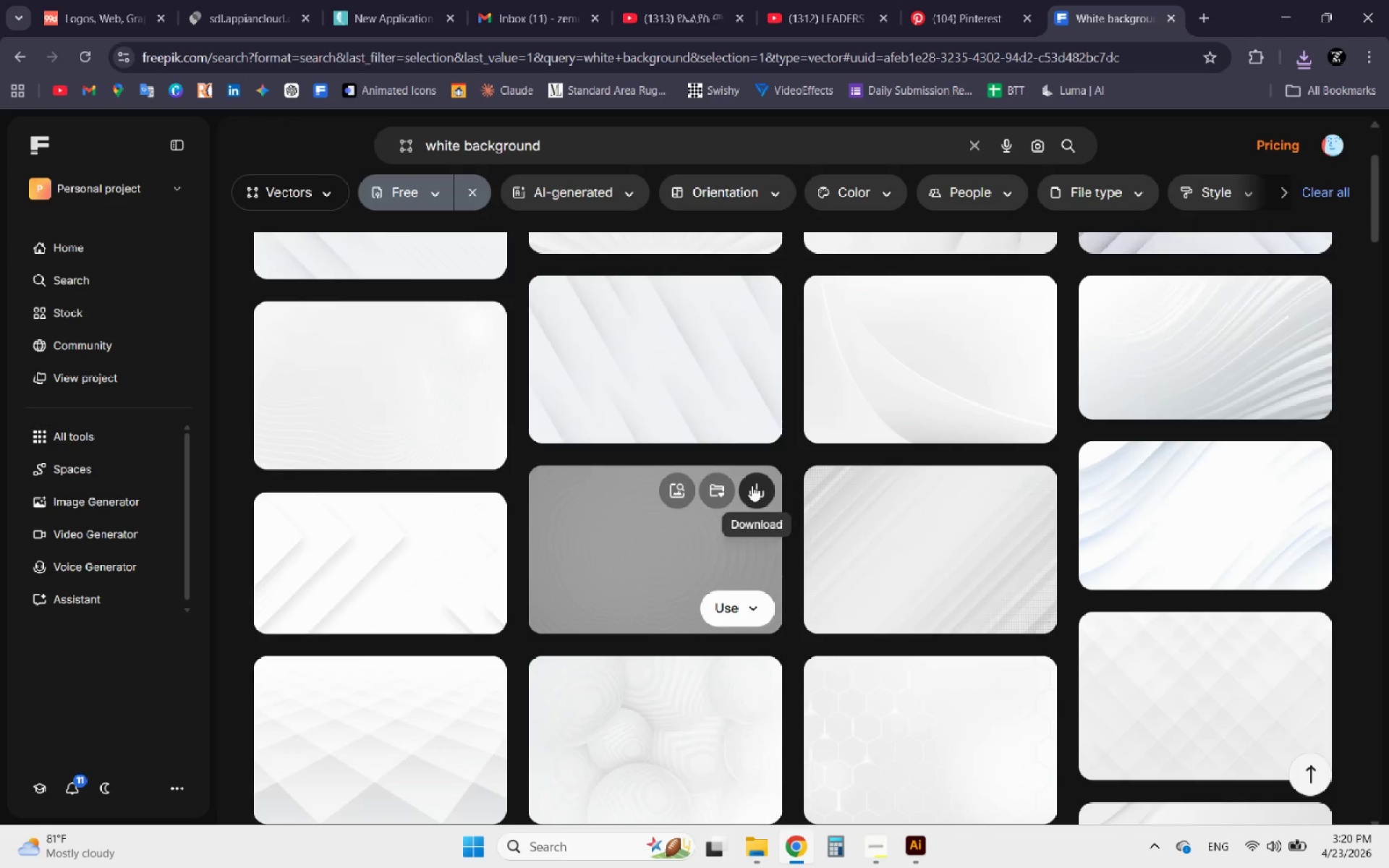 
scroll: coordinate [658, 482], scroll_direction: down, amount: 8.0
 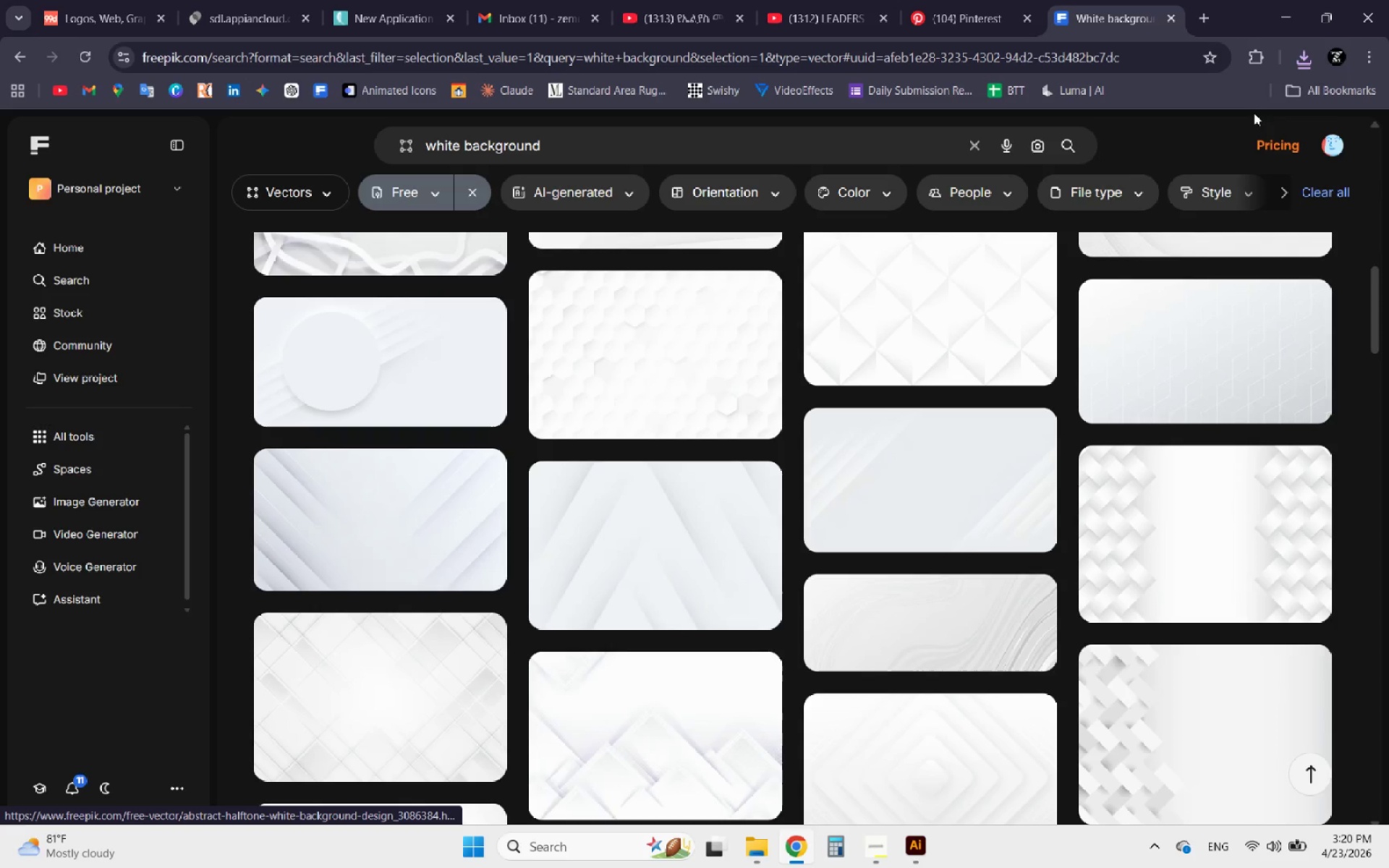 
left_click([1286, 31])
 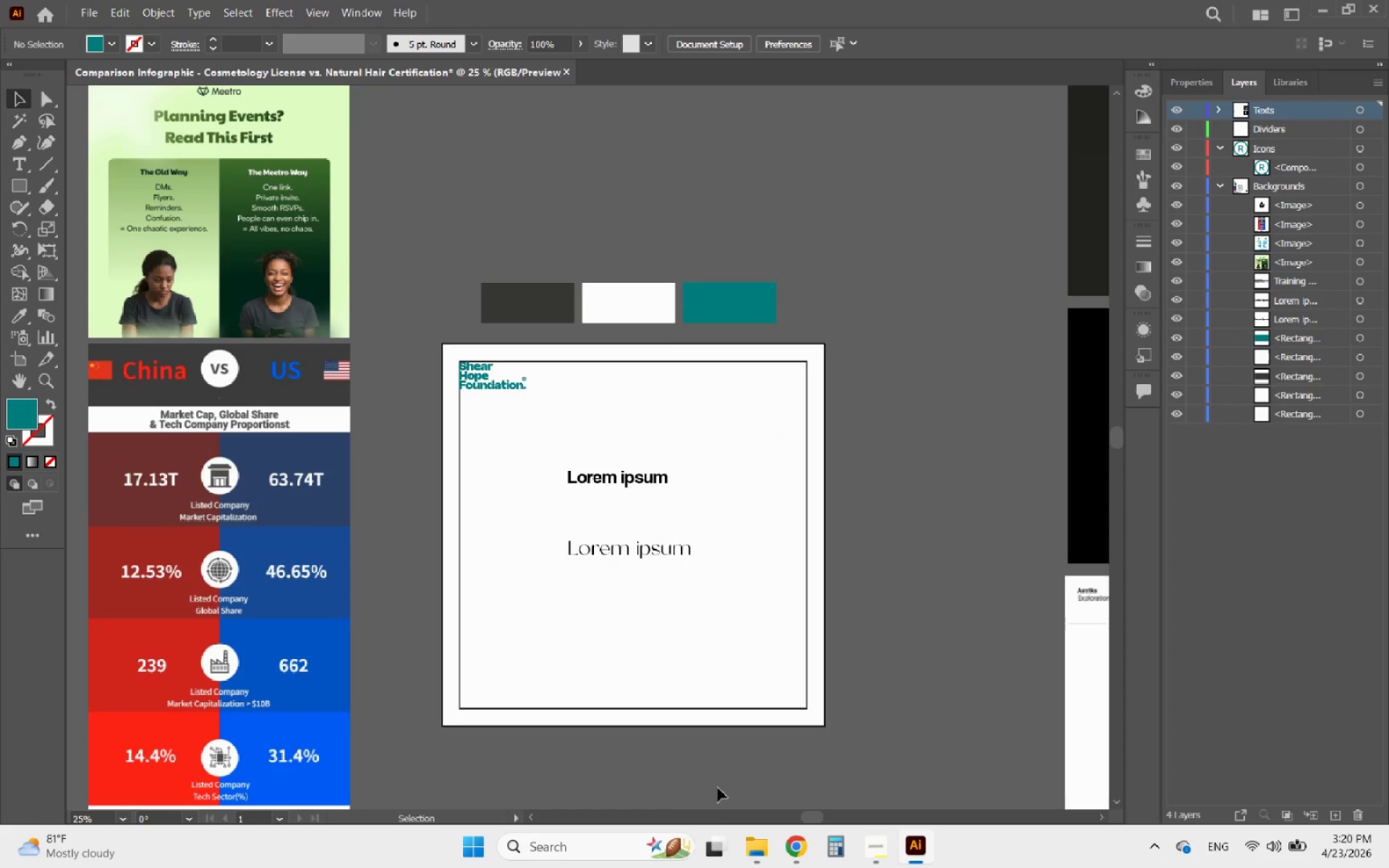 
left_click([751, 838])
 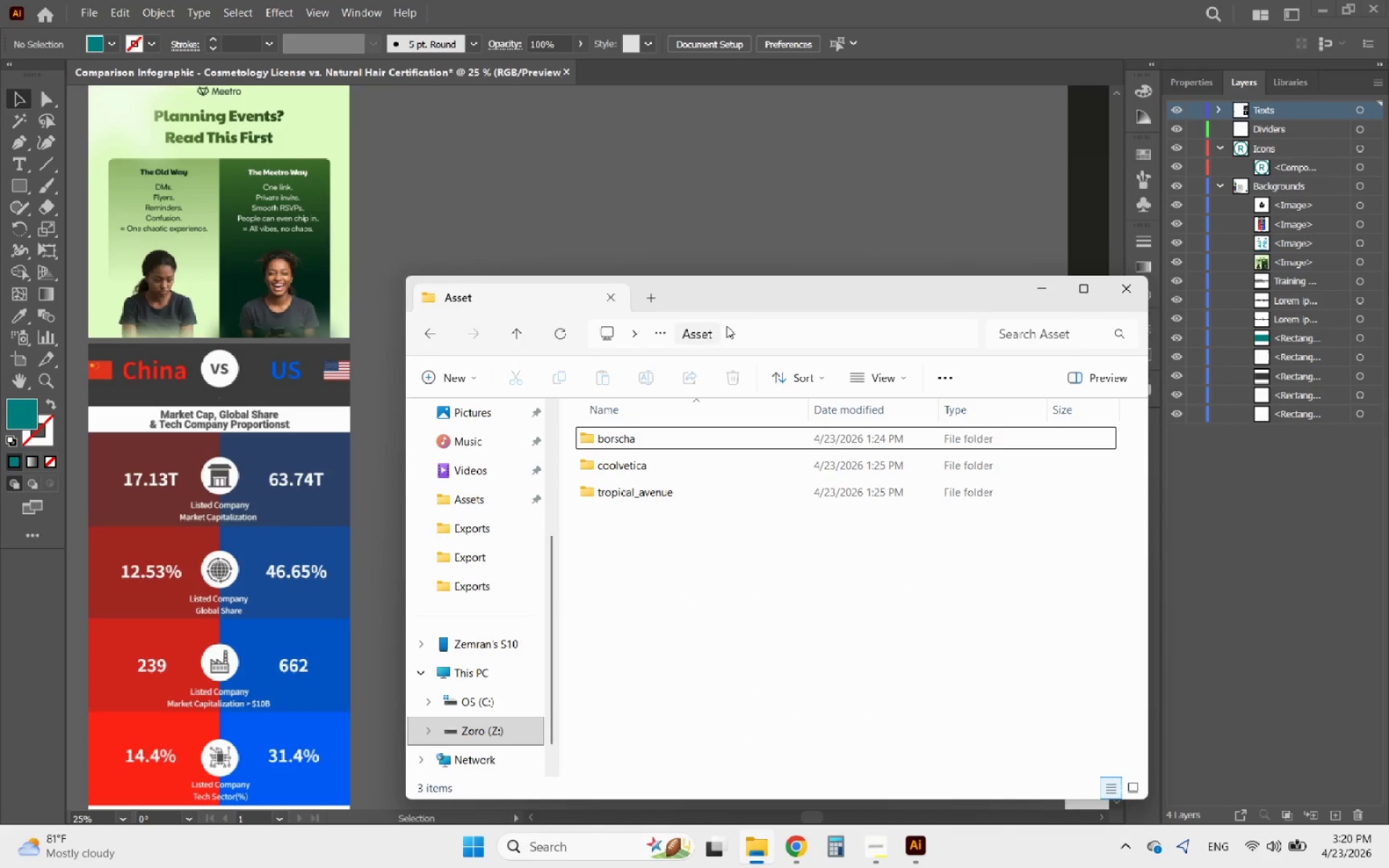 
left_click([427, 328])
 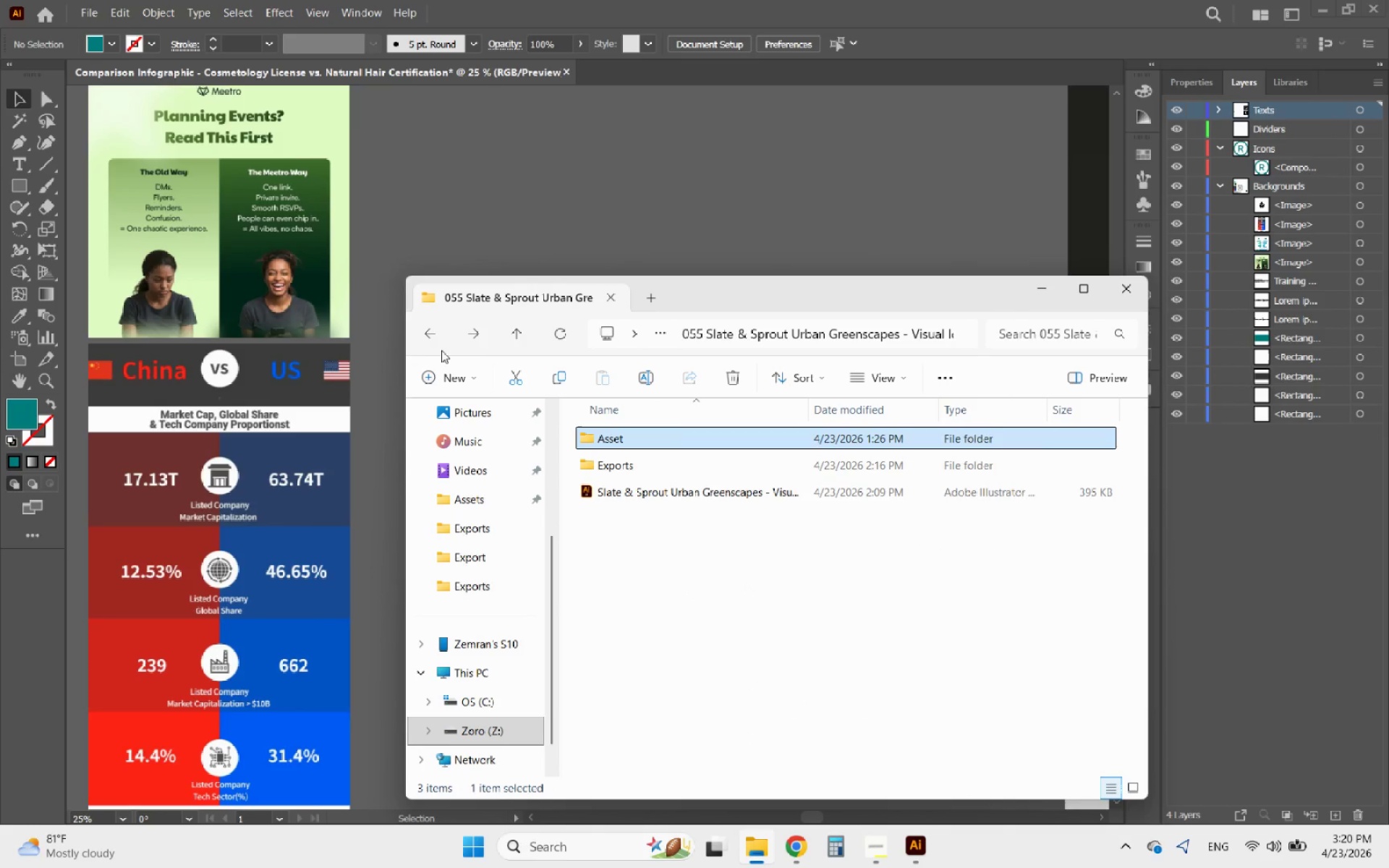 
left_click([433, 330])
 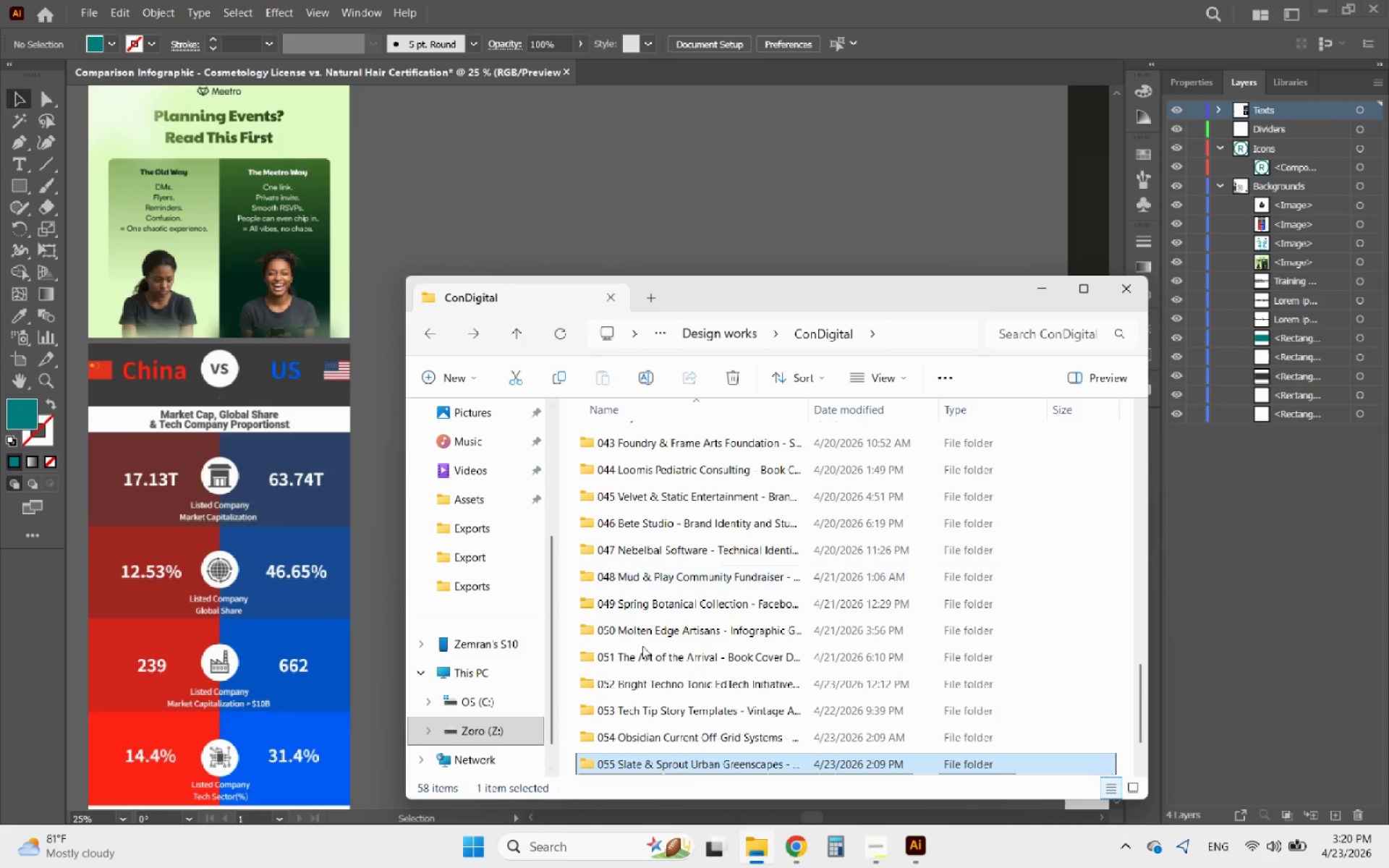 
scroll: coordinate [645, 678], scroll_direction: down, amount: 6.0
 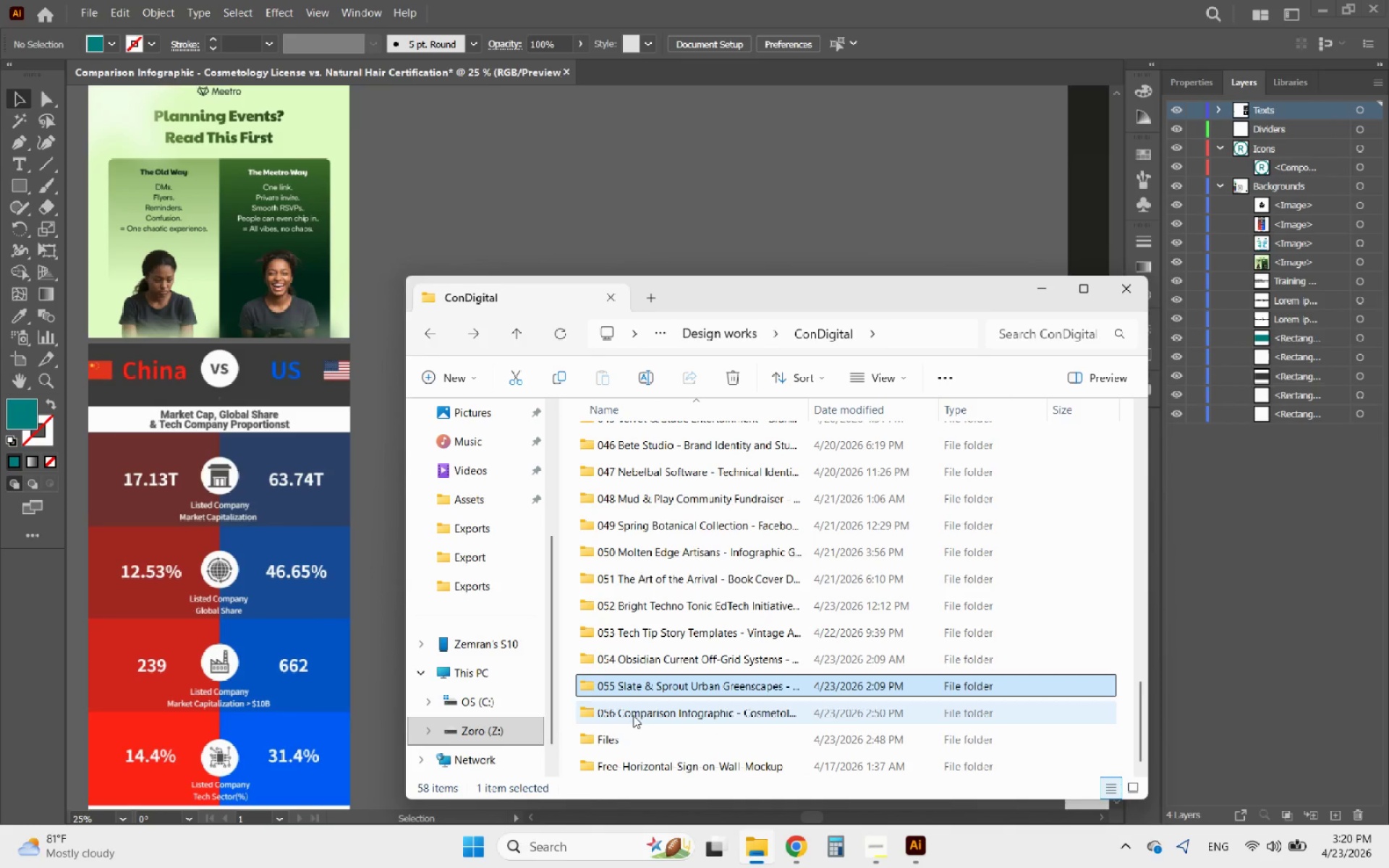 
double_click([633, 715])
 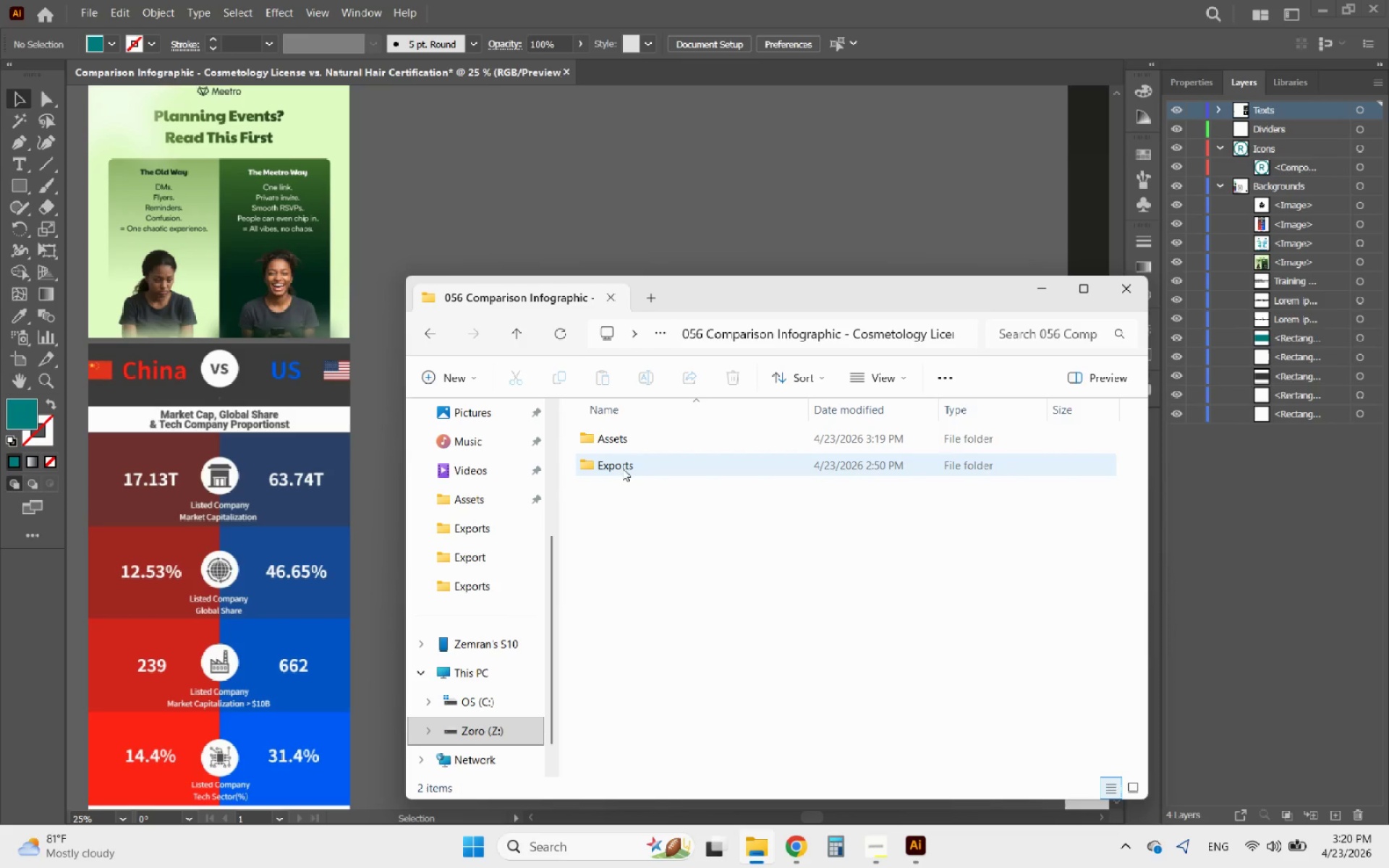 
left_click([620, 442])
 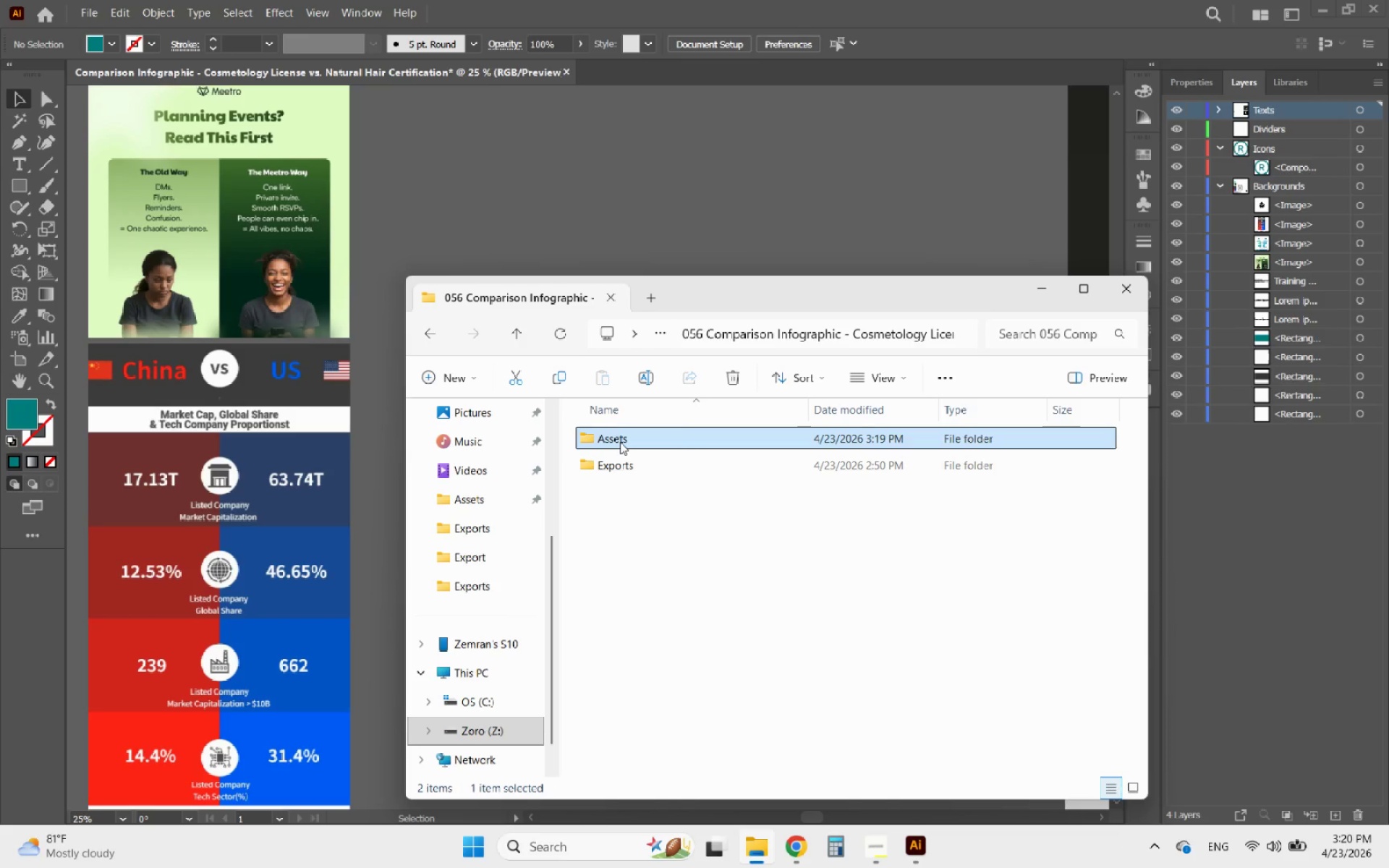 
double_click([620, 442])
 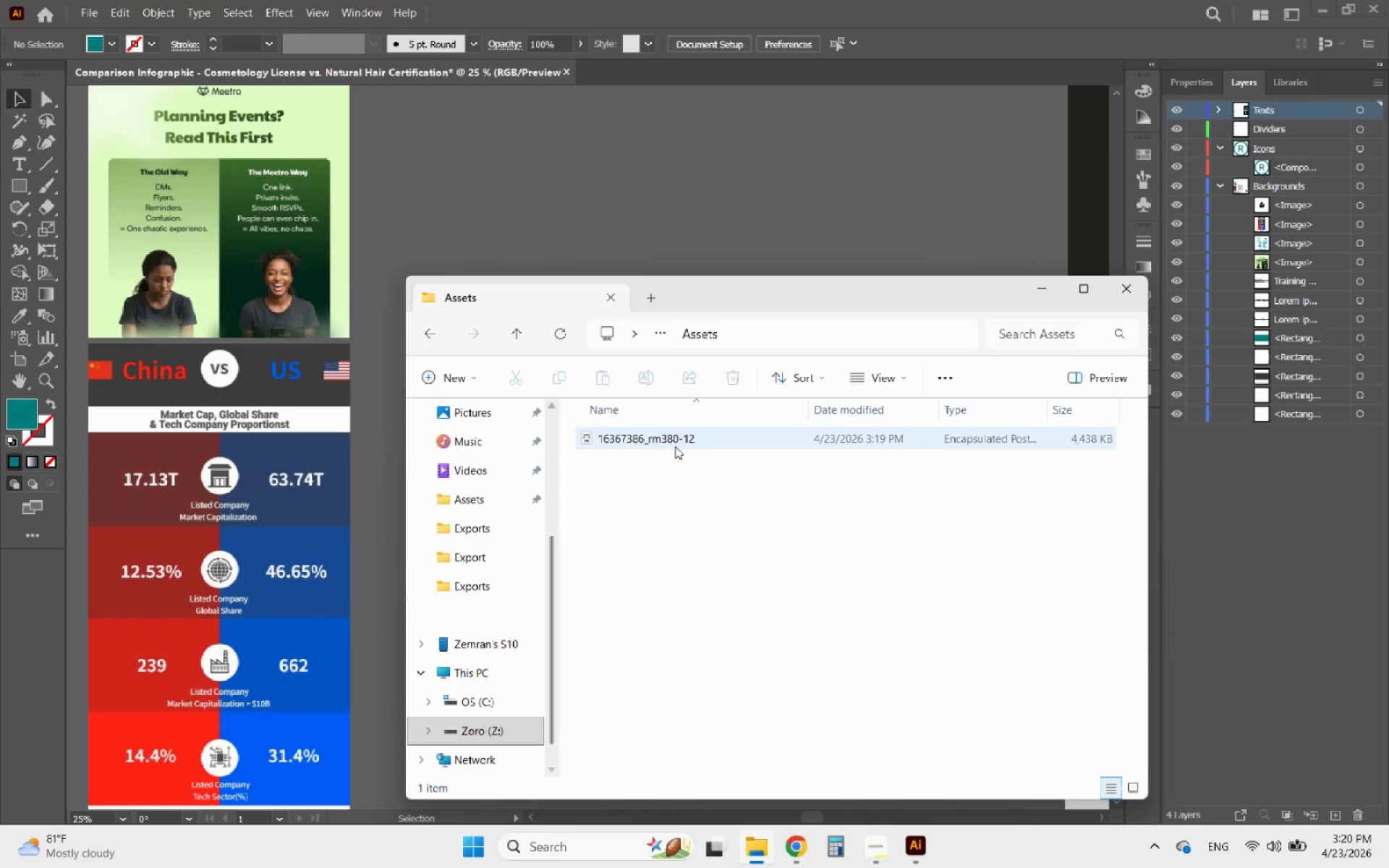 
double_click([667, 438])
 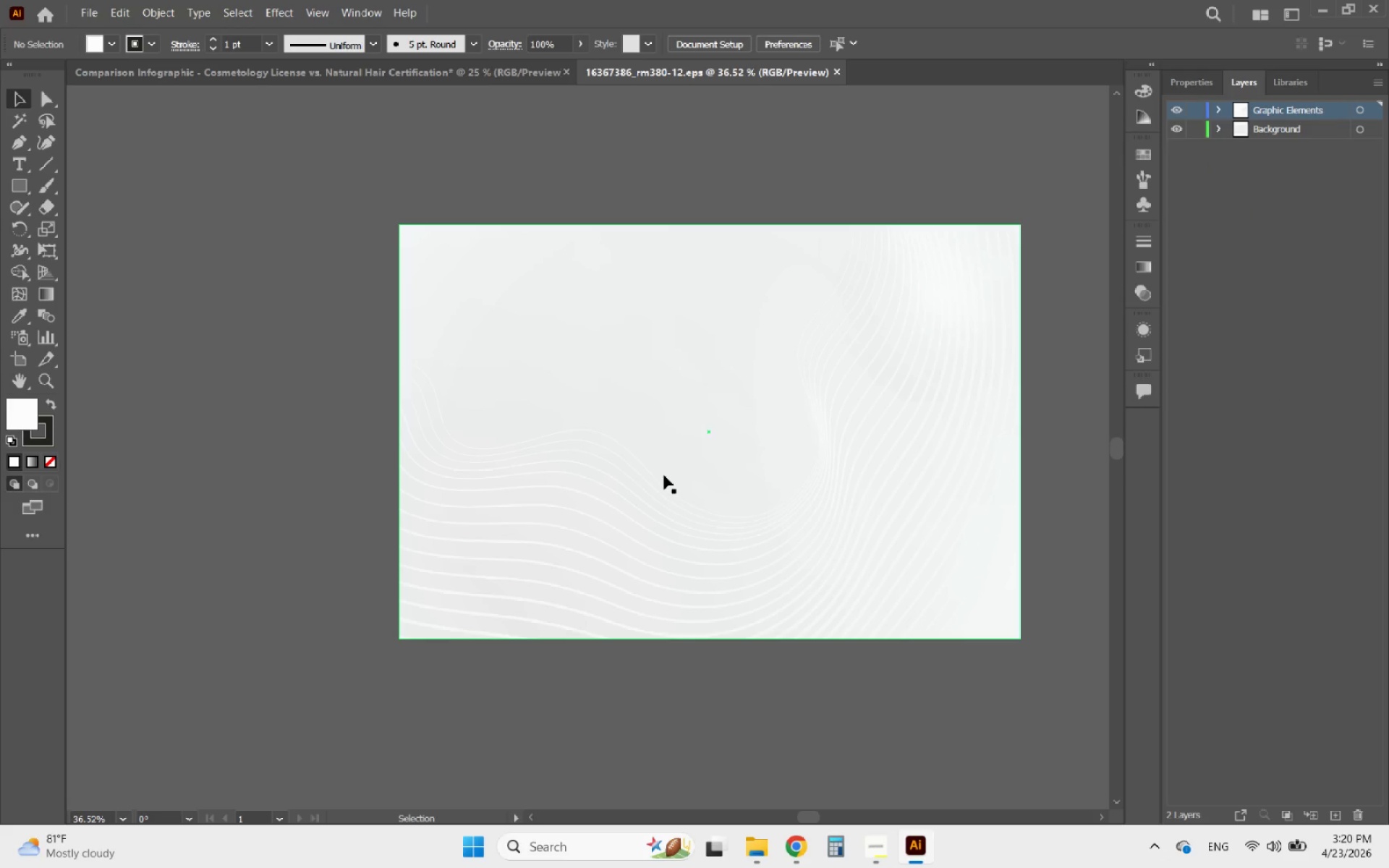 
left_click([686, 484])
 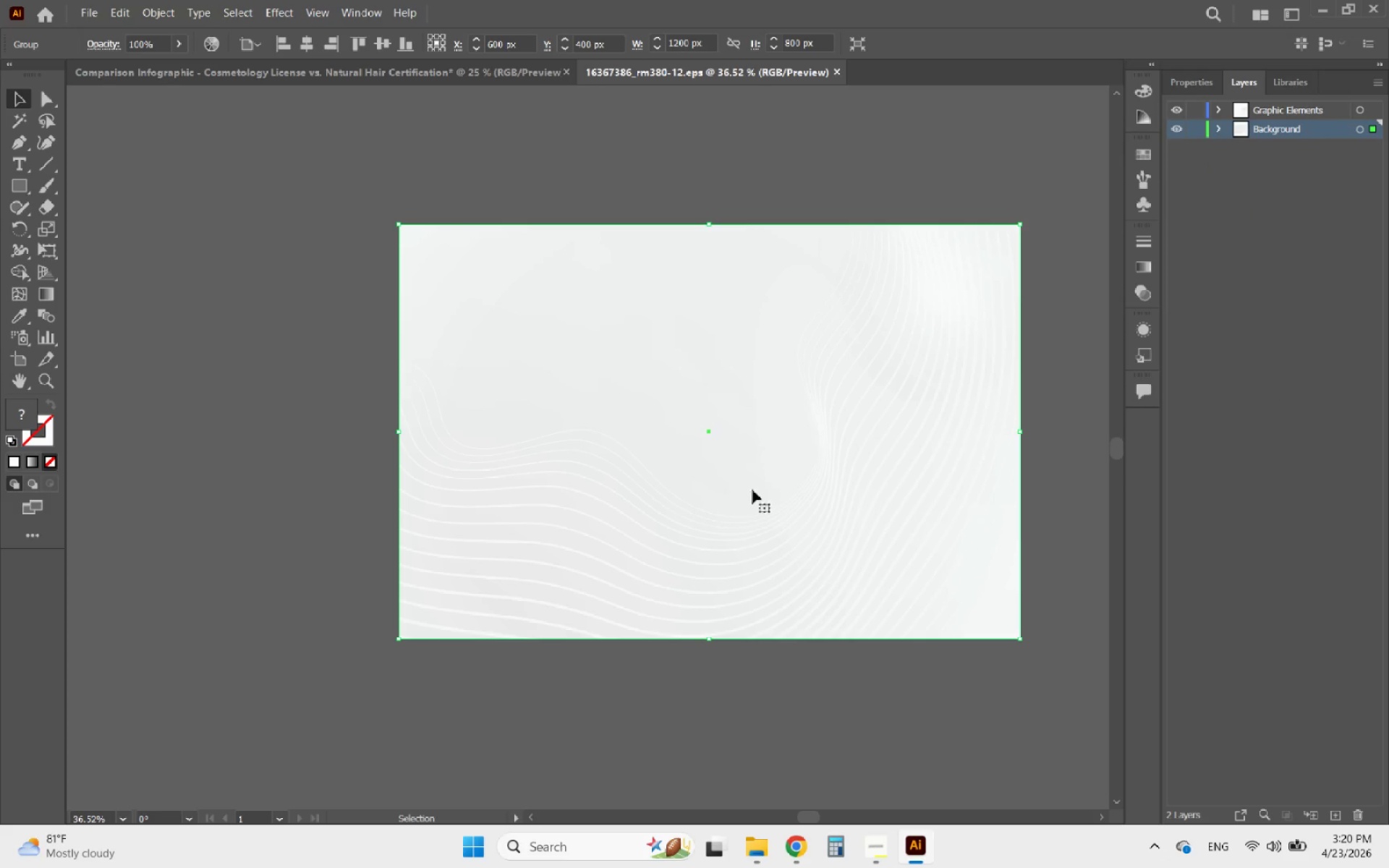 
left_click_drag(start_coordinate=[882, 493], to_coordinate=[531, 557])
 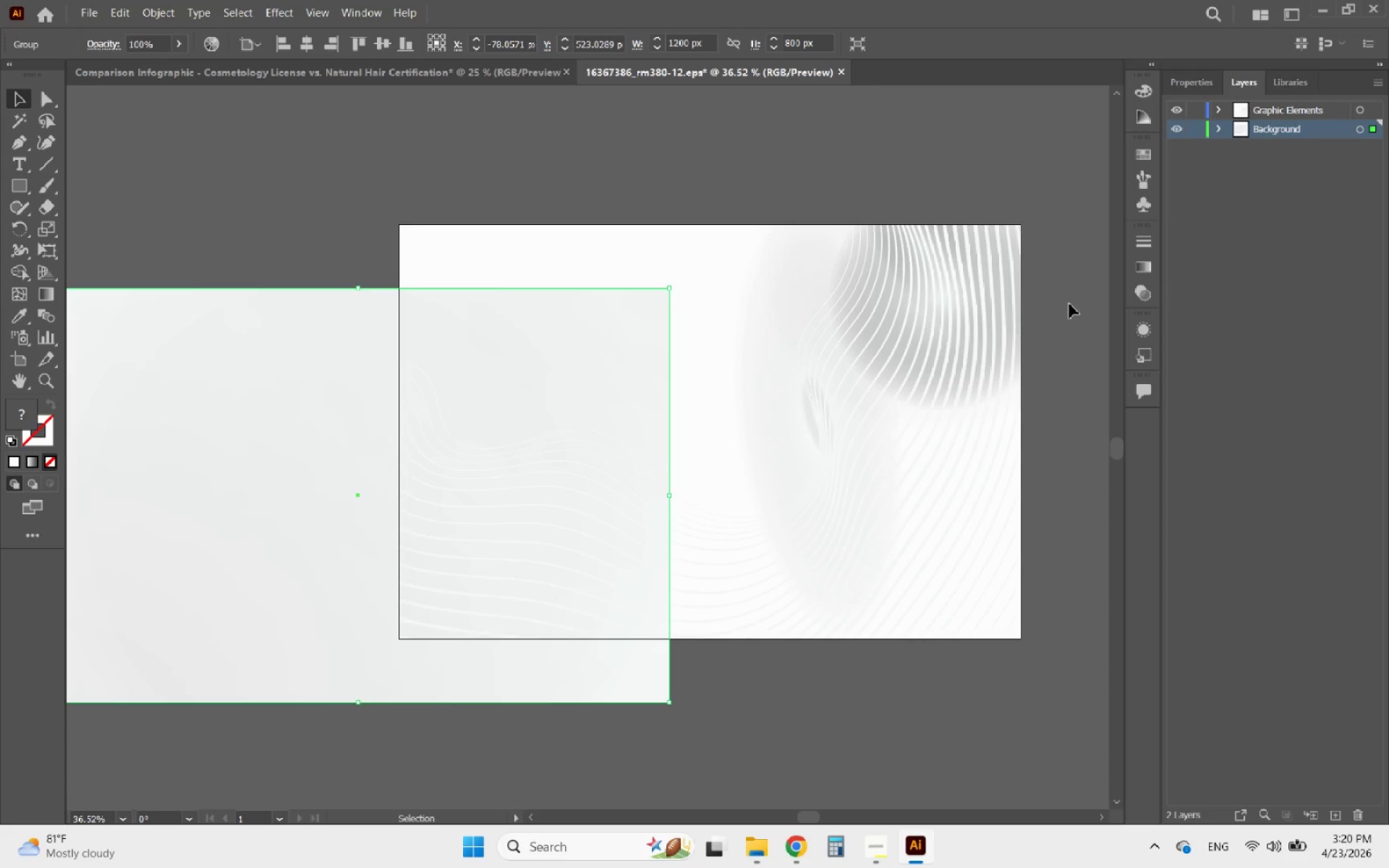 
key(Control+ControlLeft)
 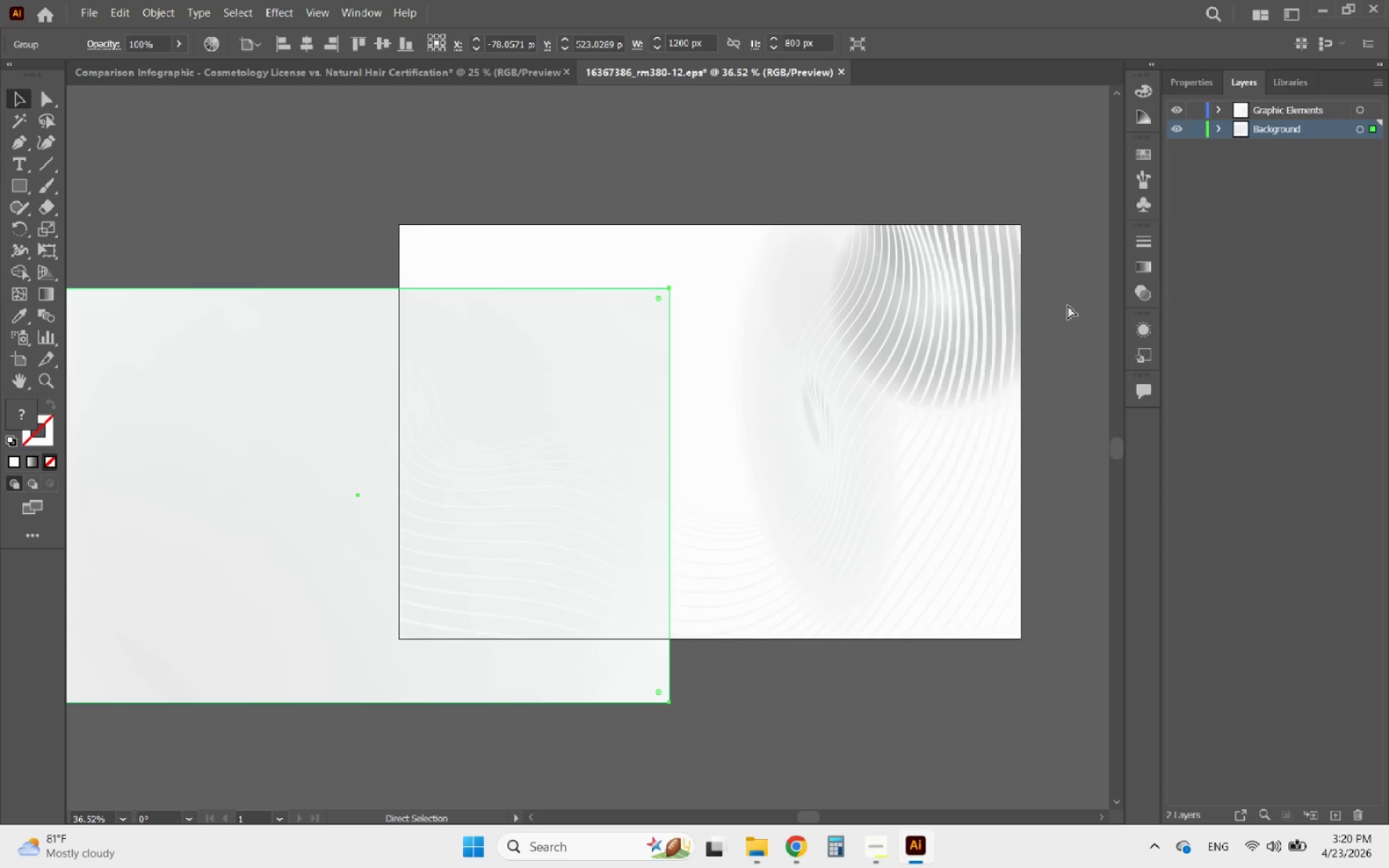 
key(Control+Z)
 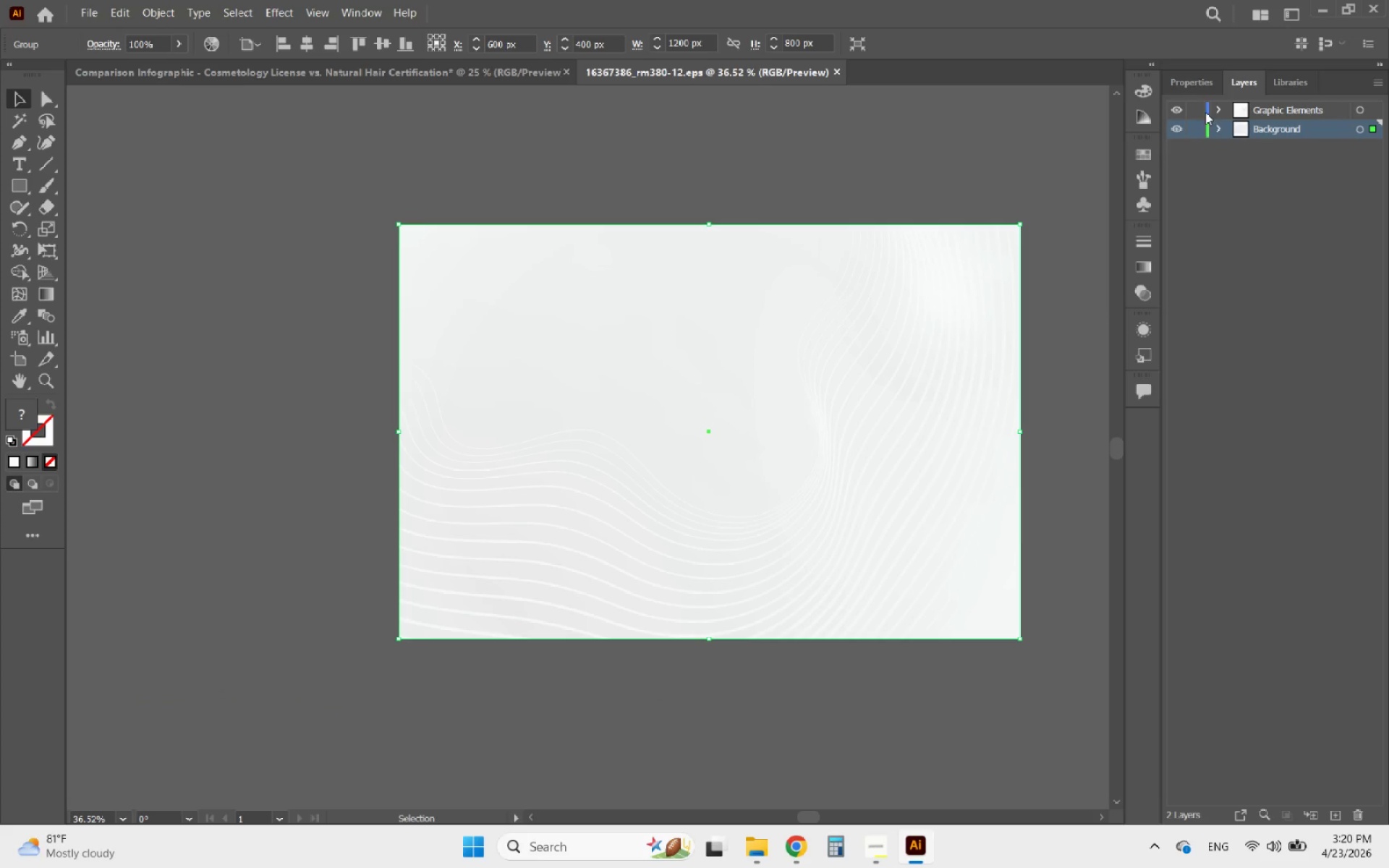 
left_click([1192, 111])
 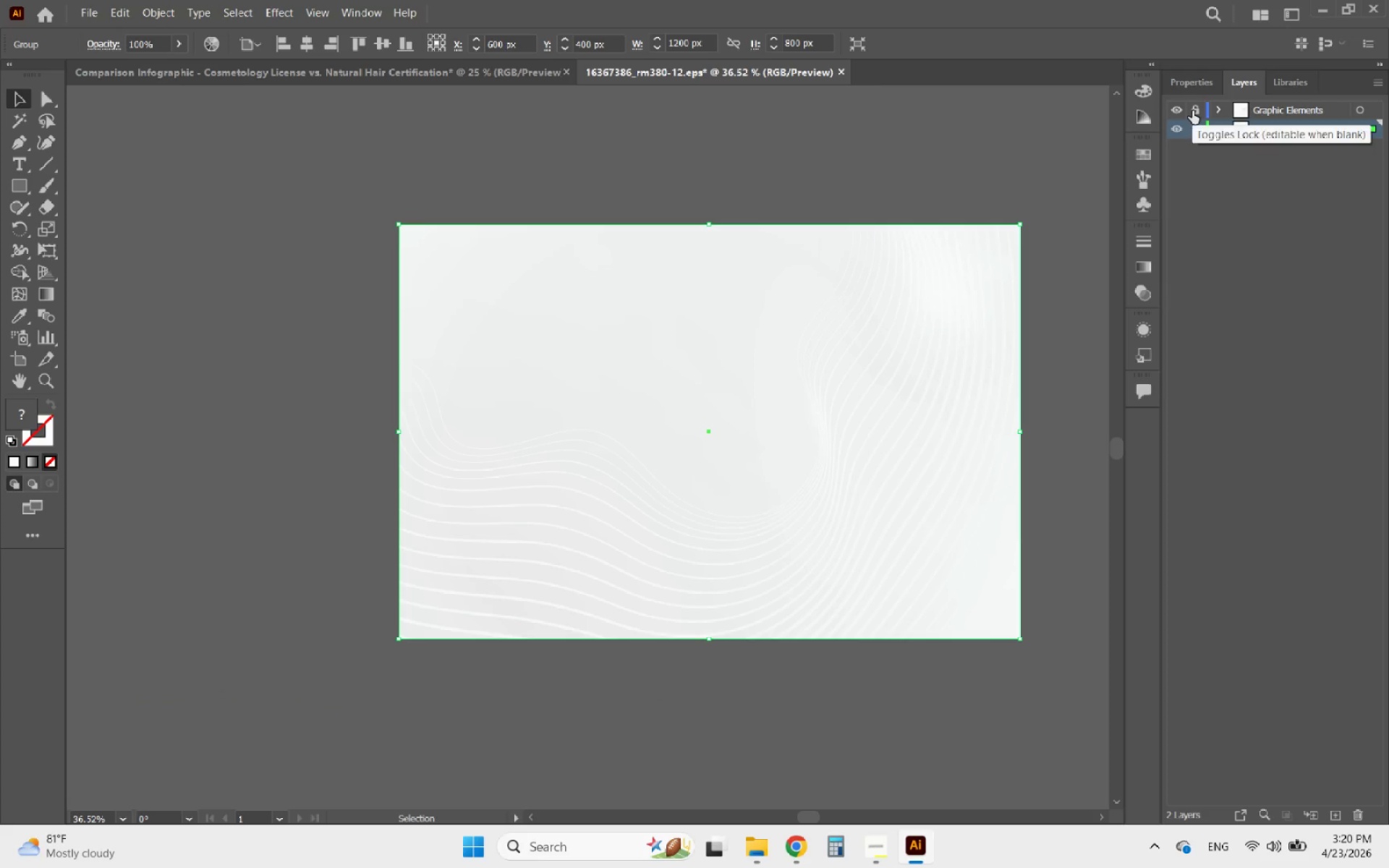 
left_click([1192, 111])
 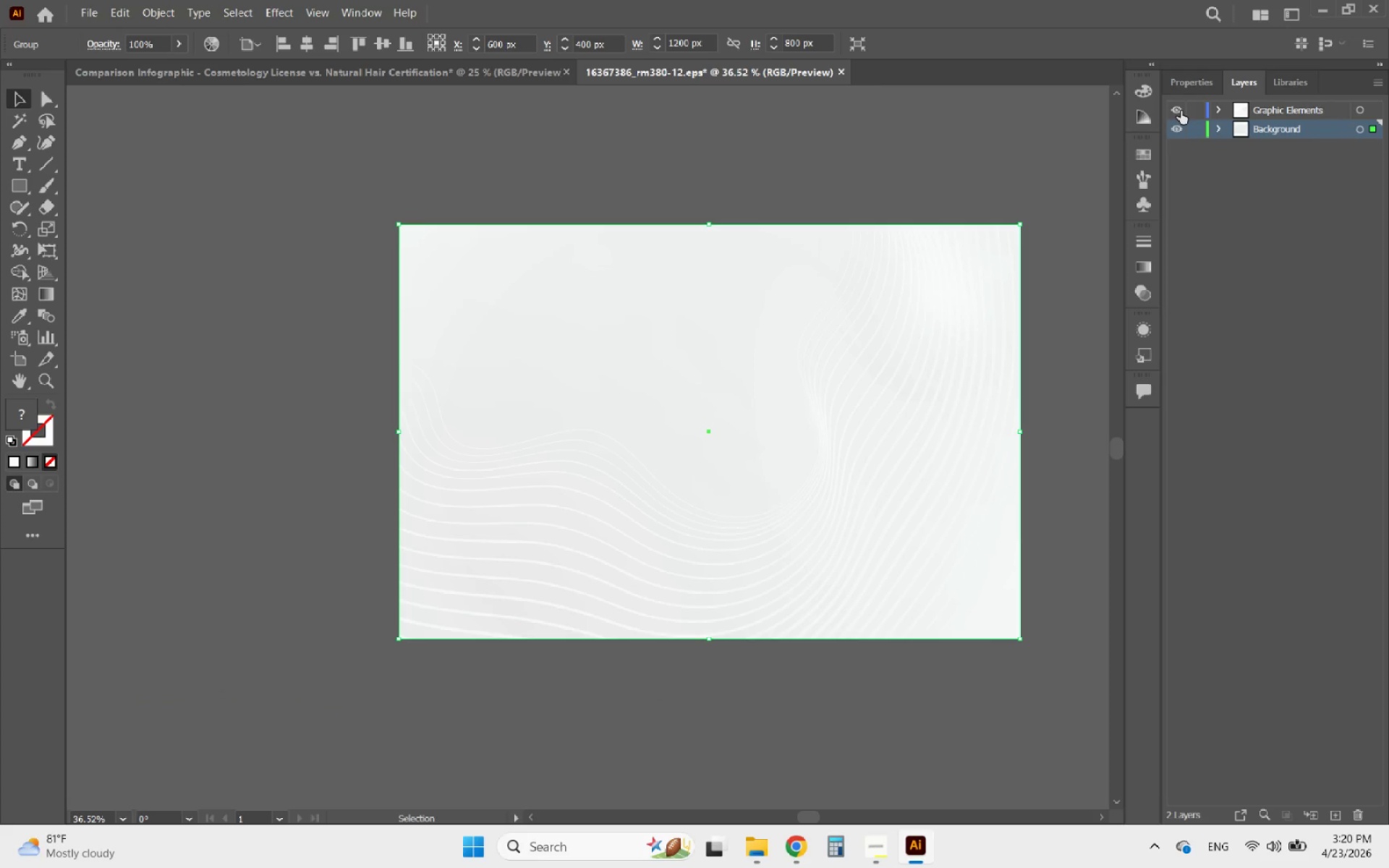 
left_click([1178, 111])
 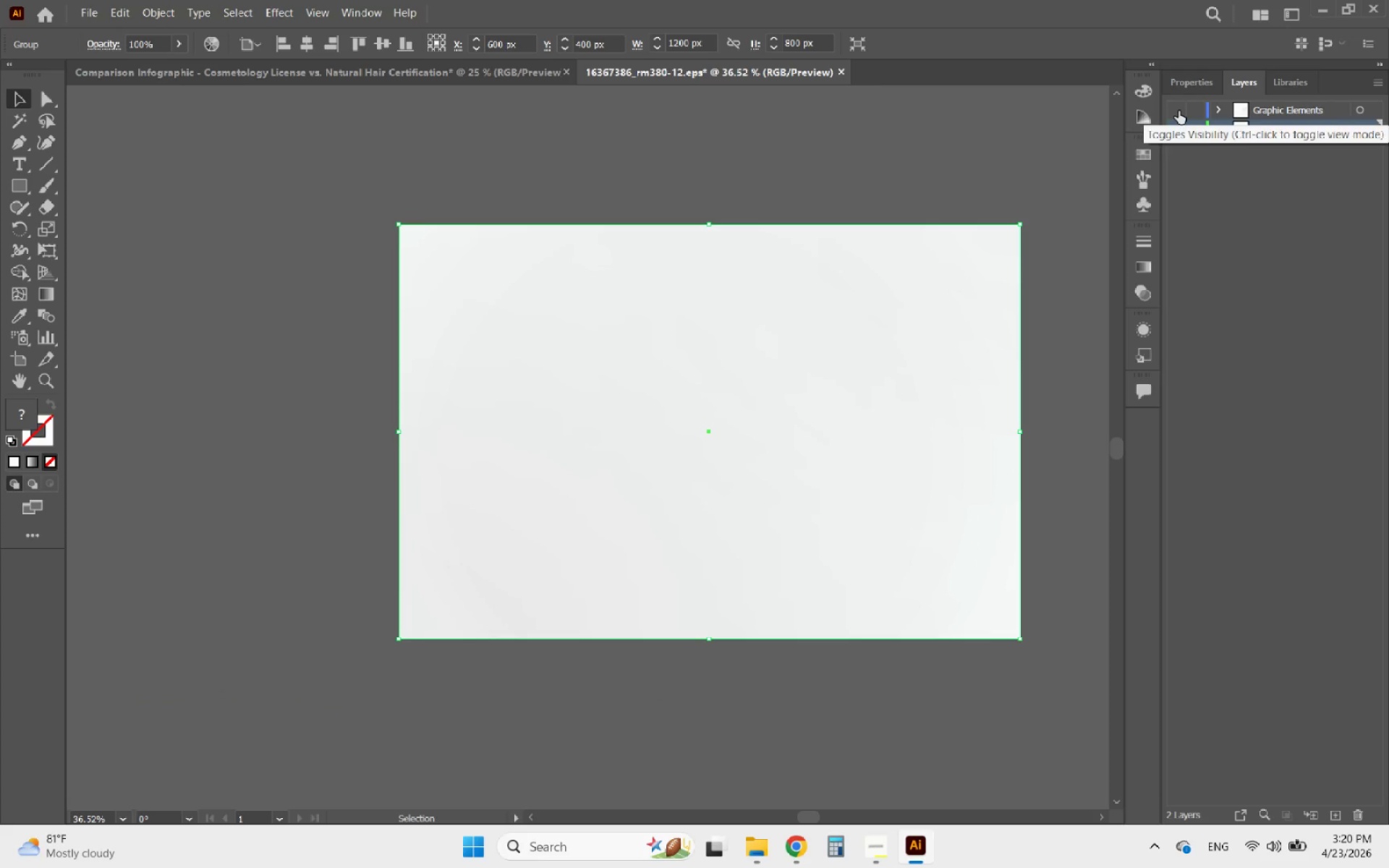 
left_click([1178, 111])
 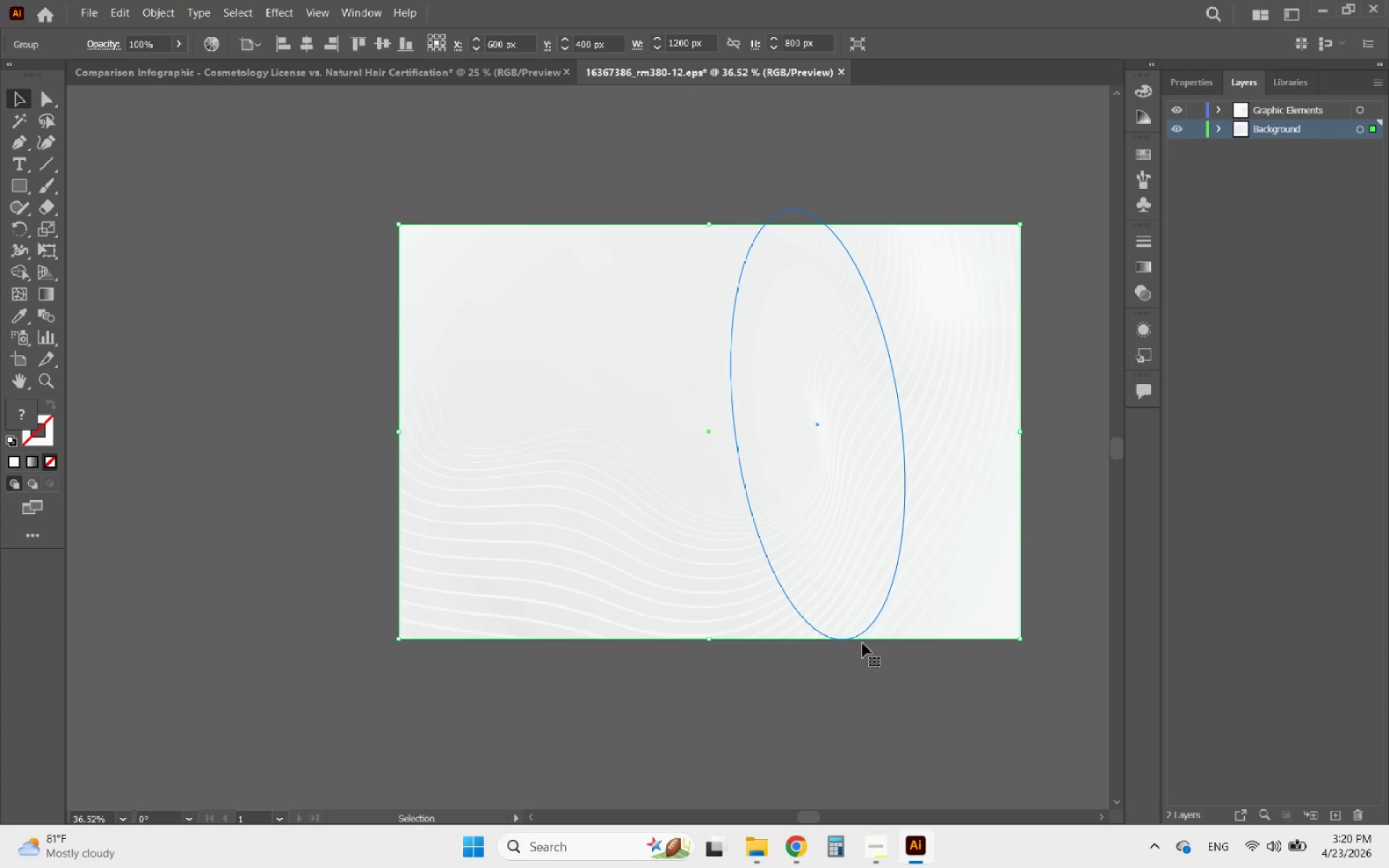 
left_click_drag(start_coordinate=[933, 691], to_coordinate=[388, 224])
 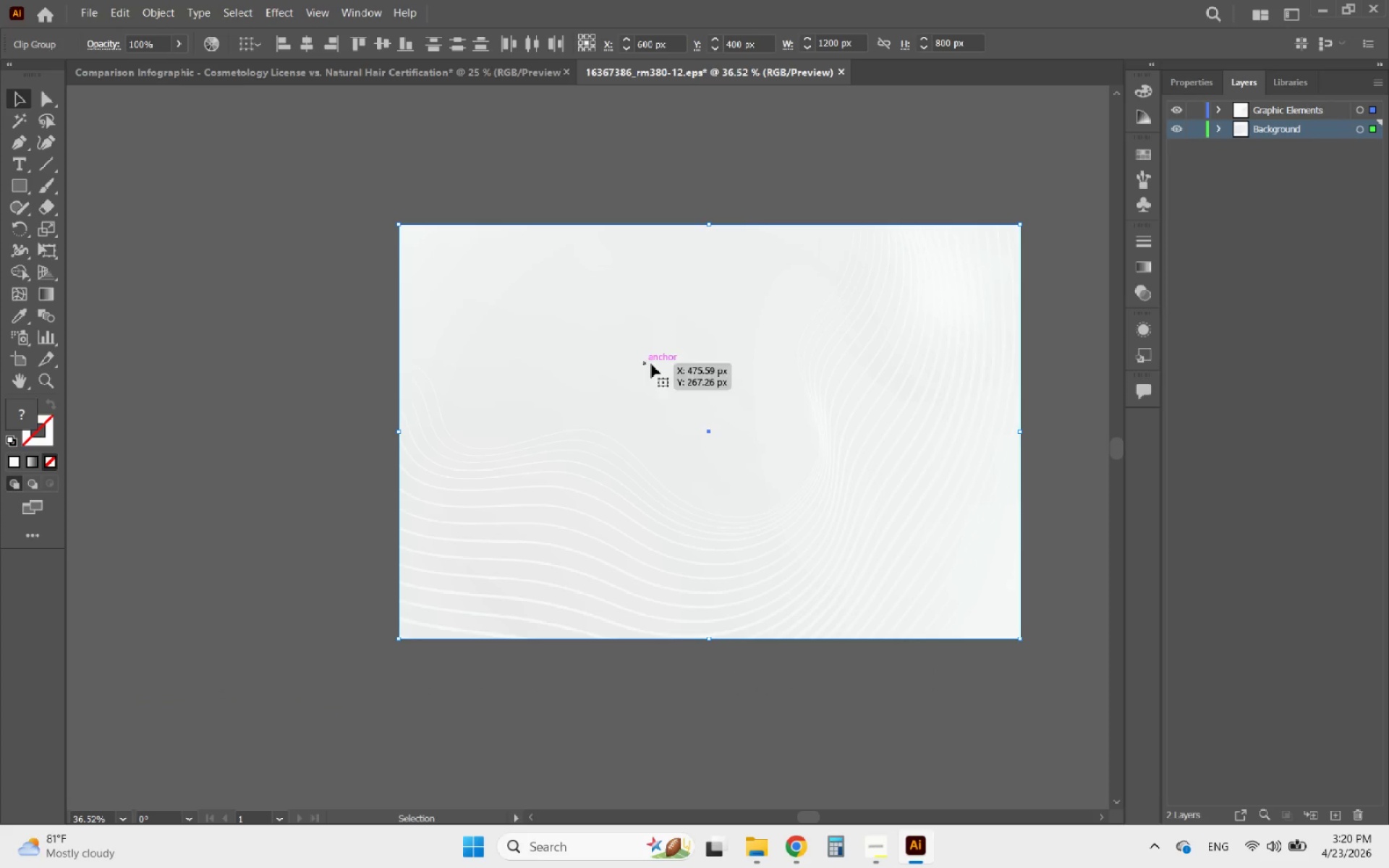 
key(Alt+AltLeft)
 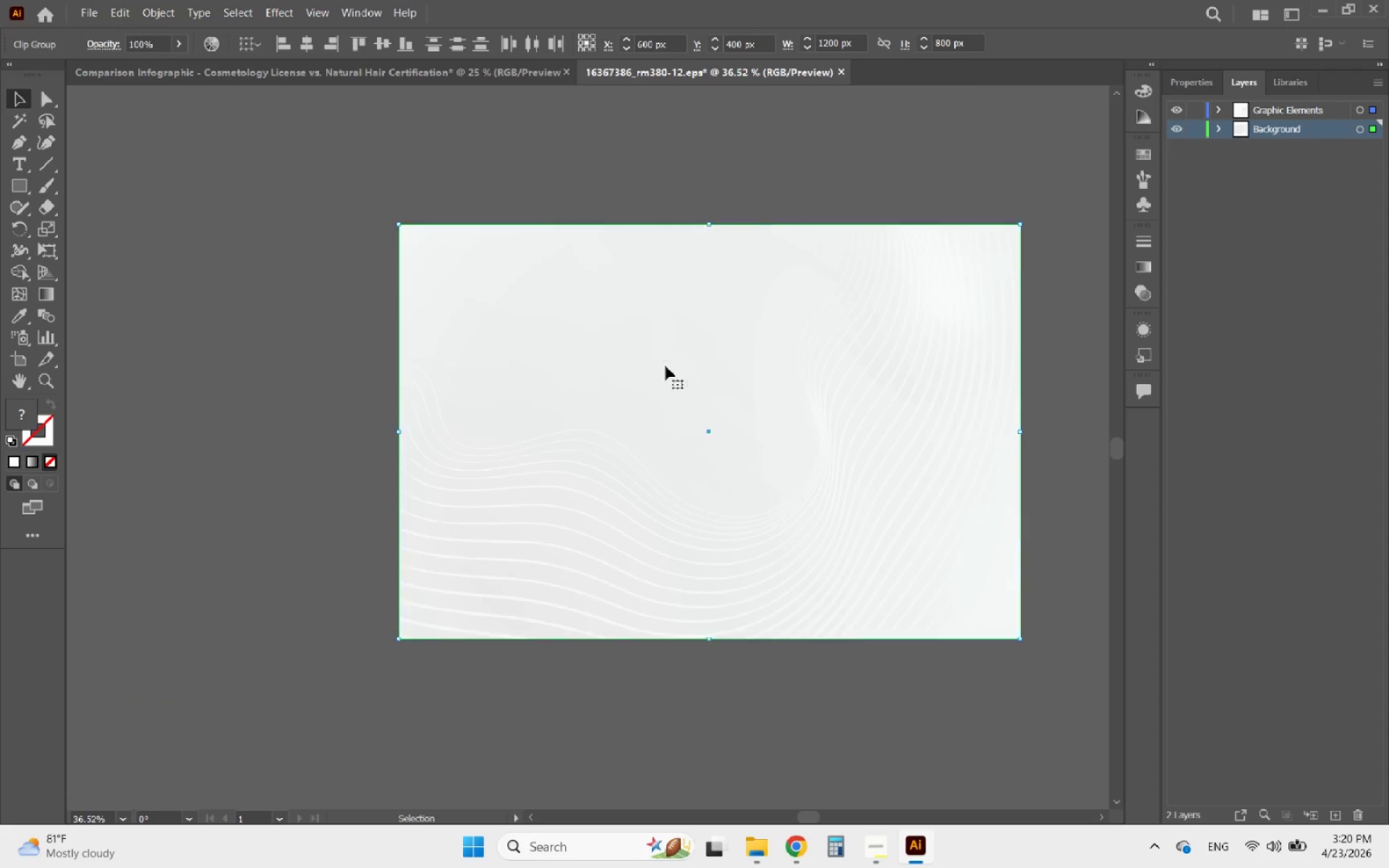 
left_click_drag(start_coordinate=[671, 381], to_coordinate=[334, 337])
 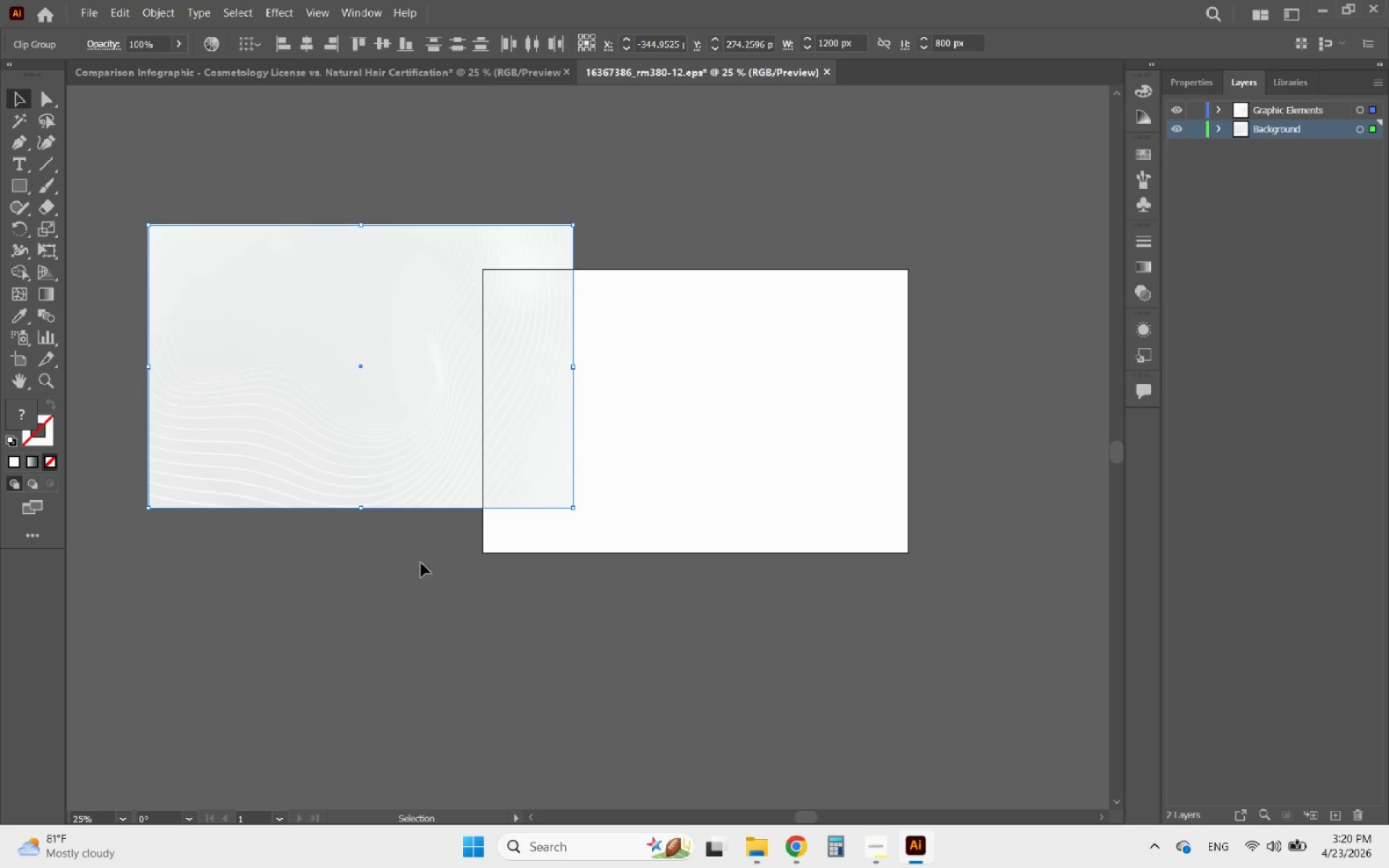 
scroll: coordinate [666, 366], scroll_direction: down, amount: 1.0
 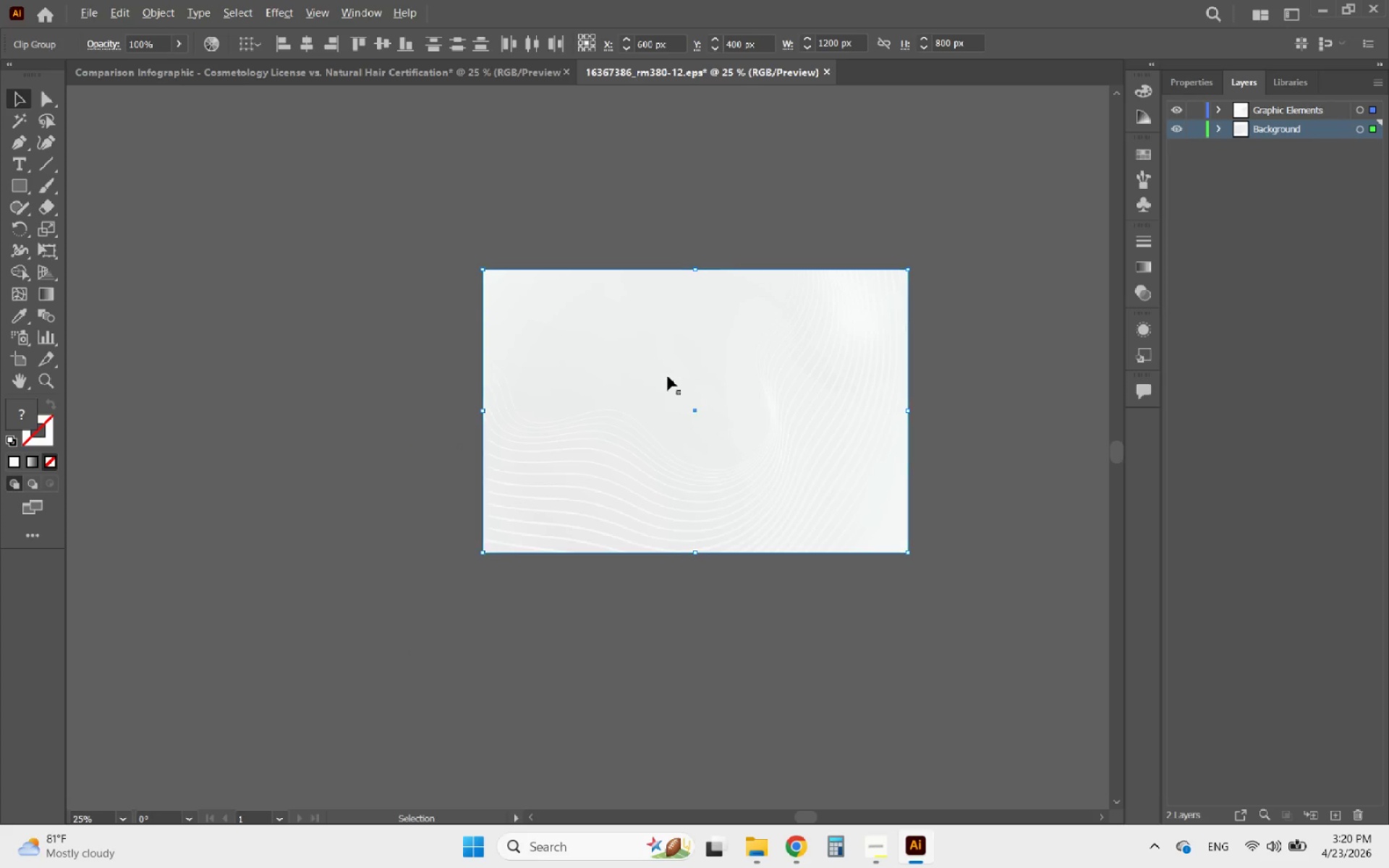 
left_click([427, 585])
 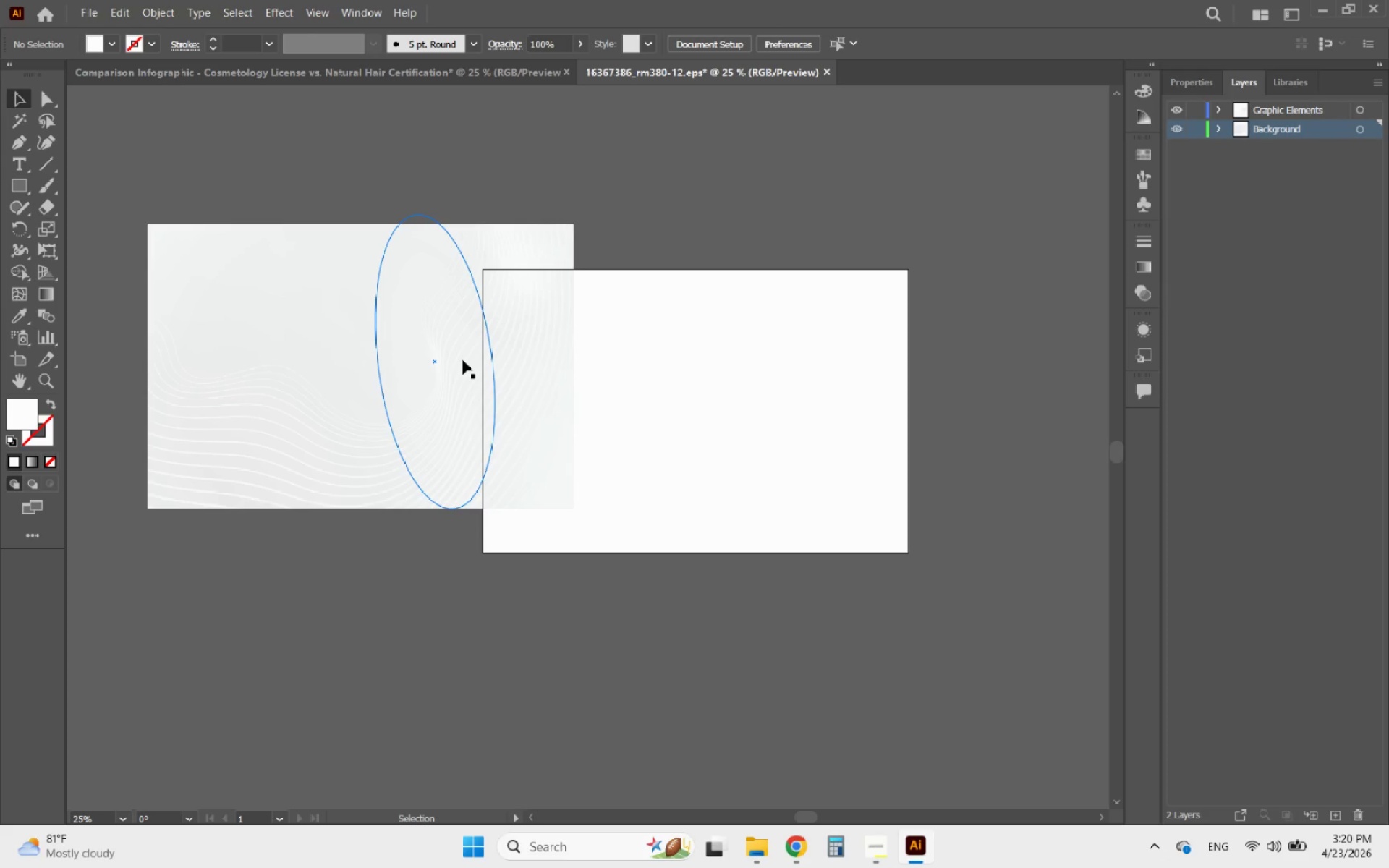 
left_click([463, 360])
 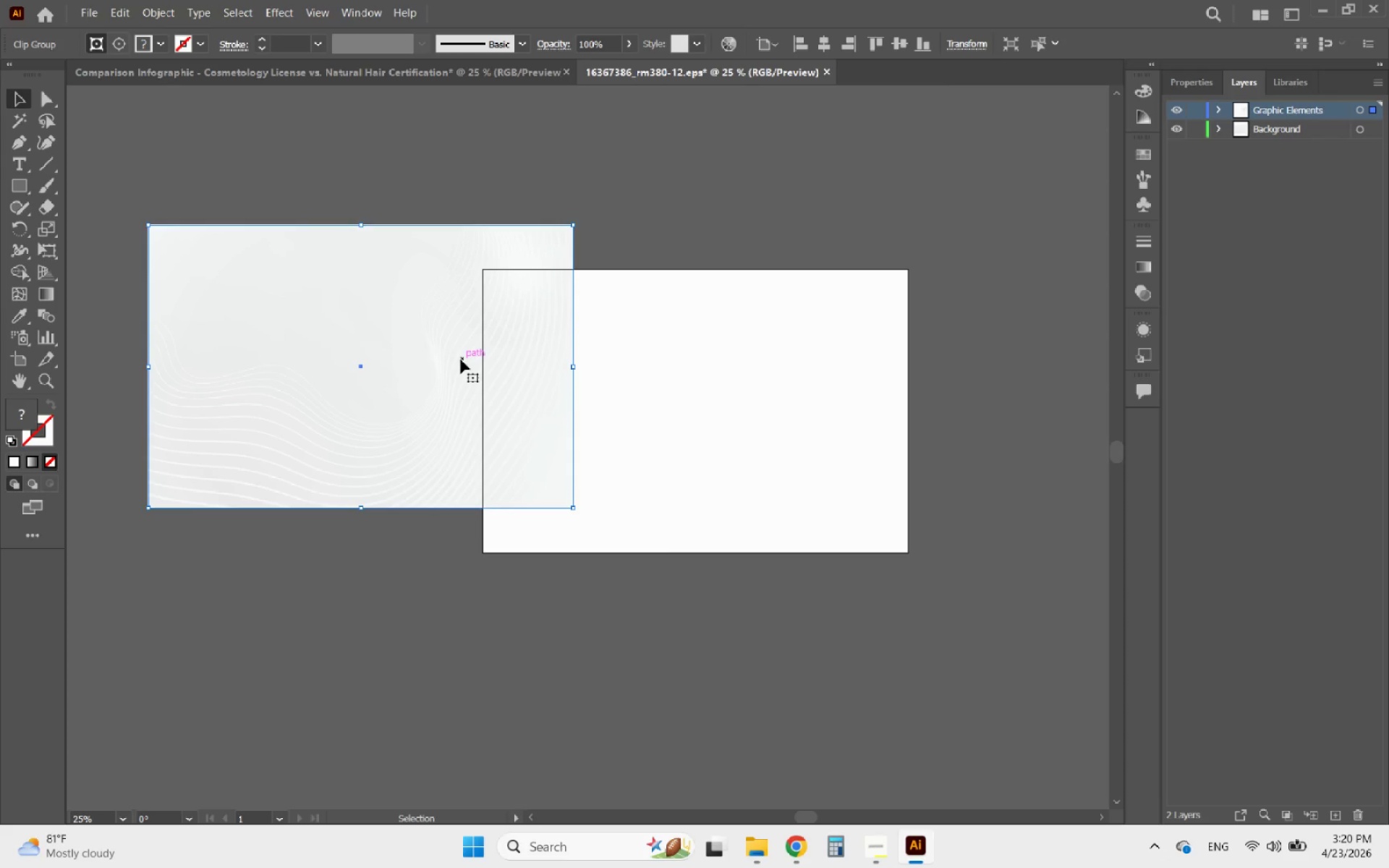 
left_click_drag(start_coordinate=[461, 359], to_coordinate=[454, 647])
 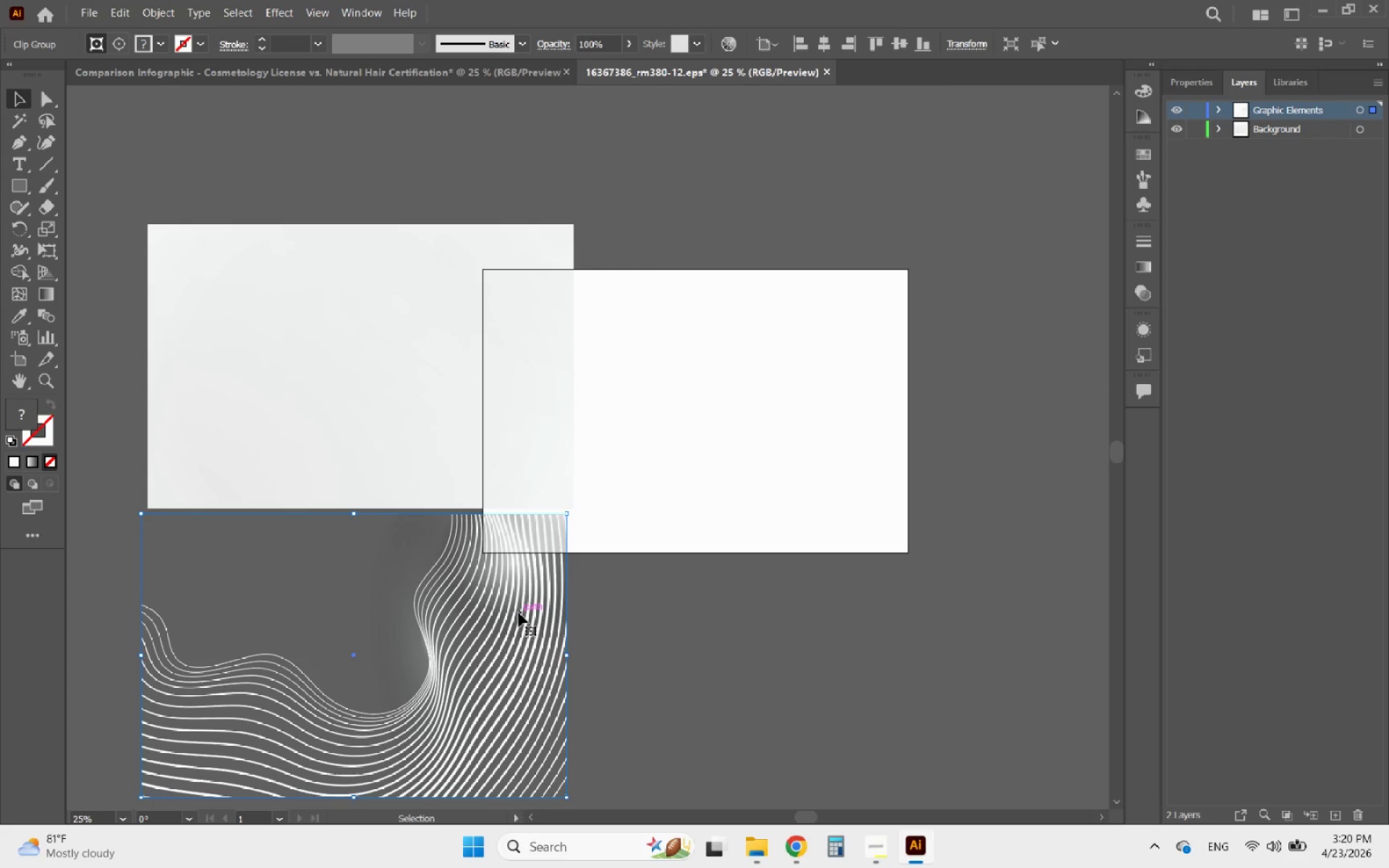 
hold_key(key=AltLeft, duration=2.03)
scroll: coordinate [394, 650], scroll_direction: up, amount: 5.0
 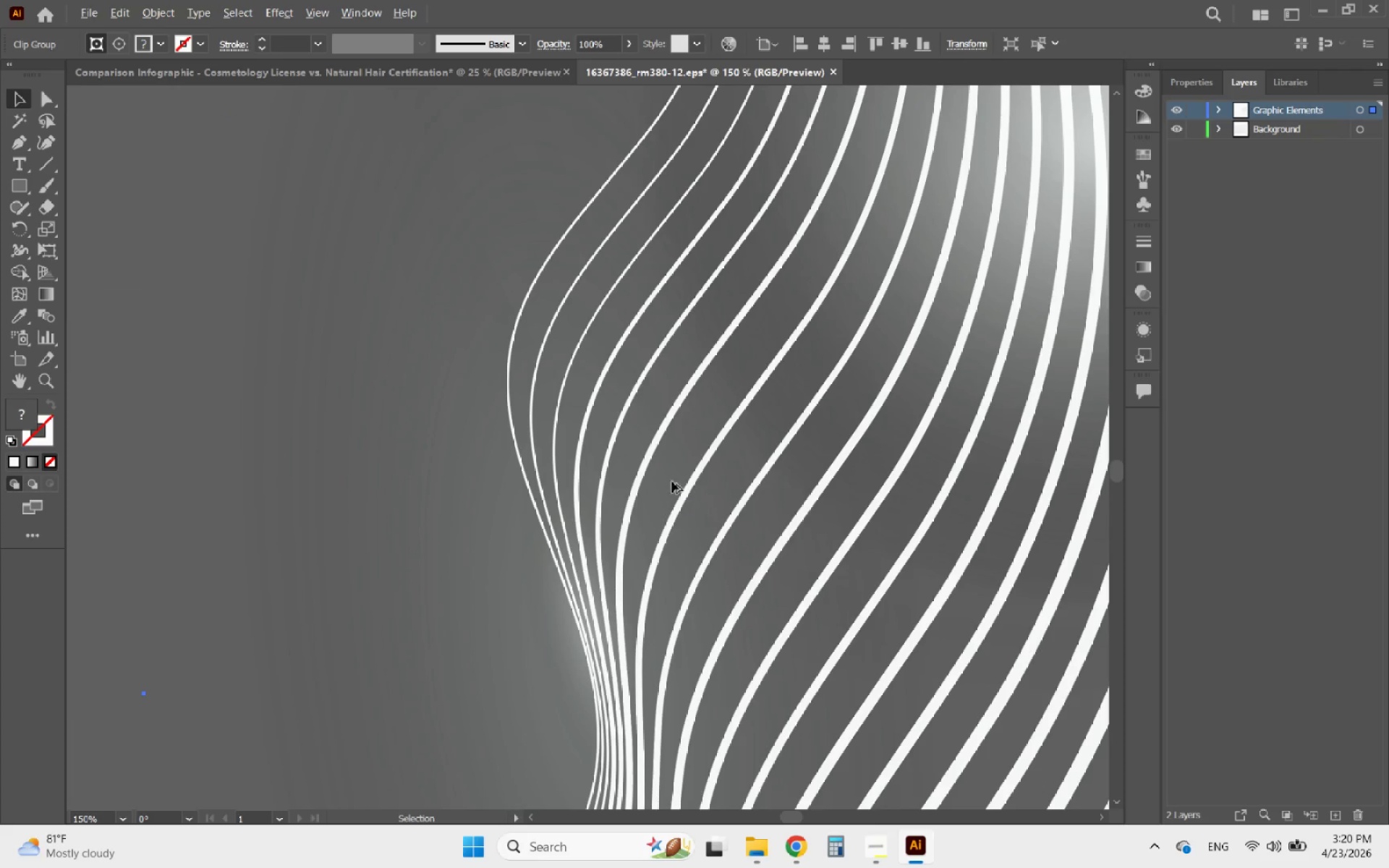 
scroll: coordinate [676, 464], scroll_direction: down, amount: 5.0
 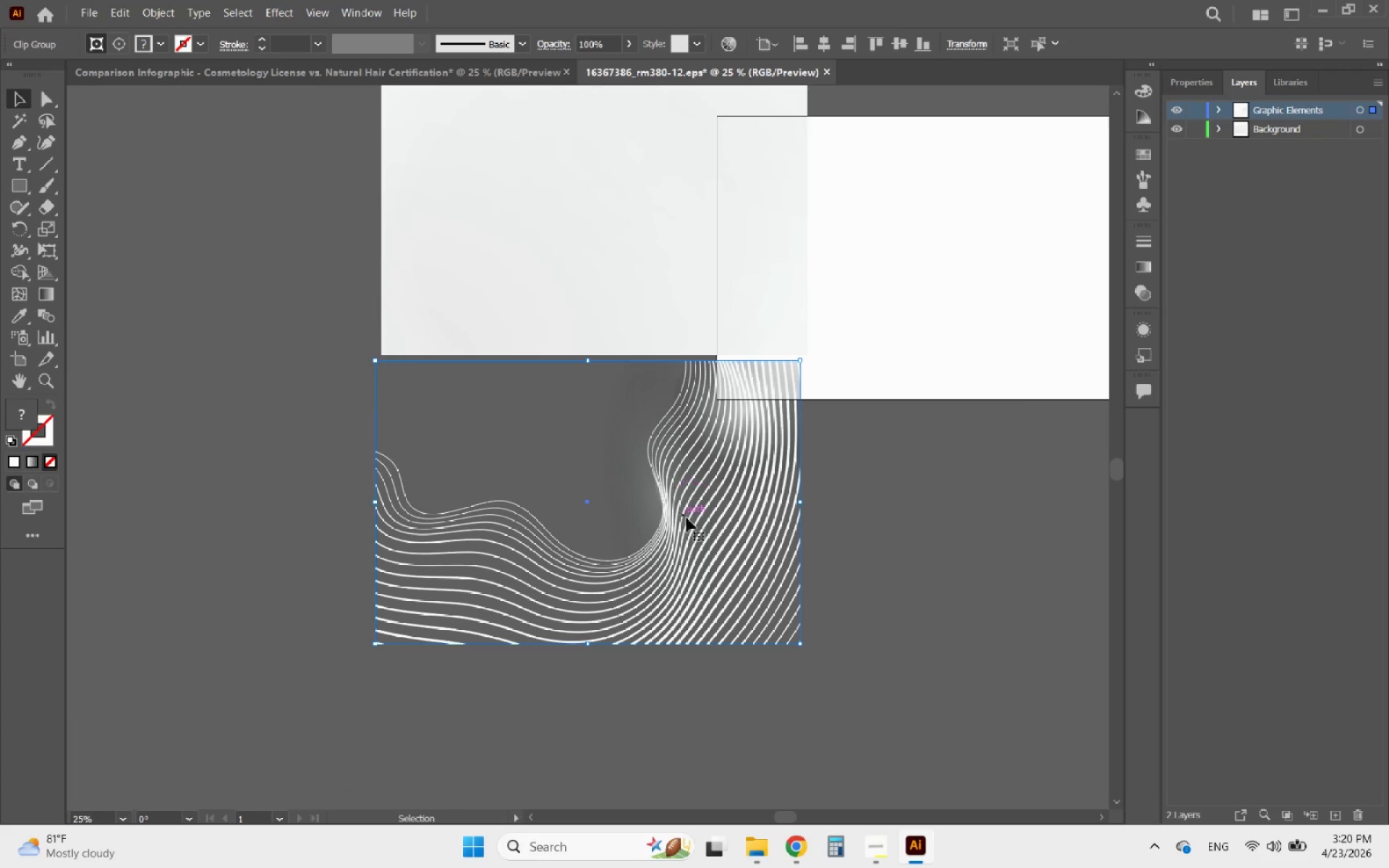 
left_click_drag(start_coordinate=[689, 521], to_coordinate=[502, 559])
 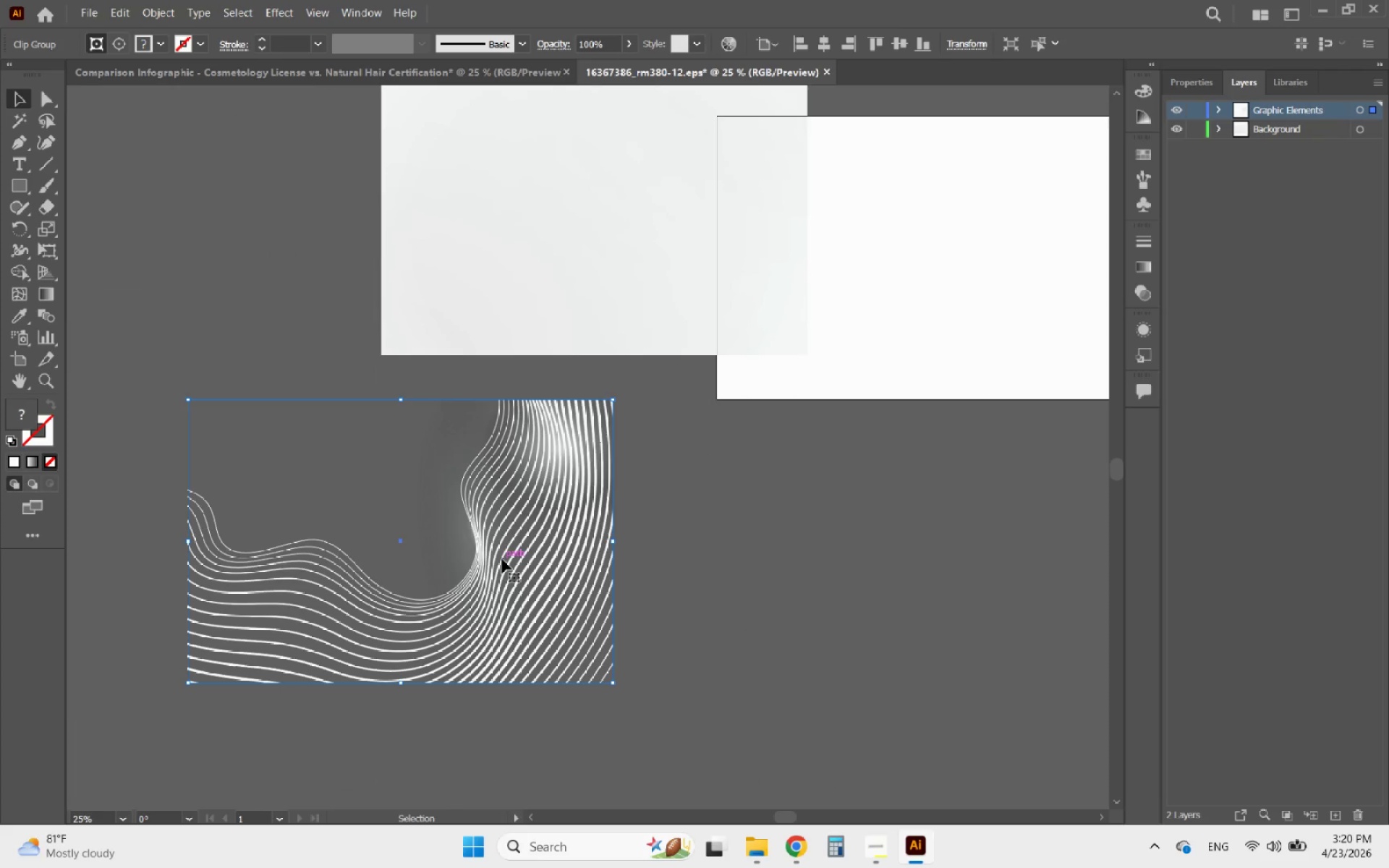 
hold_key(key=AltLeft, duration=0.45)
scroll: coordinate [503, 574], scroll_direction: down, amount: 2.0
 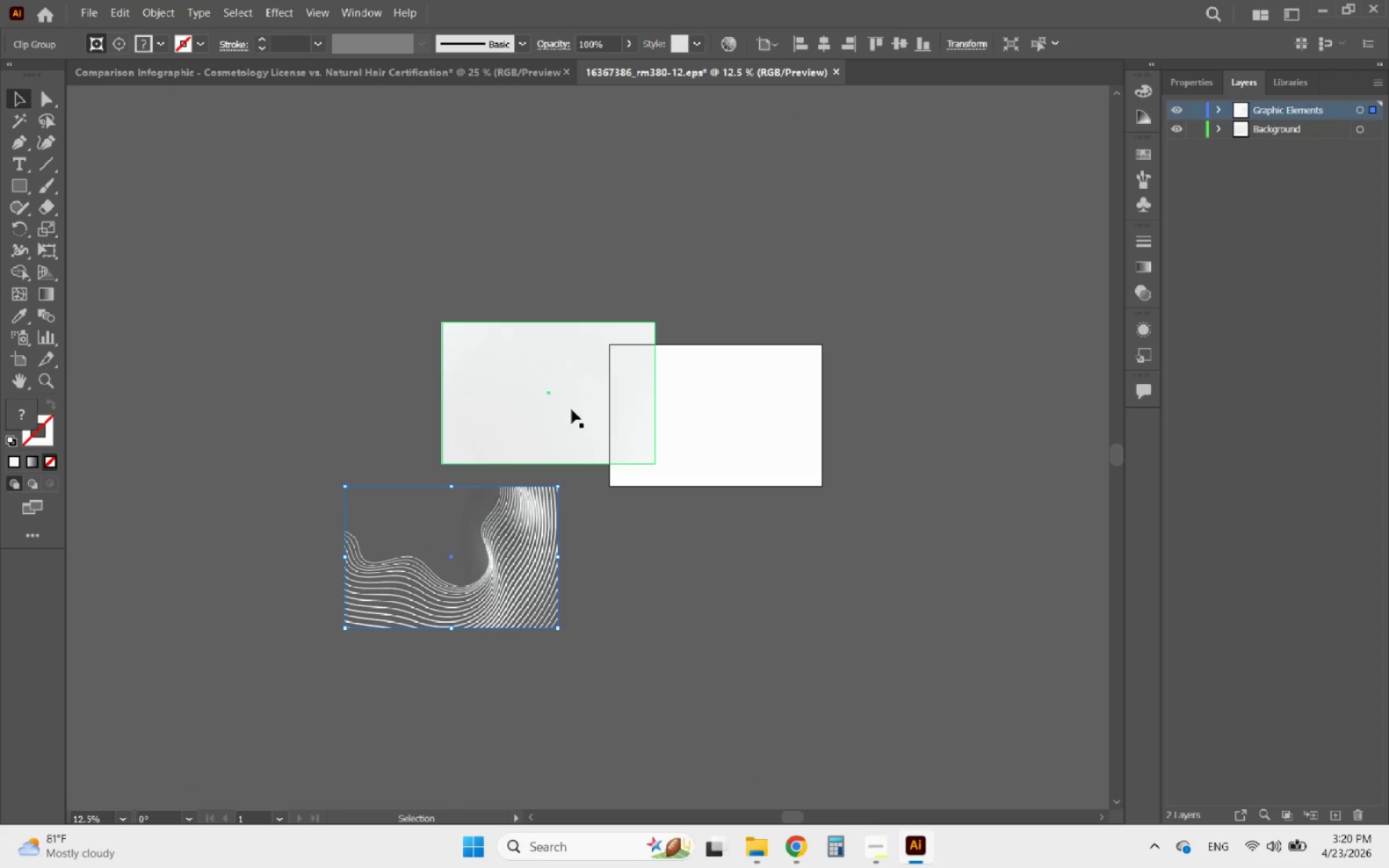 
left_click_drag(start_coordinate=[572, 409], to_coordinate=[473, 584])
 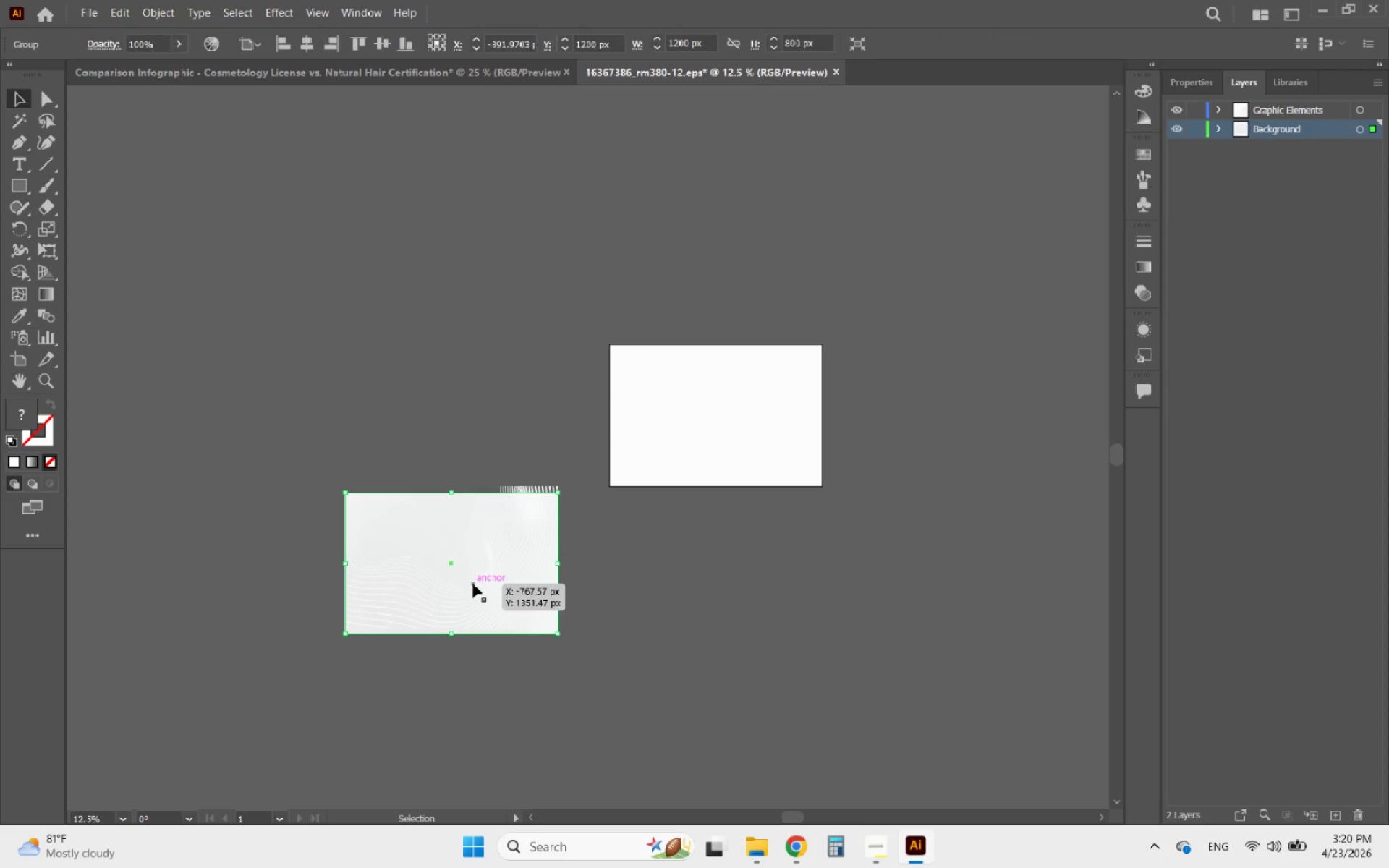 
hold_key(key=AltLeft, duration=1.78)
scroll: coordinate [535, 531], scroll_direction: up, amount: 4.0
 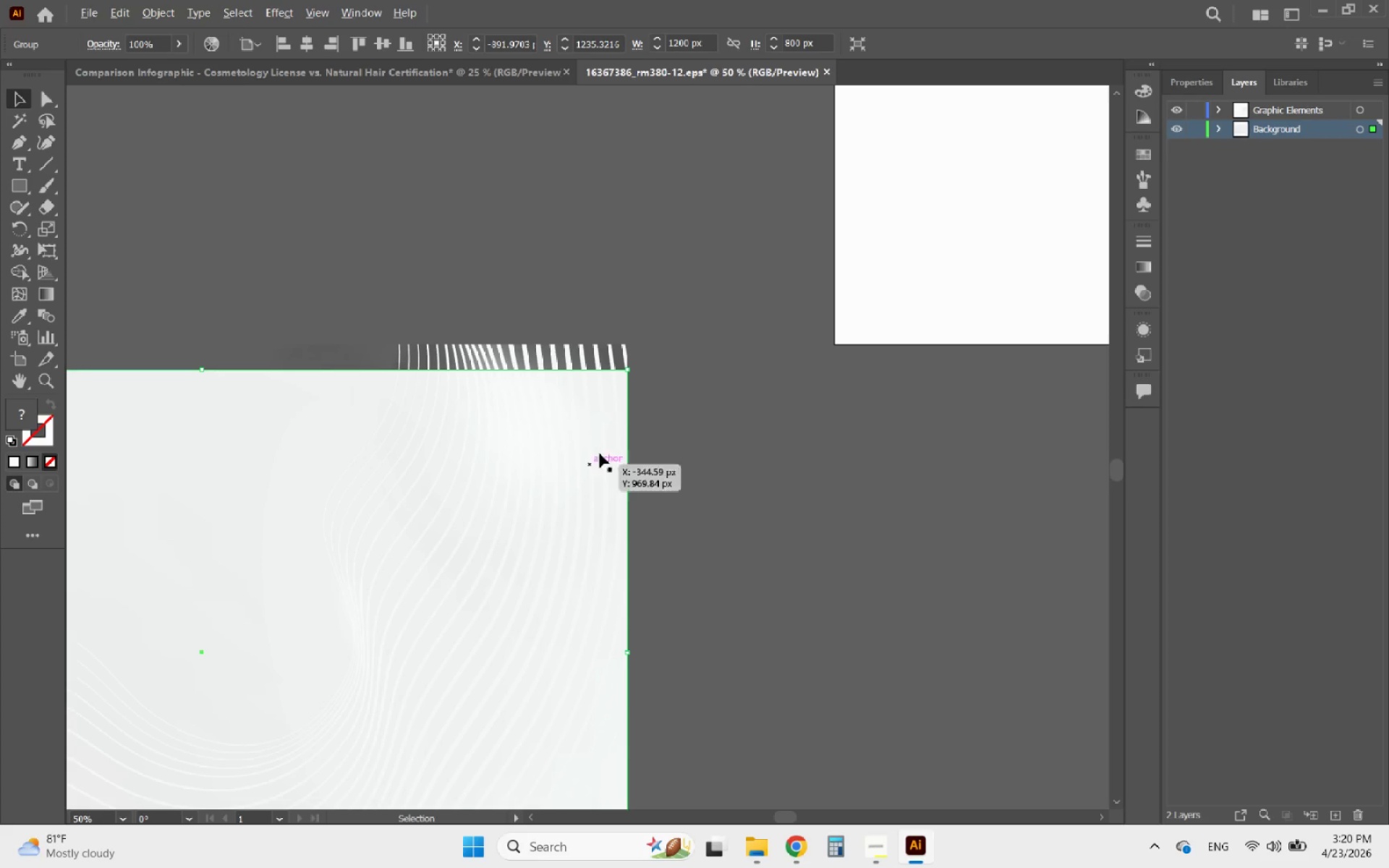 
scroll: coordinate [613, 420], scroll_direction: down, amount: 2.0
 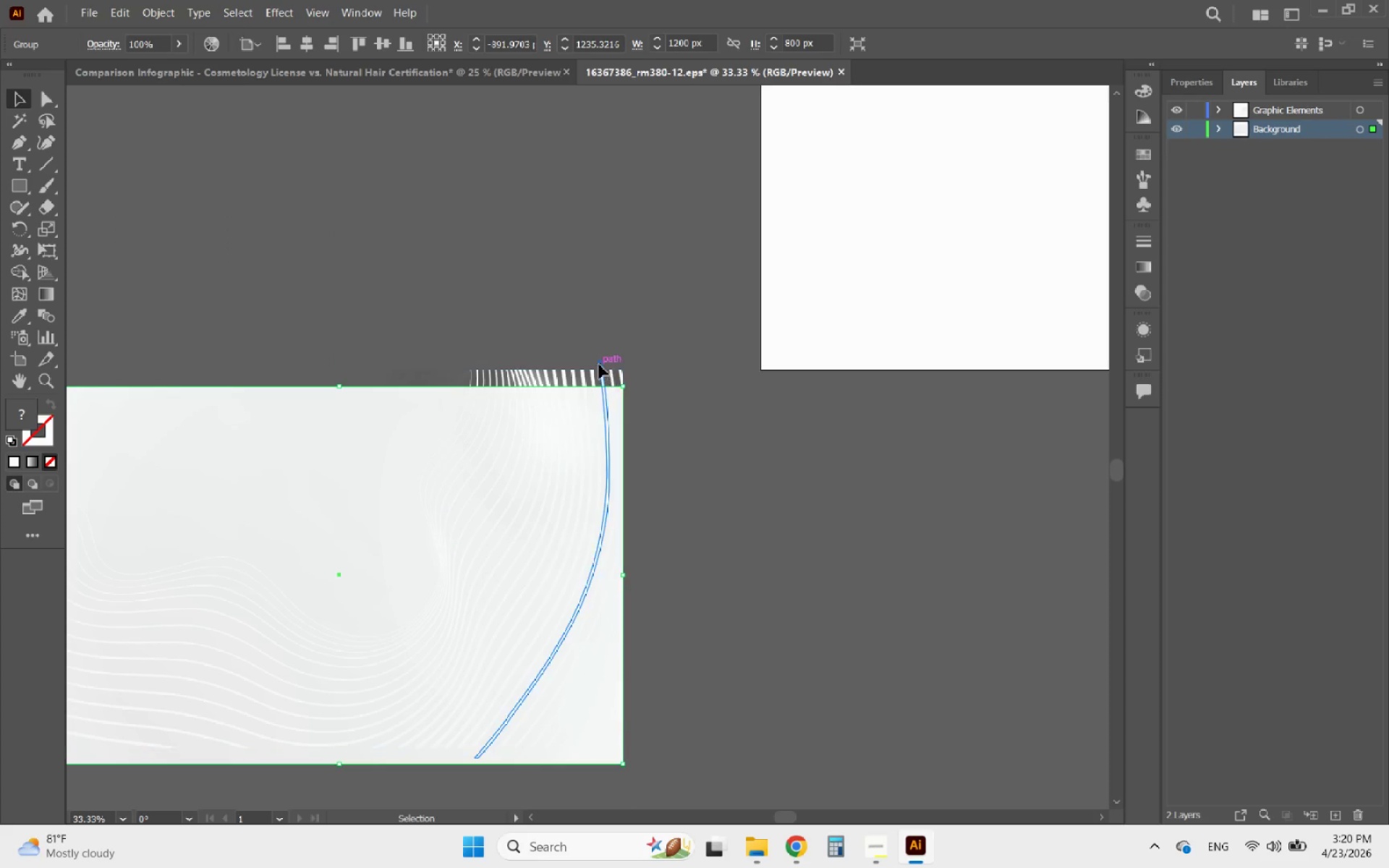 
left_click([599, 365])
 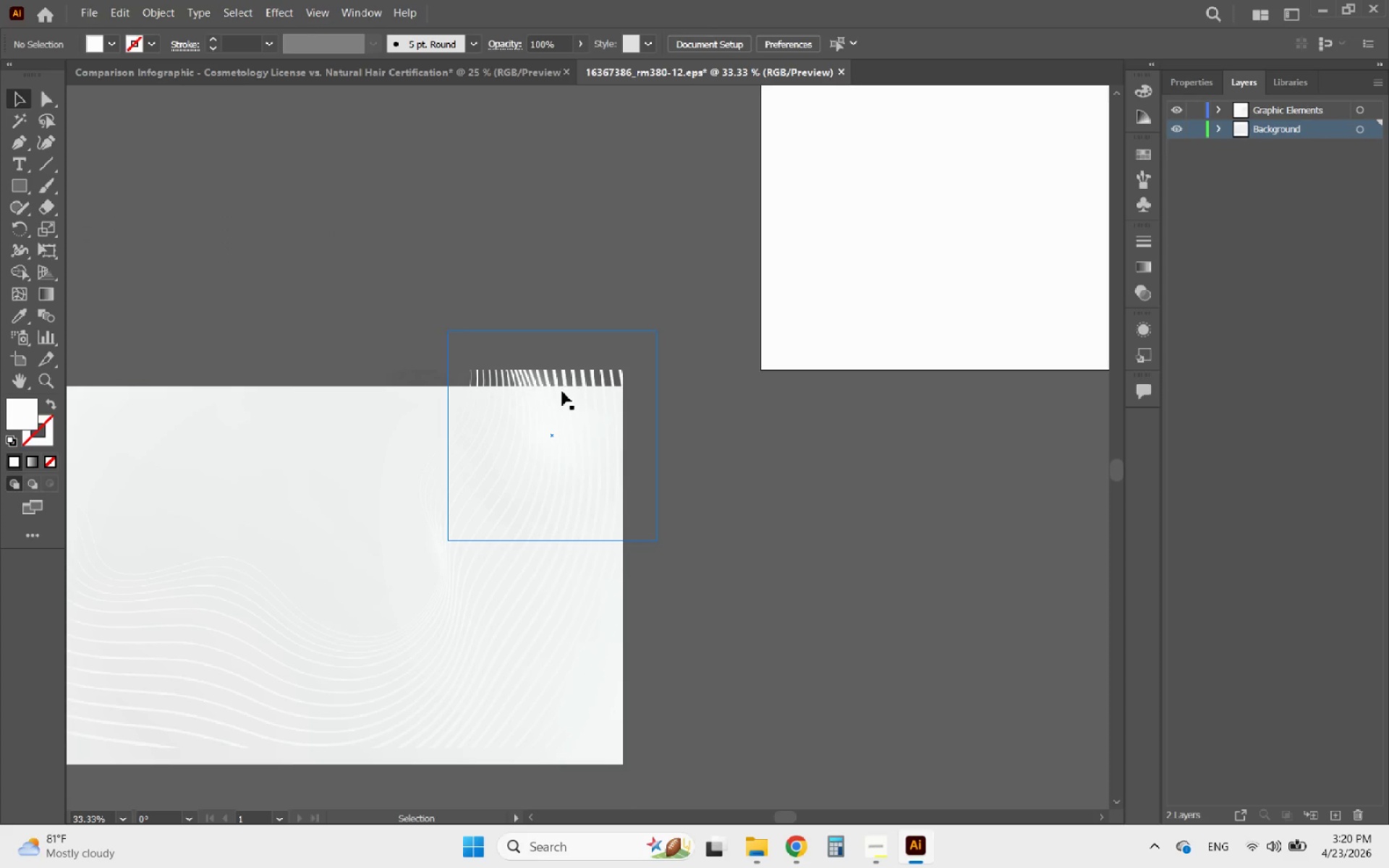 
left_click([551, 378])
 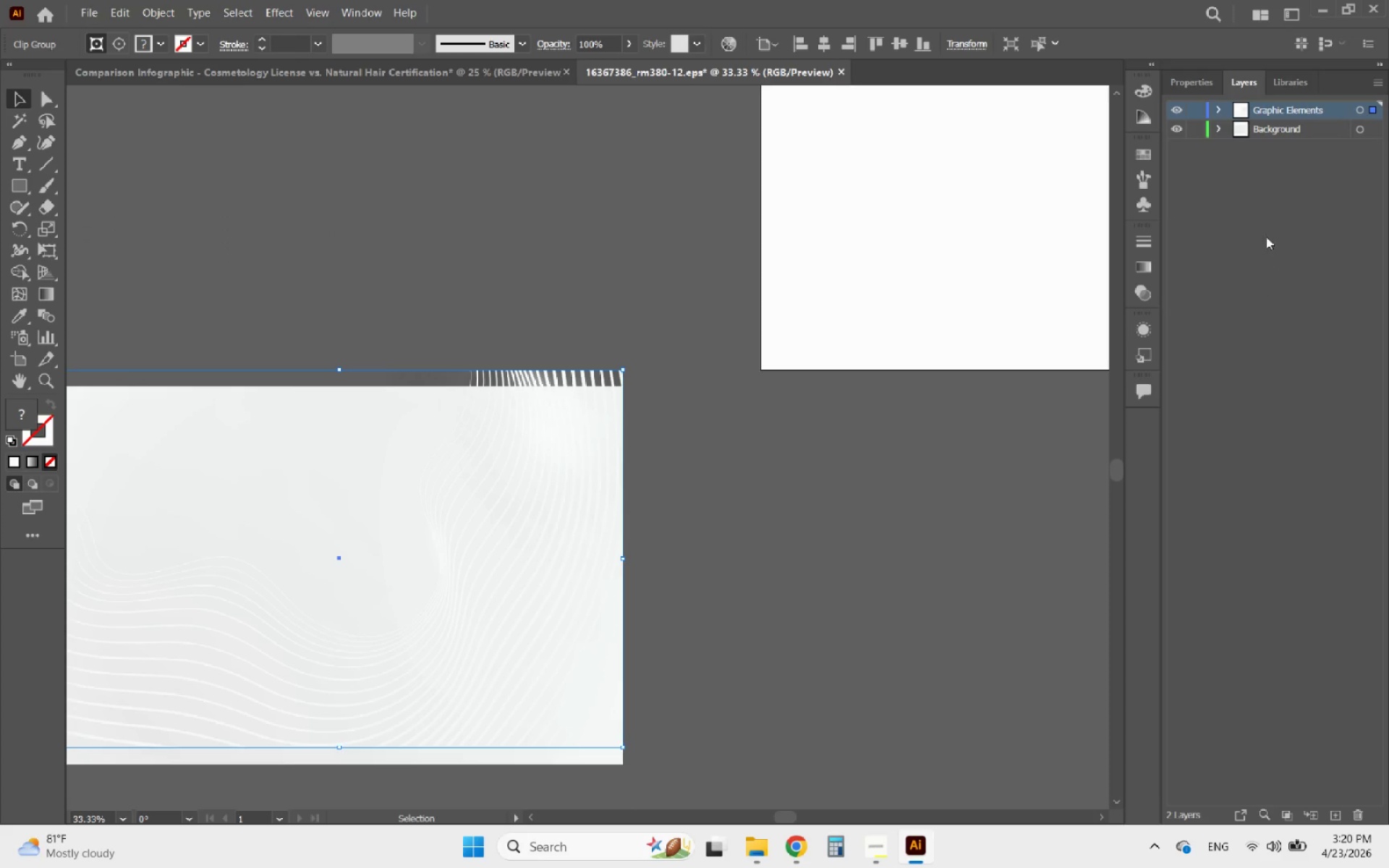 
mouse_move([1207, 103])
 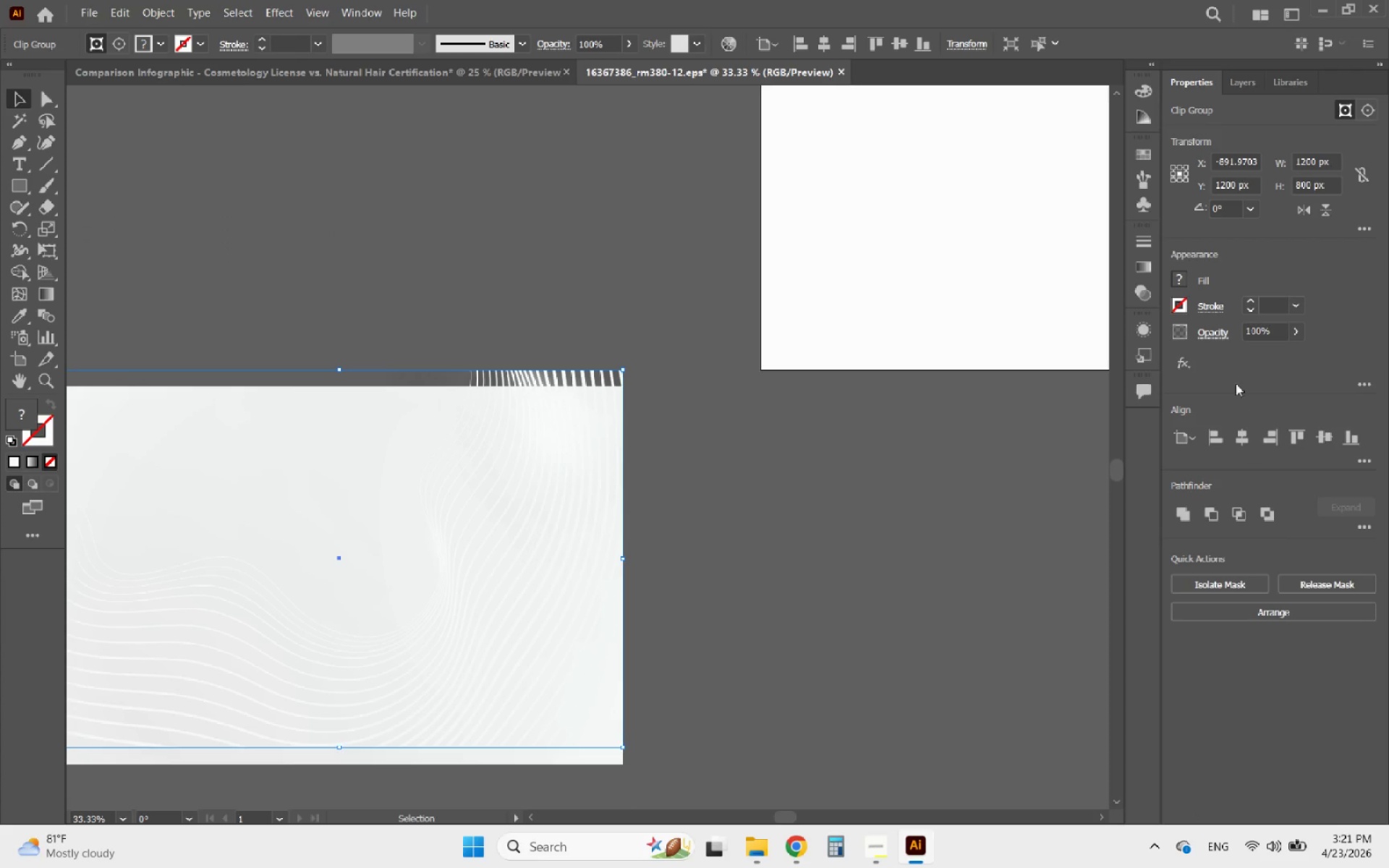 
mouse_move([1208, 331])
 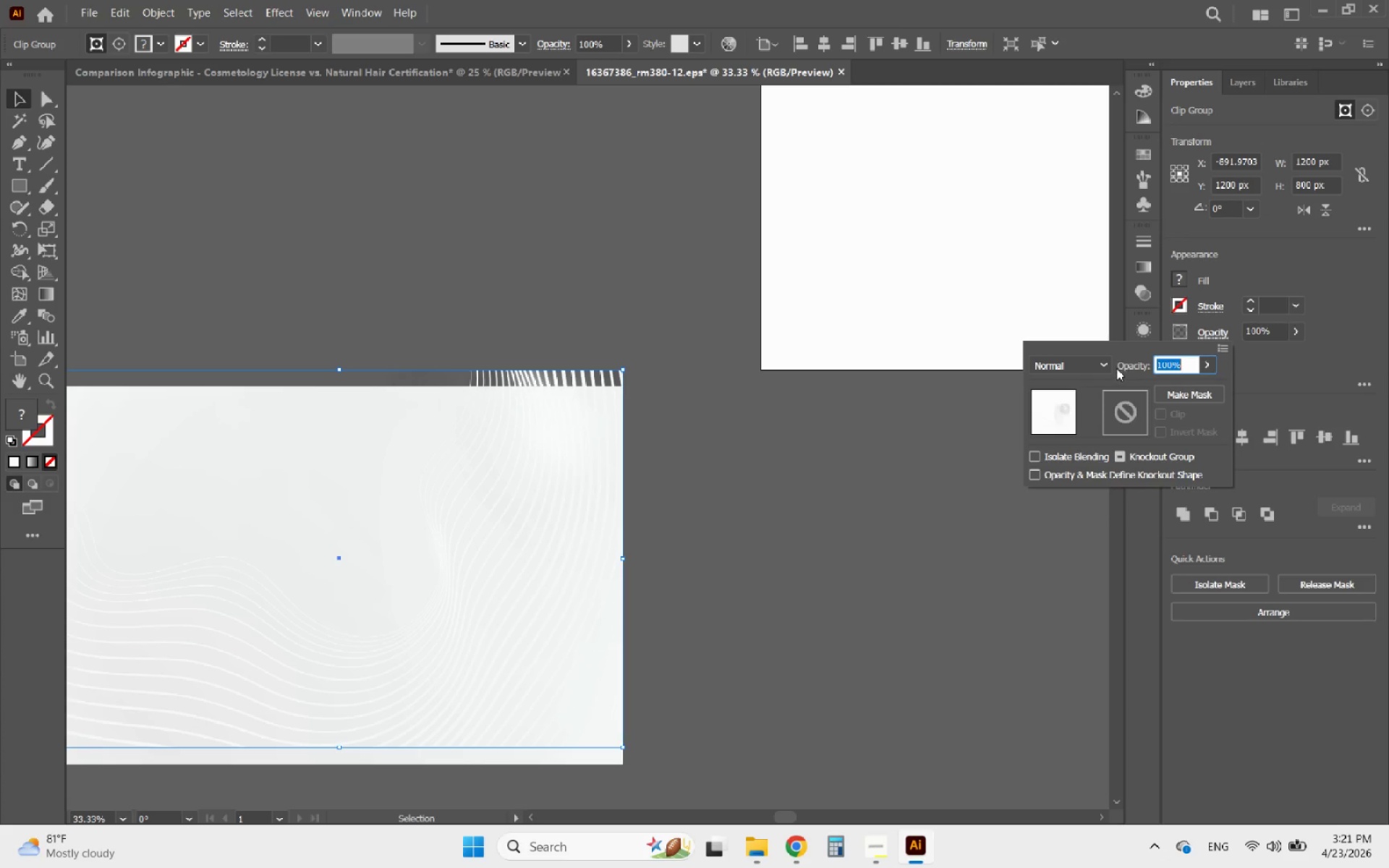 
left_click([1094, 365])
 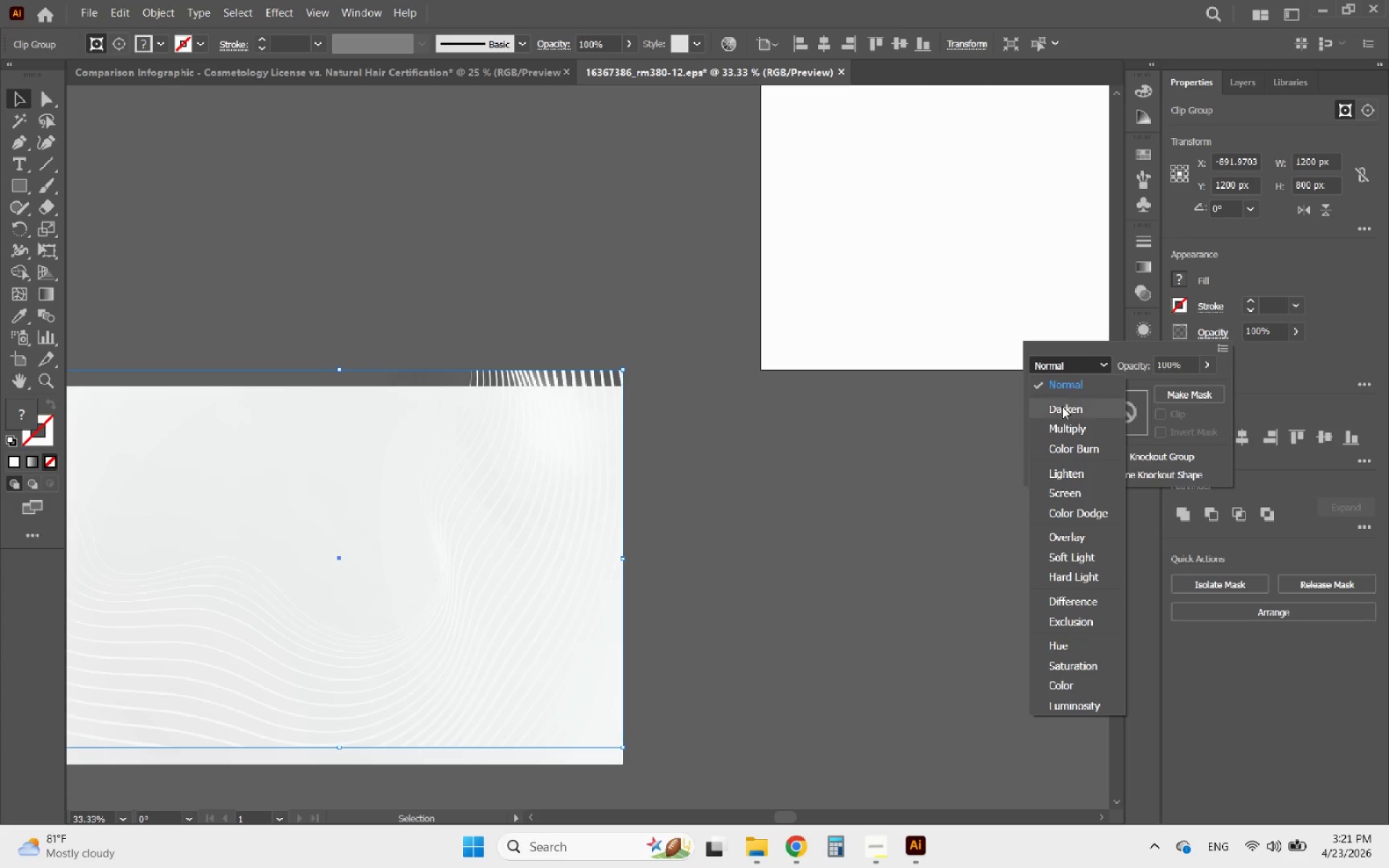 
left_click([1062, 407])
 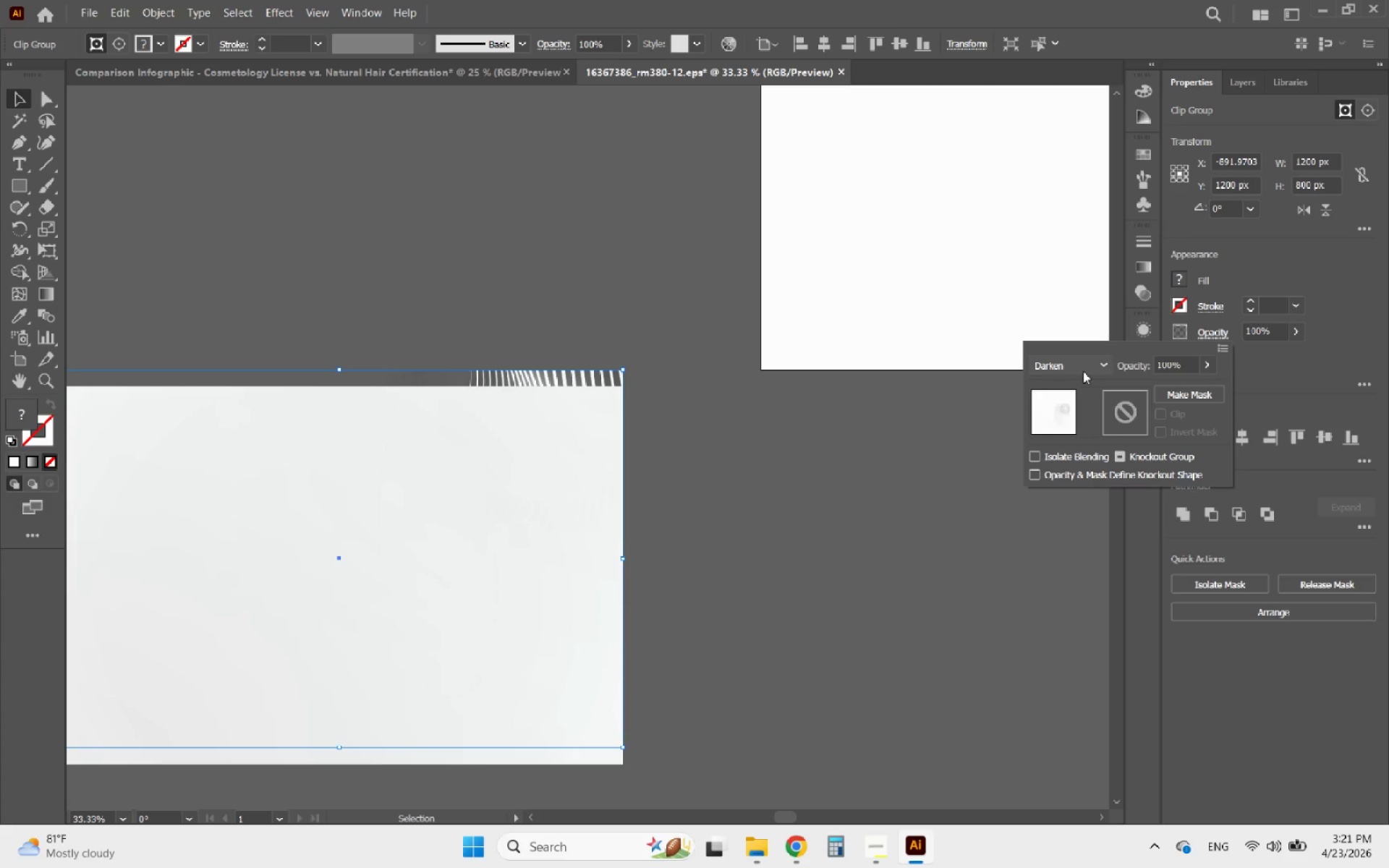 
left_click([1084, 364])
 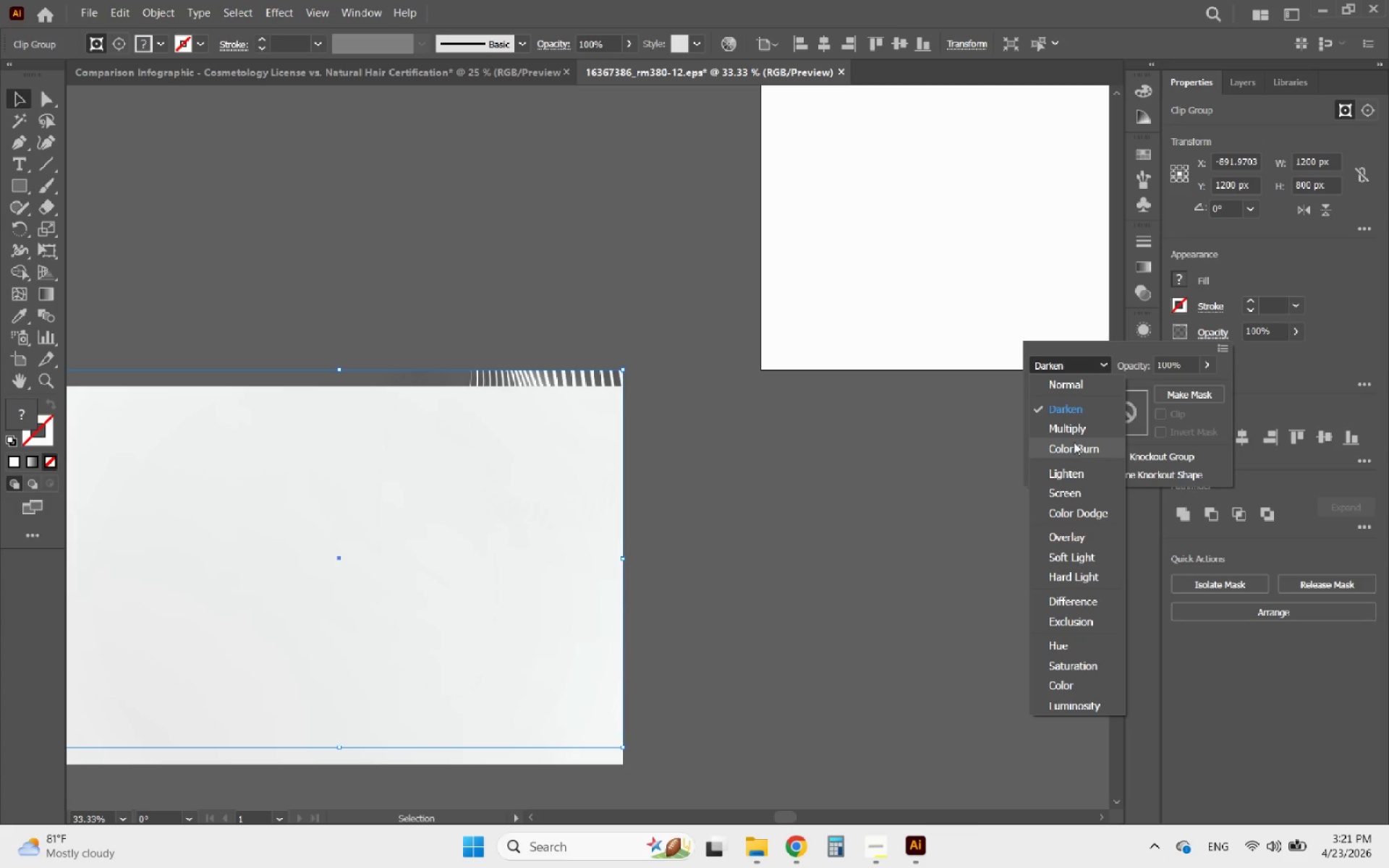 
left_click([1072, 425])
 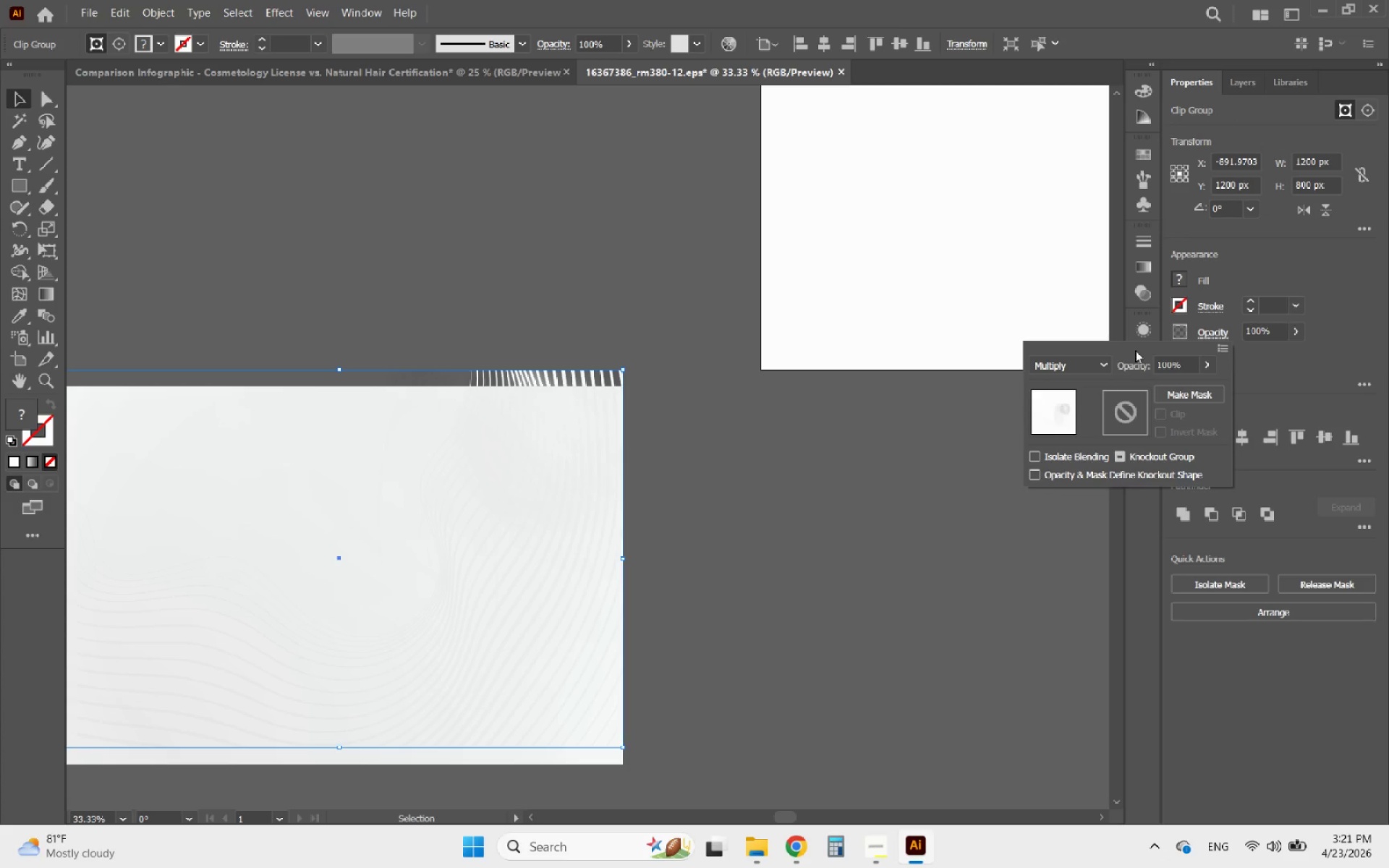 
left_click([1070, 364])
 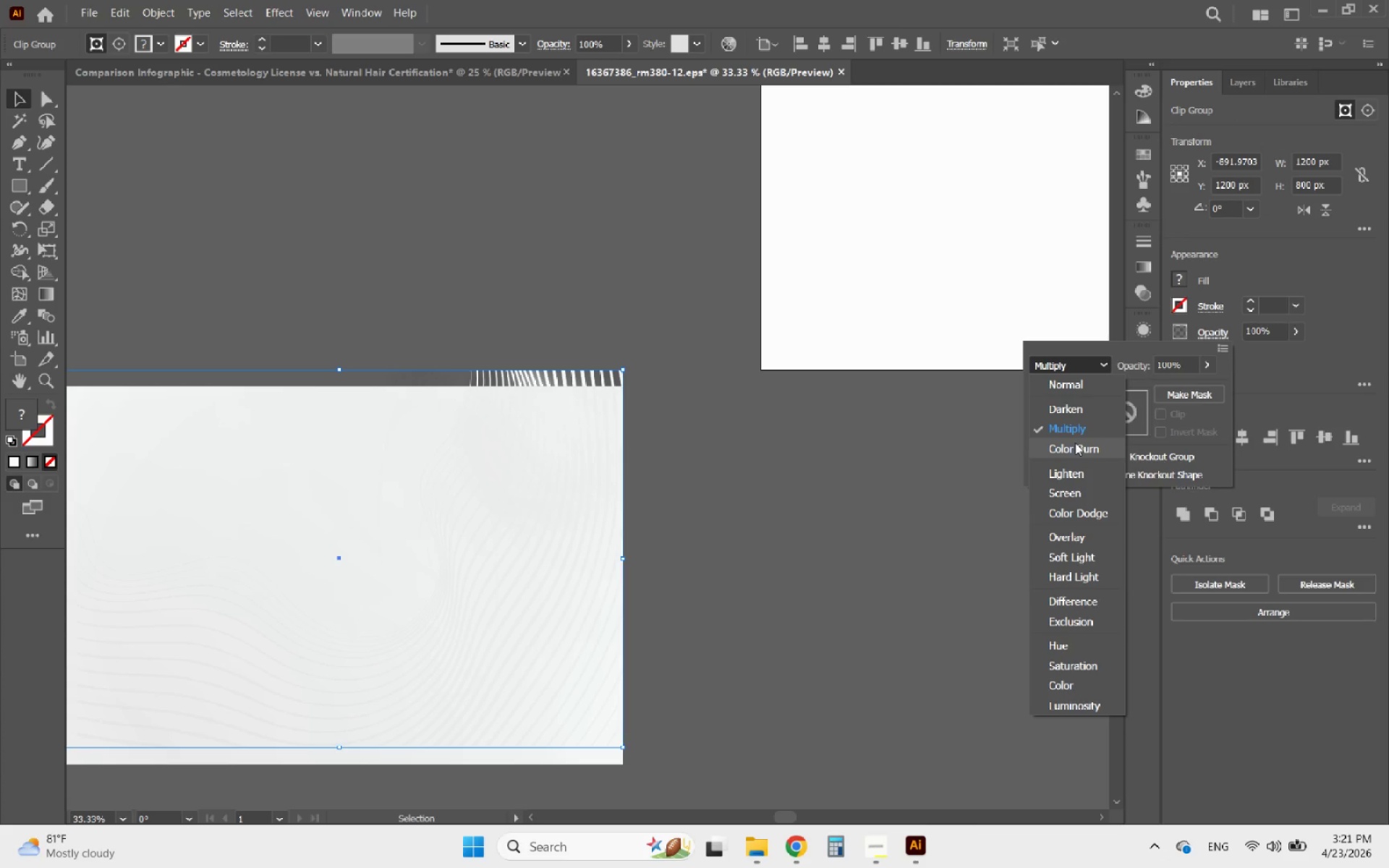 
left_click([1083, 453])
 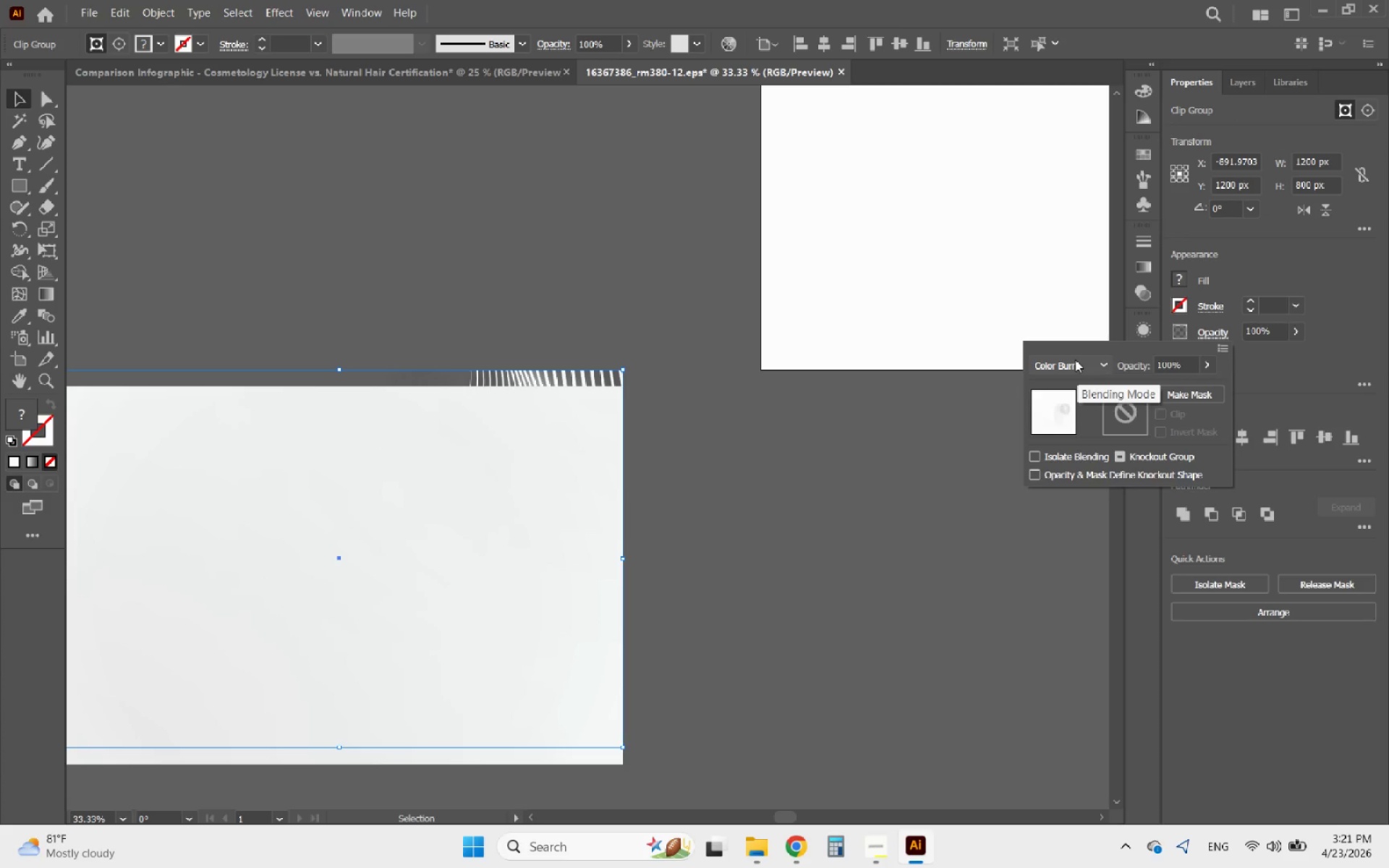 
left_click([1073, 359])
 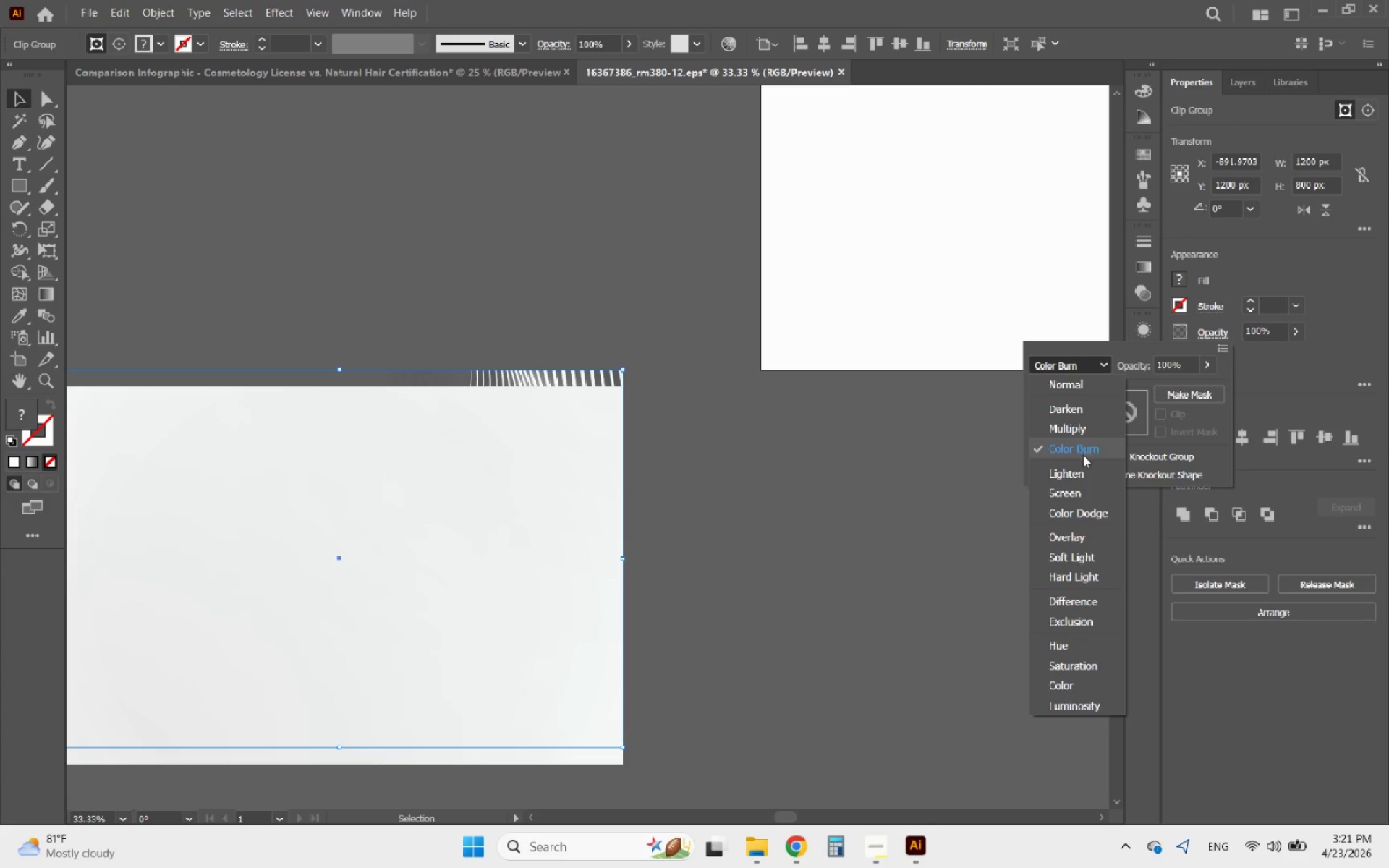 
left_click([1072, 473])
 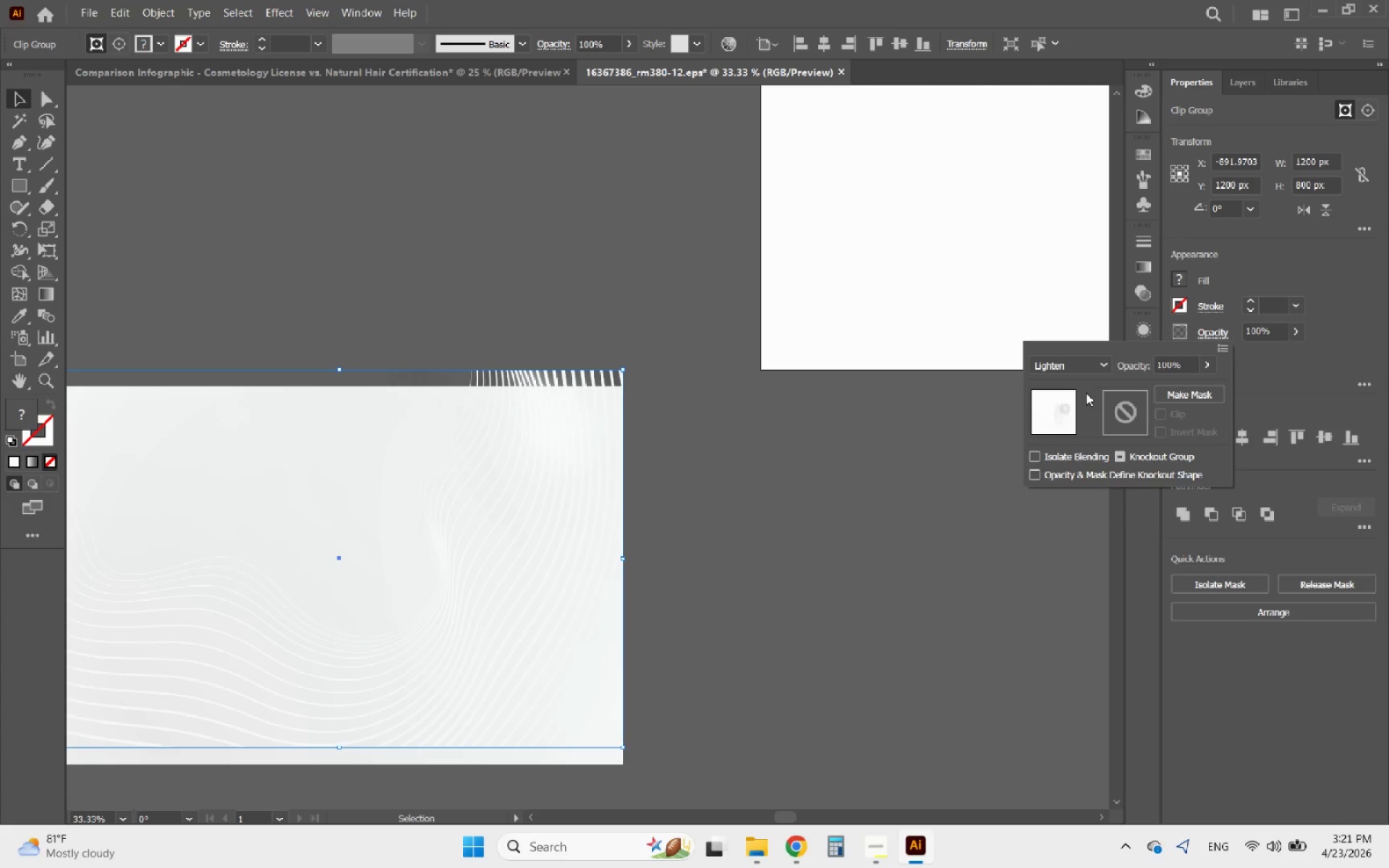 
left_click([1082, 363])
 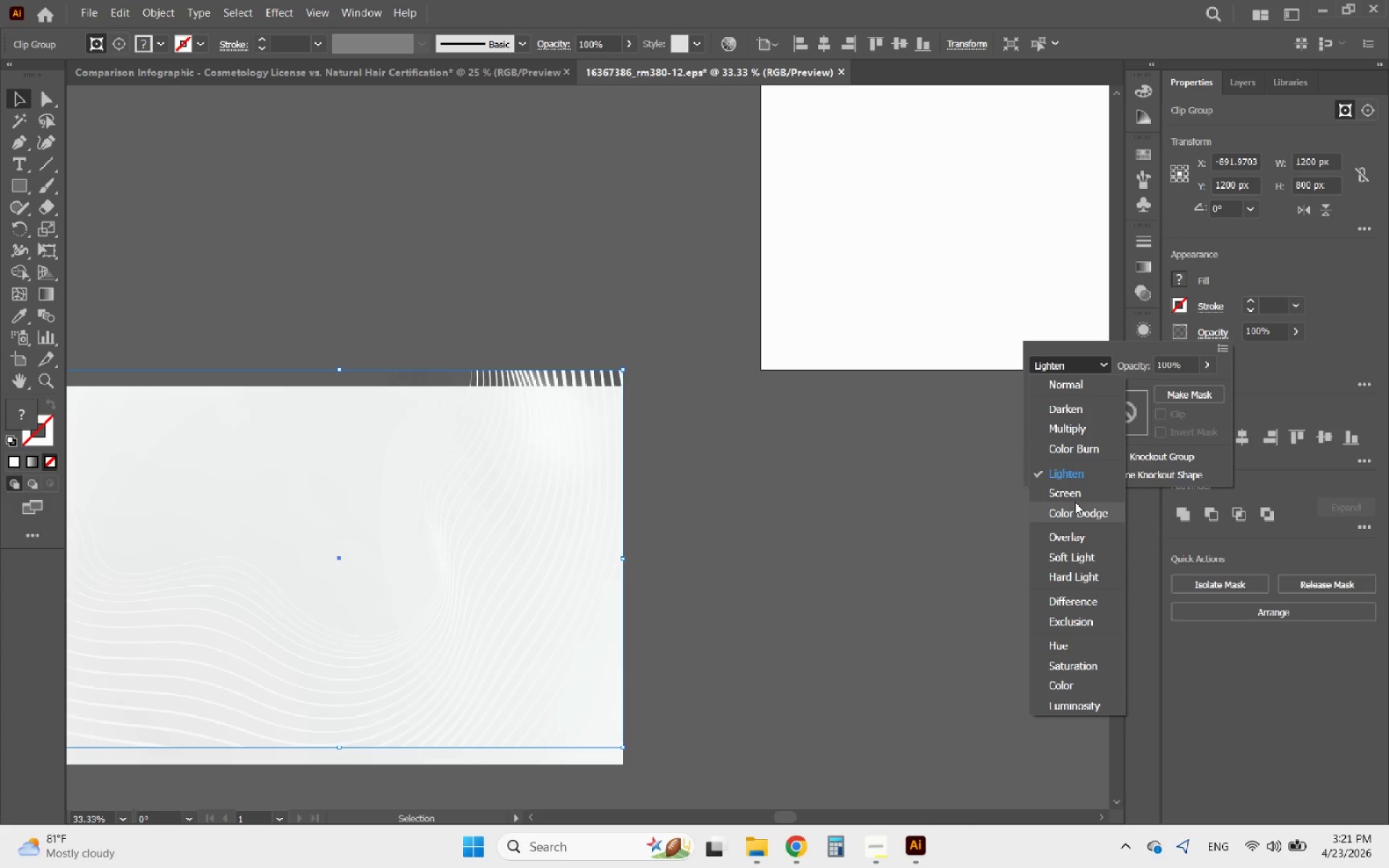 
left_click([1075, 495])
 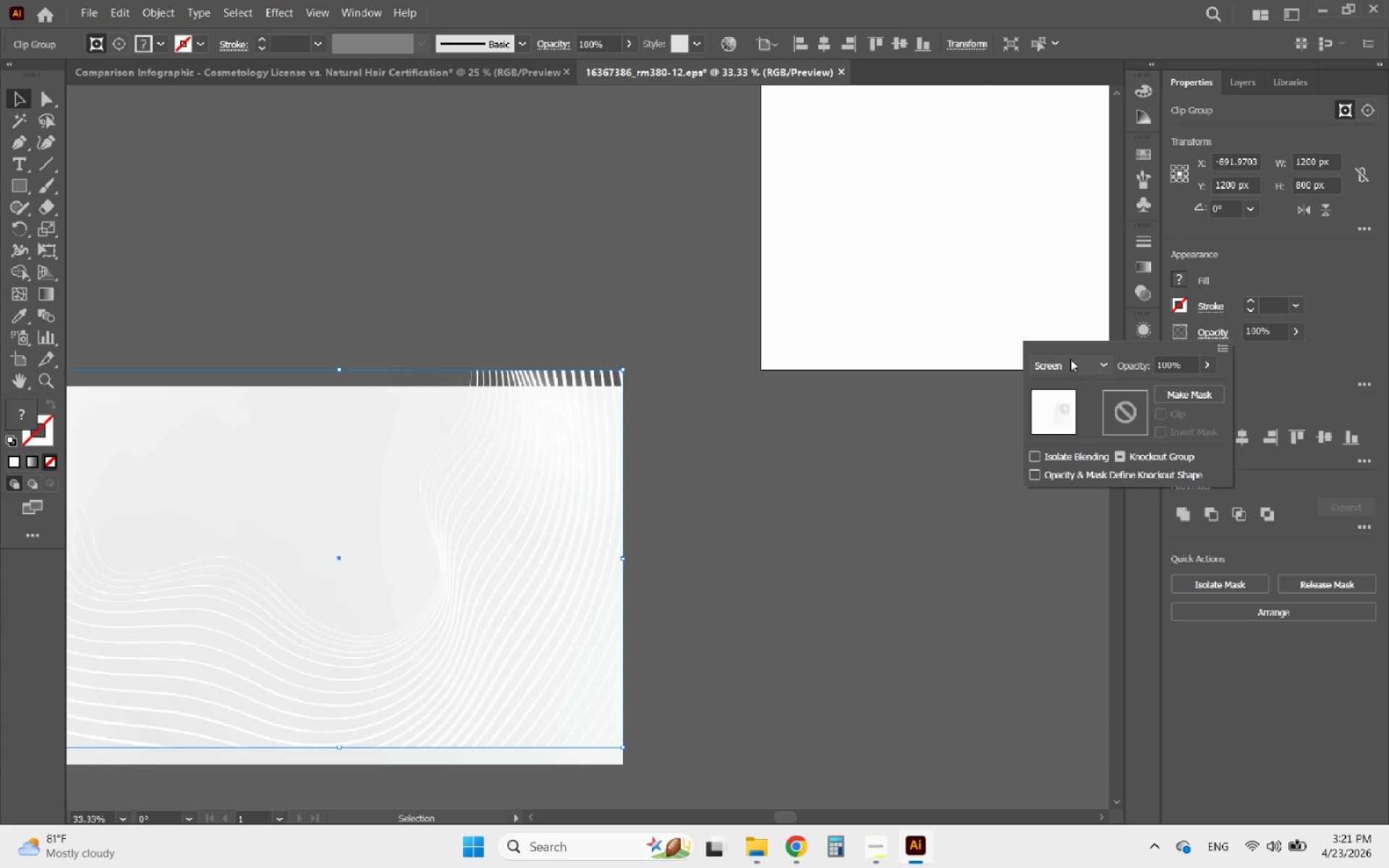 
wait(6.61)
 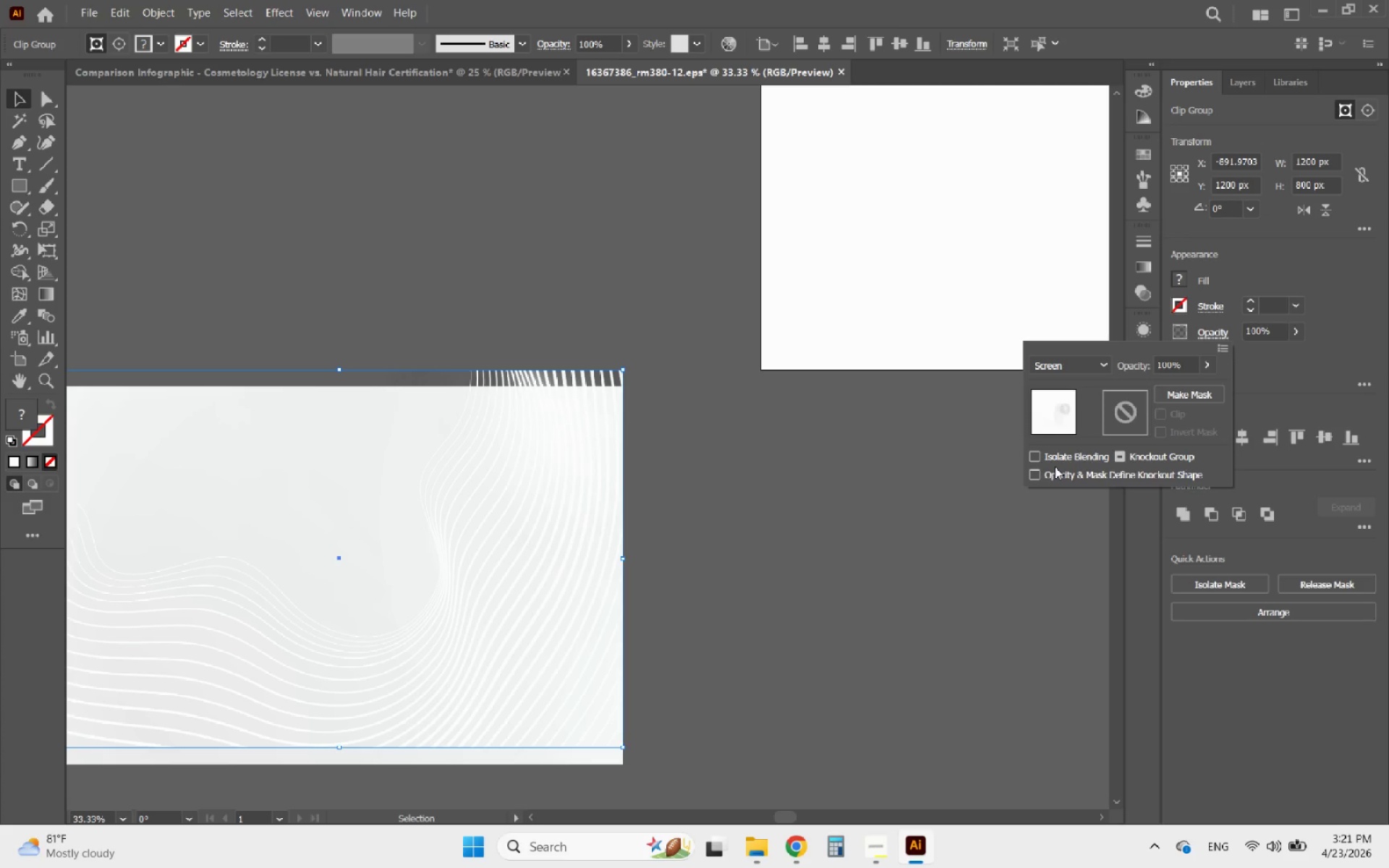 
left_click([1069, 361])
 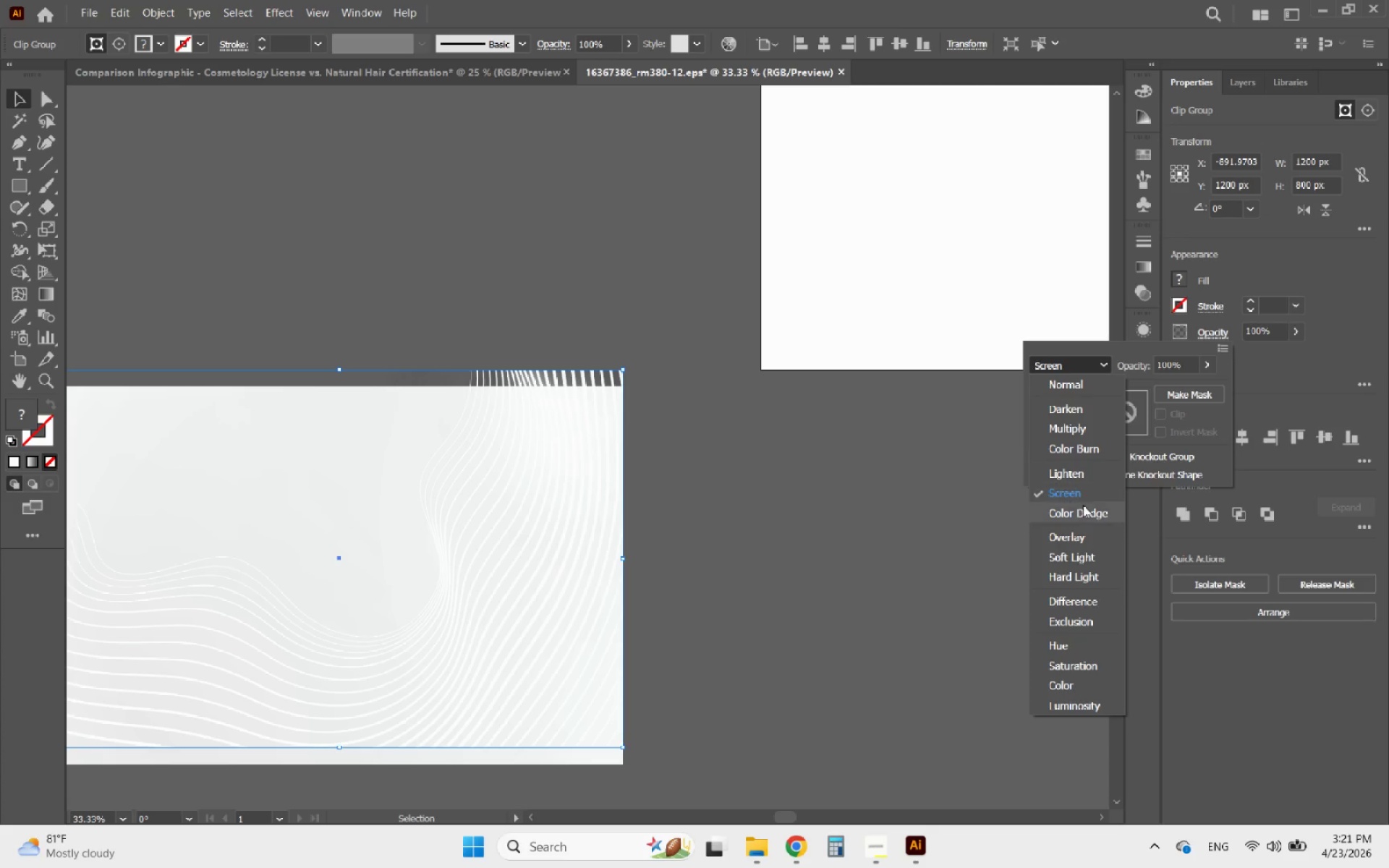 
left_click([1076, 519])
 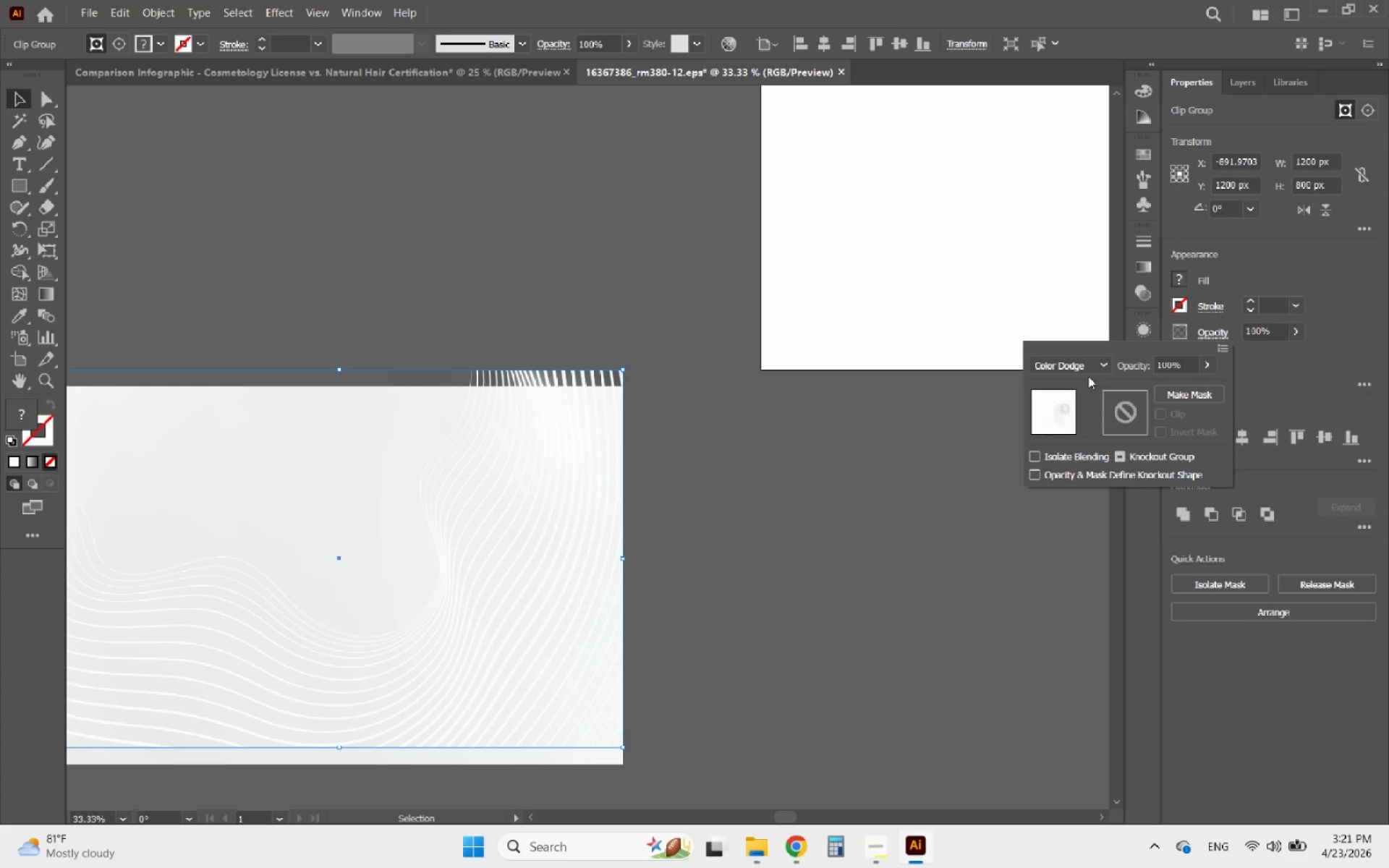 
left_click([1089, 367])
 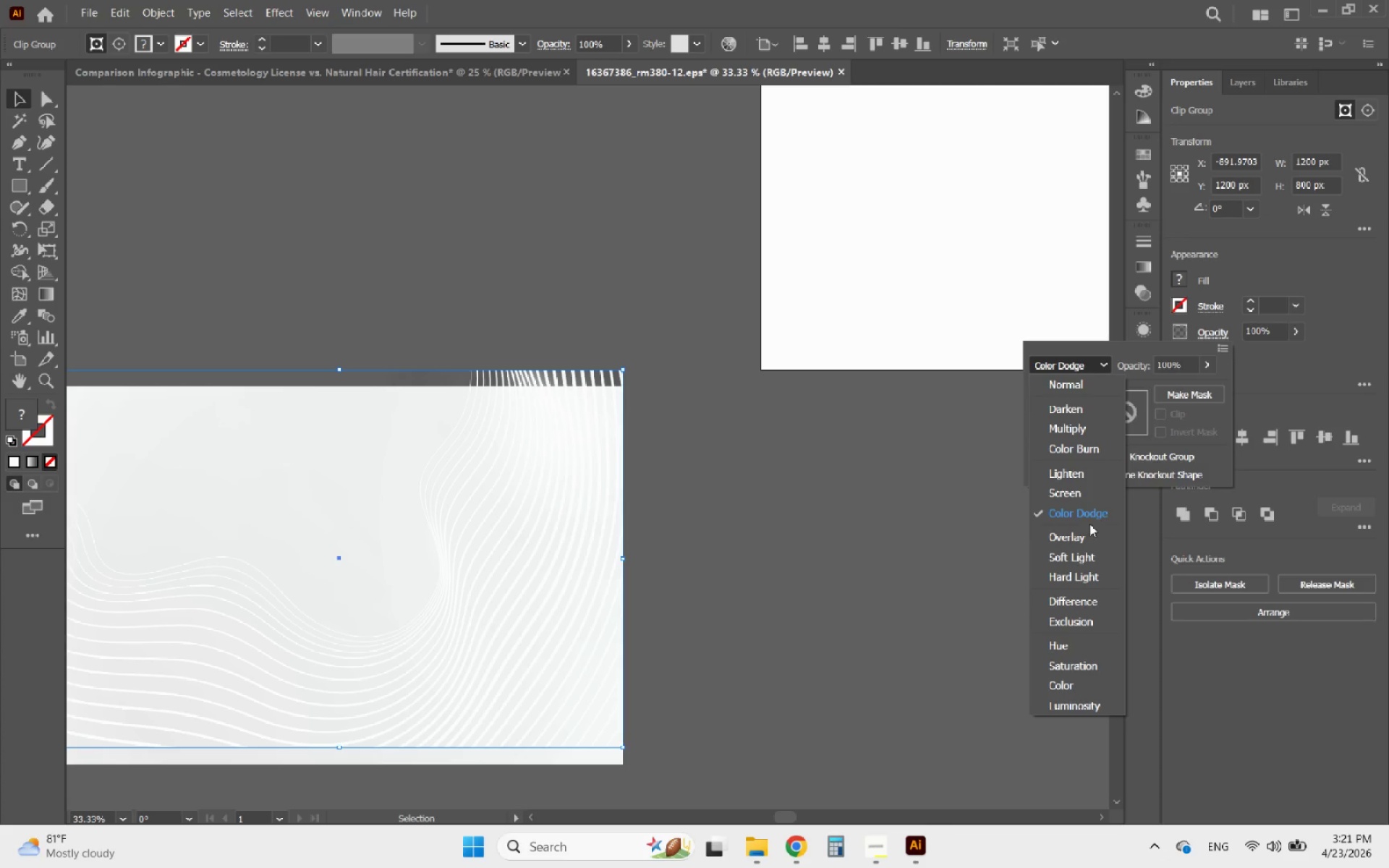 
left_click([1085, 528])
 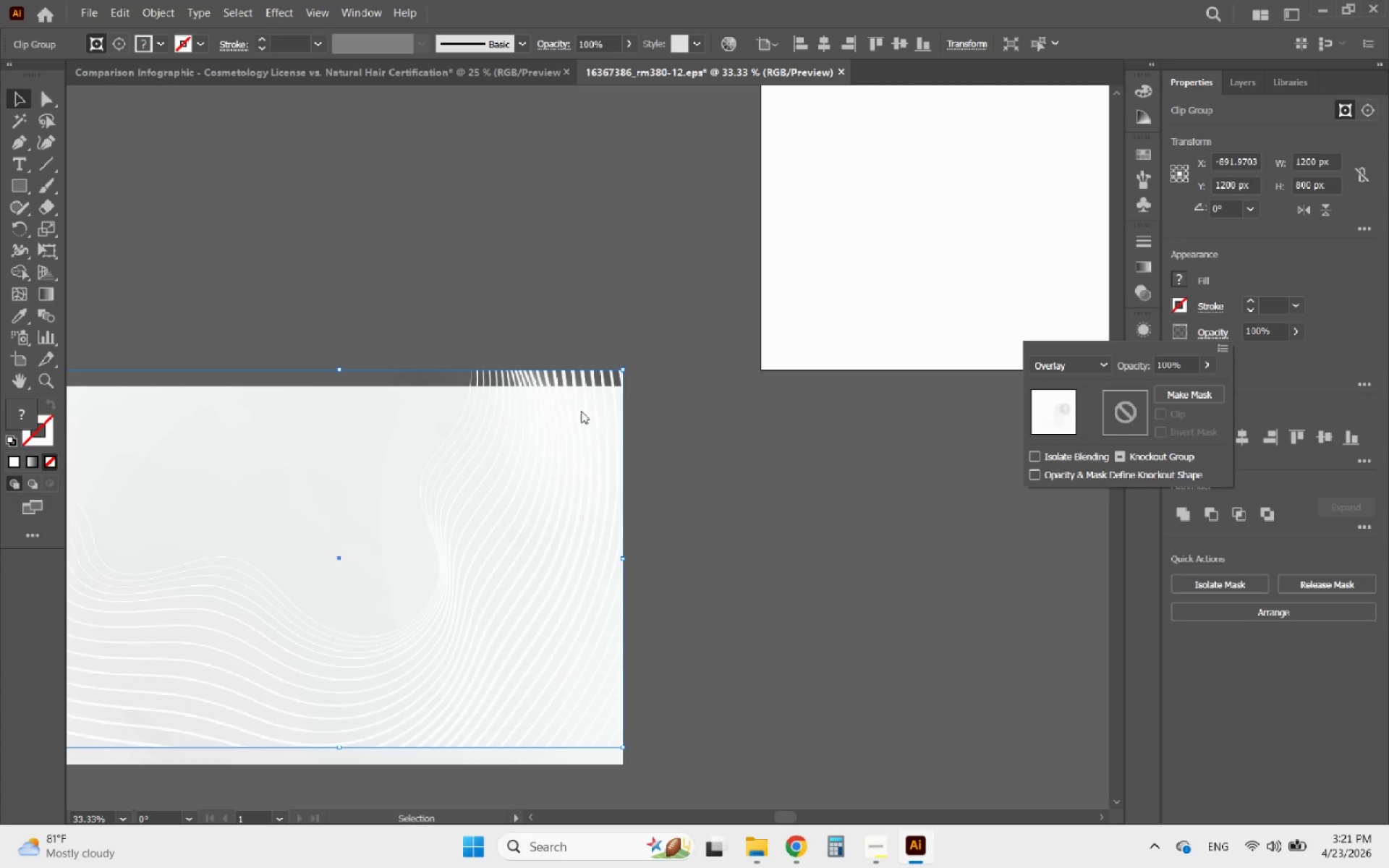 
left_click_drag(start_coordinate=[540, 382], to_coordinate=[551, 343])
 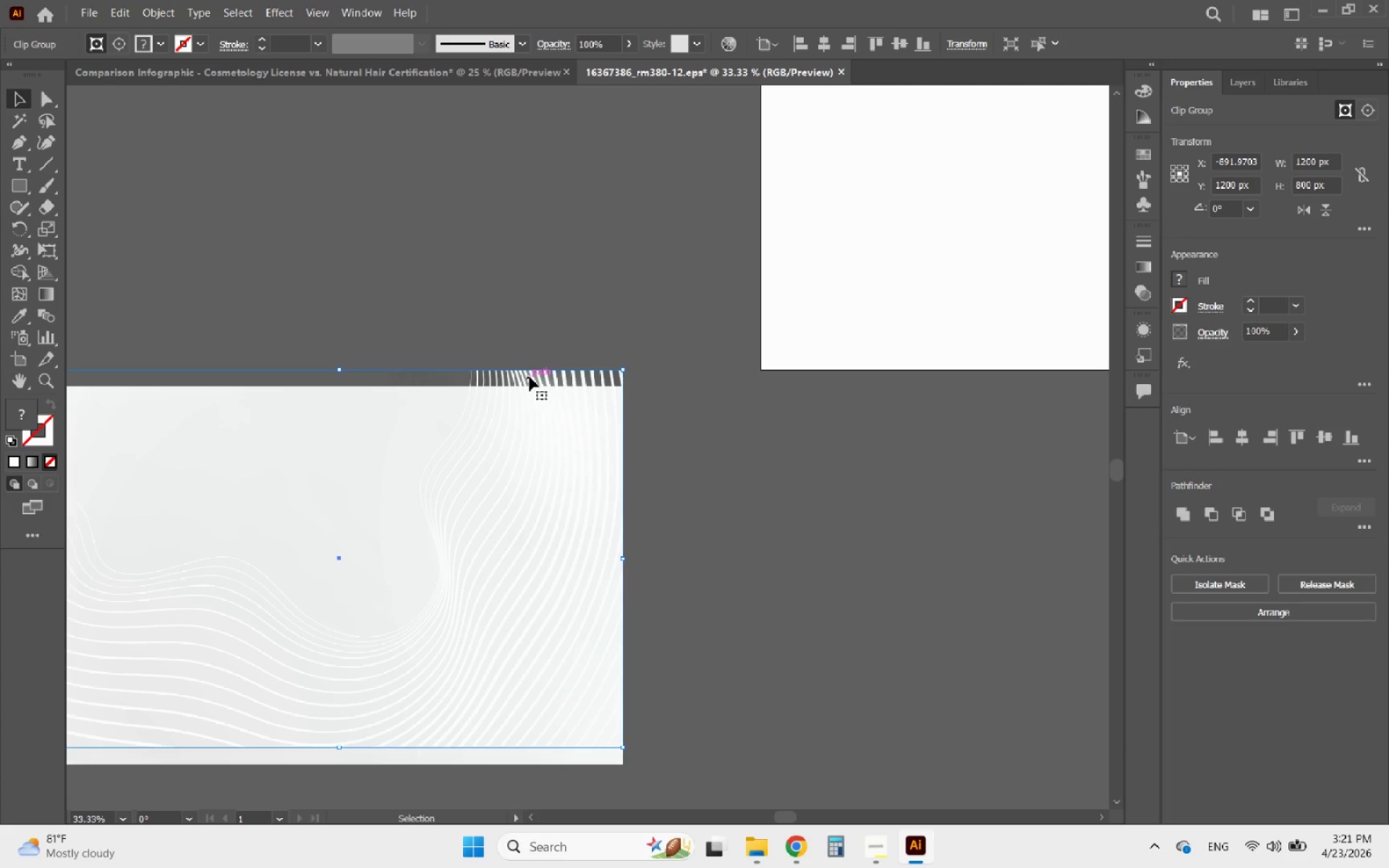 
left_click_drag(start_coordinate=[530, 377], to_coordinate=[564, 363])
 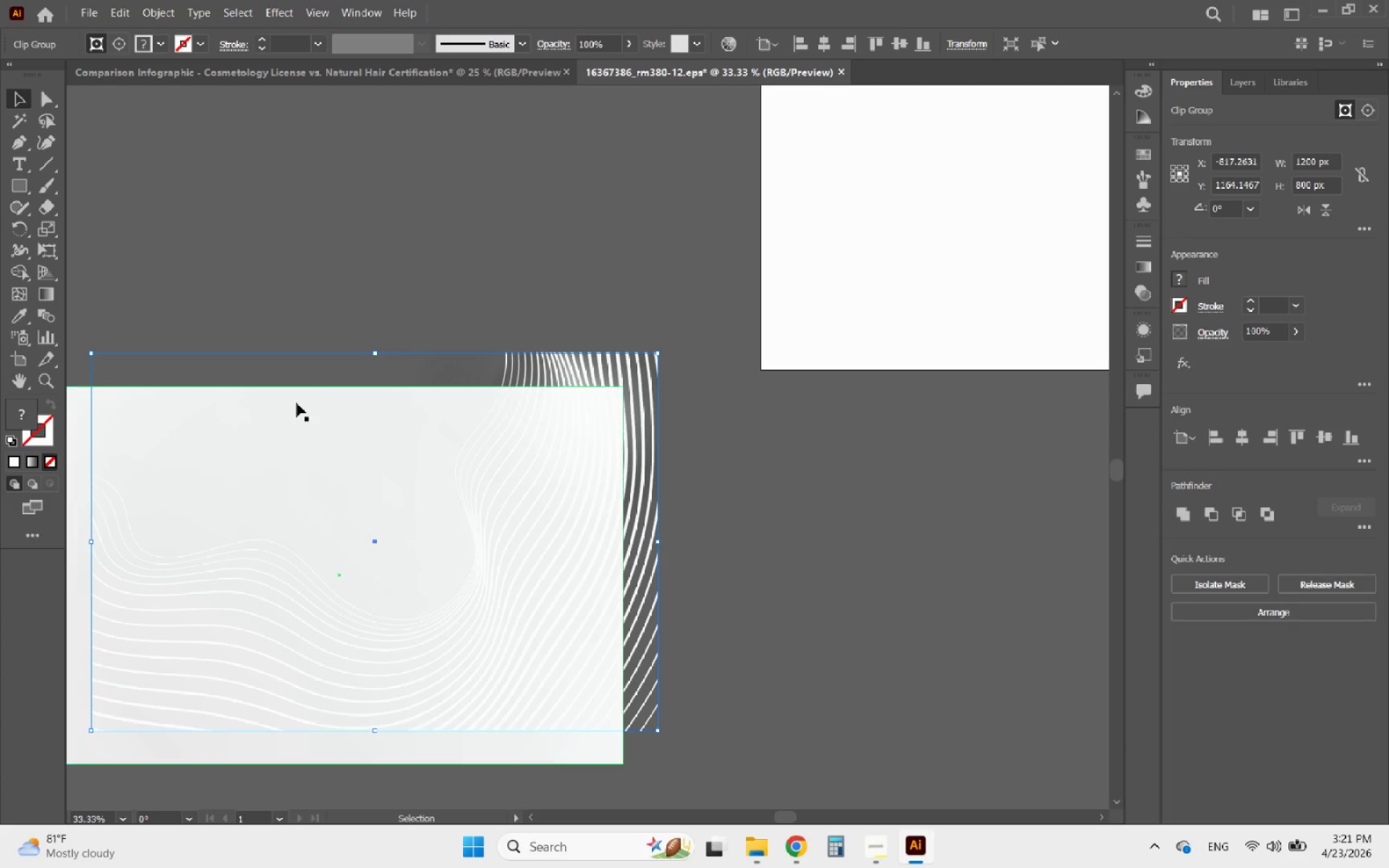 
left_click([297, 403])
 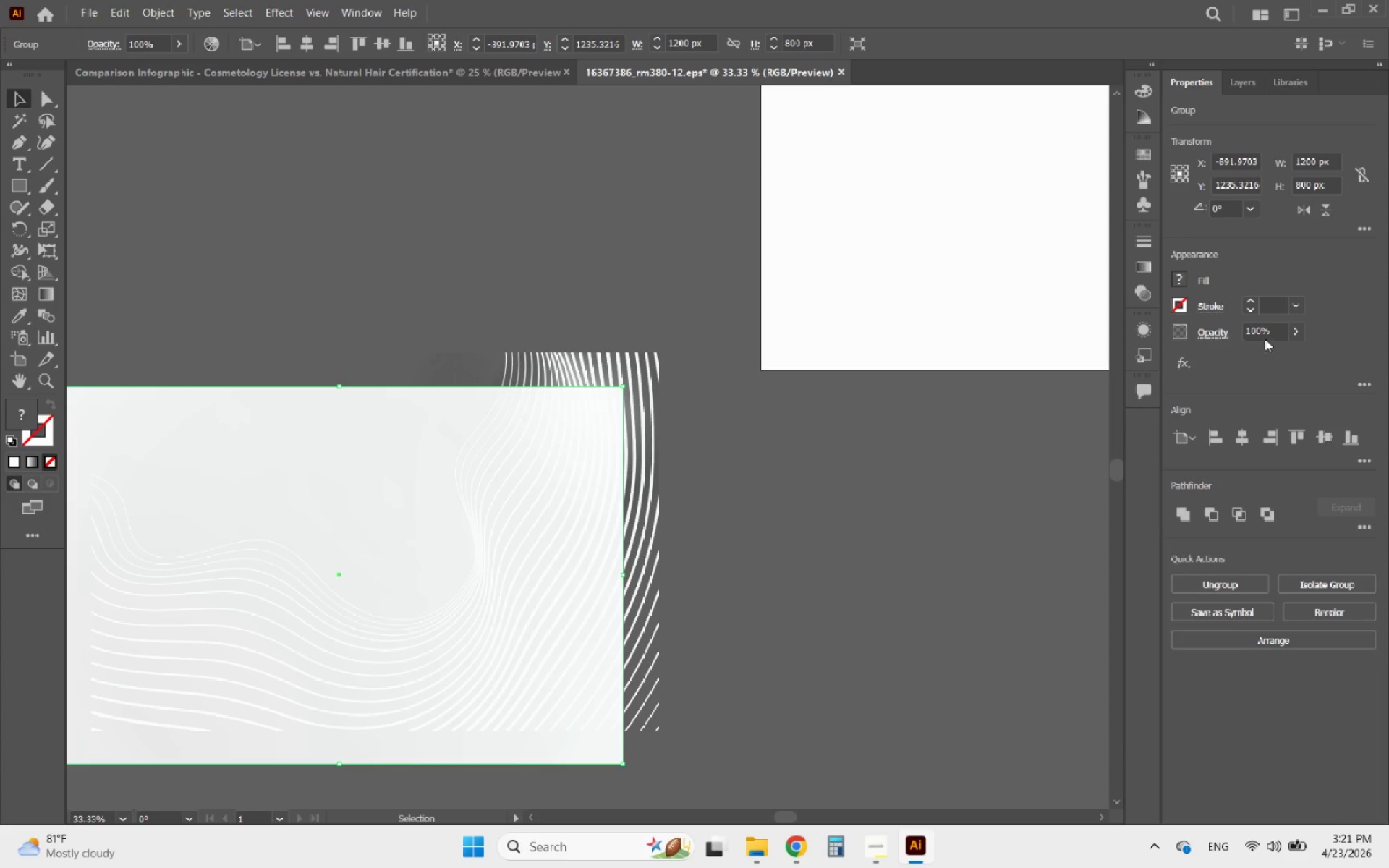 
left_click([1292, 331])
 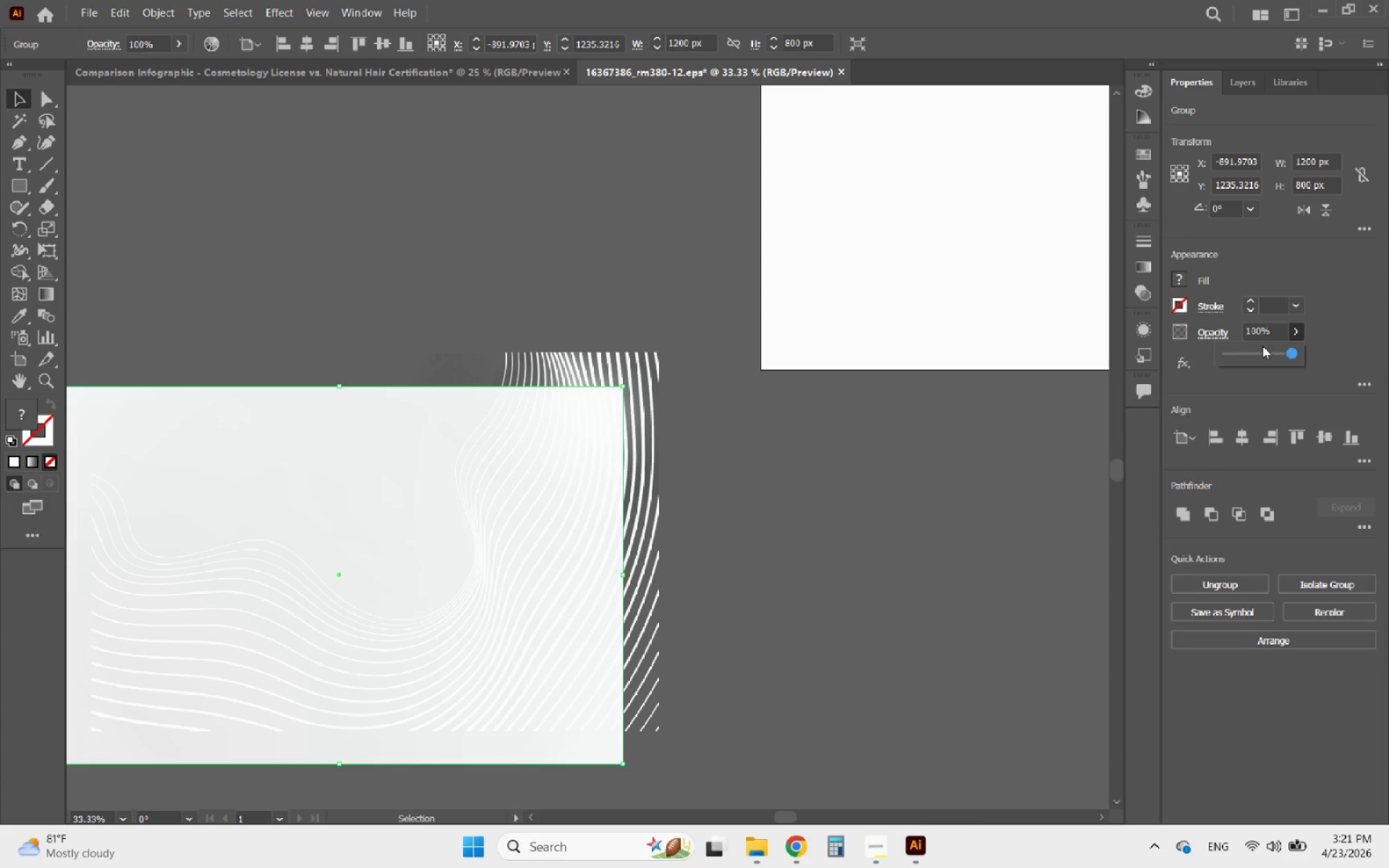 
left_click([1246, 351])
 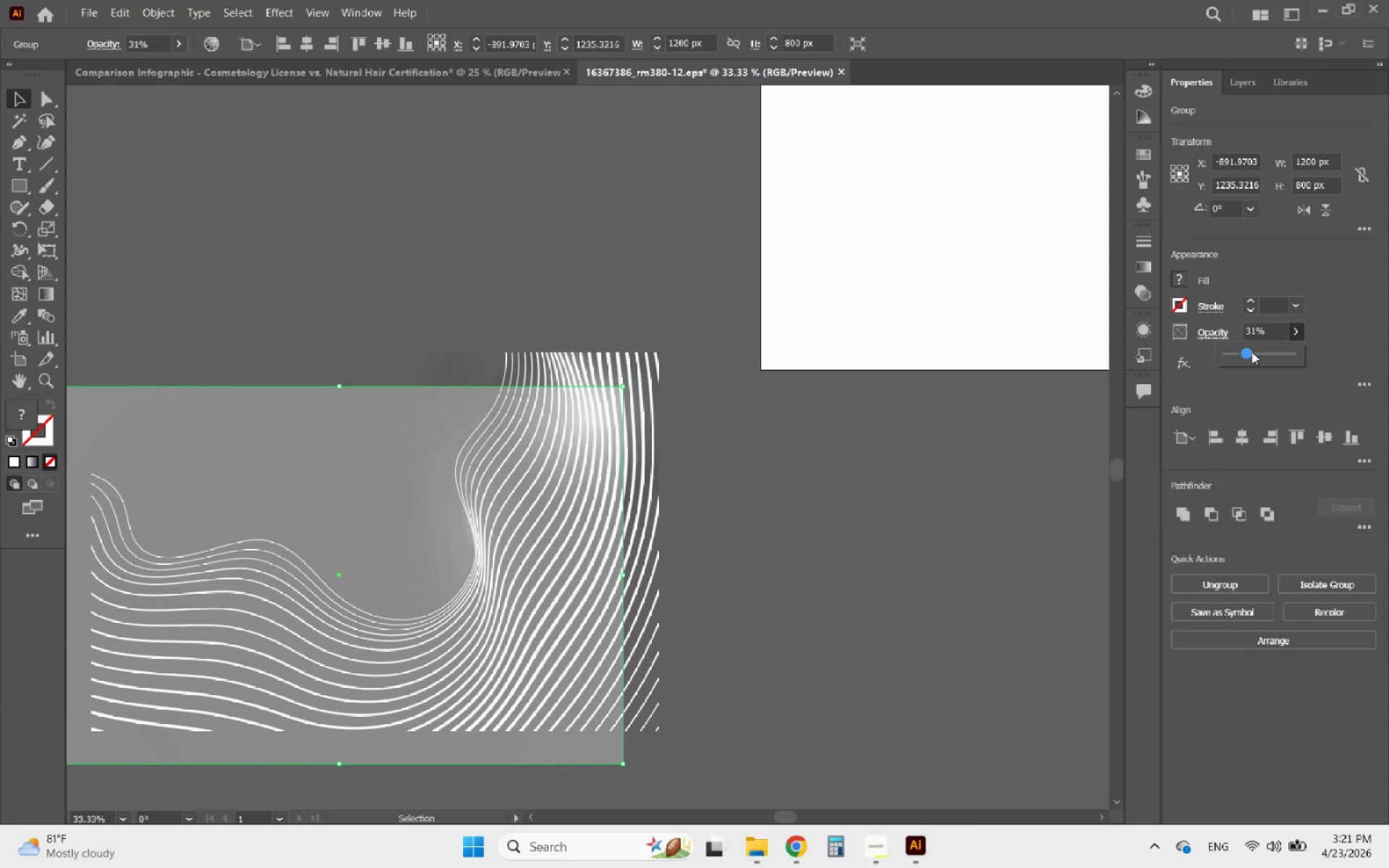 
left_click([1265, 352])
 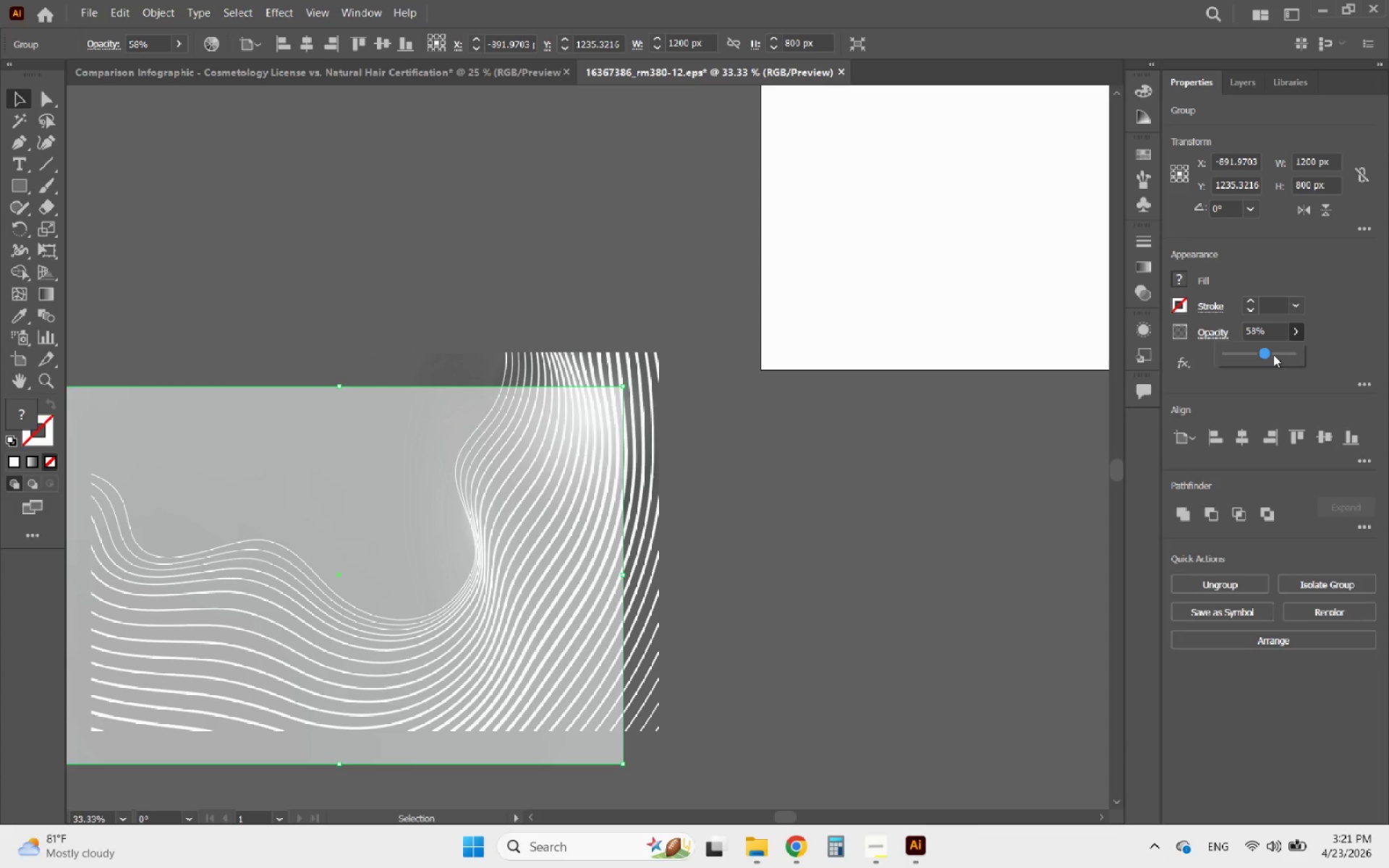 
left_click([1274, 355])
 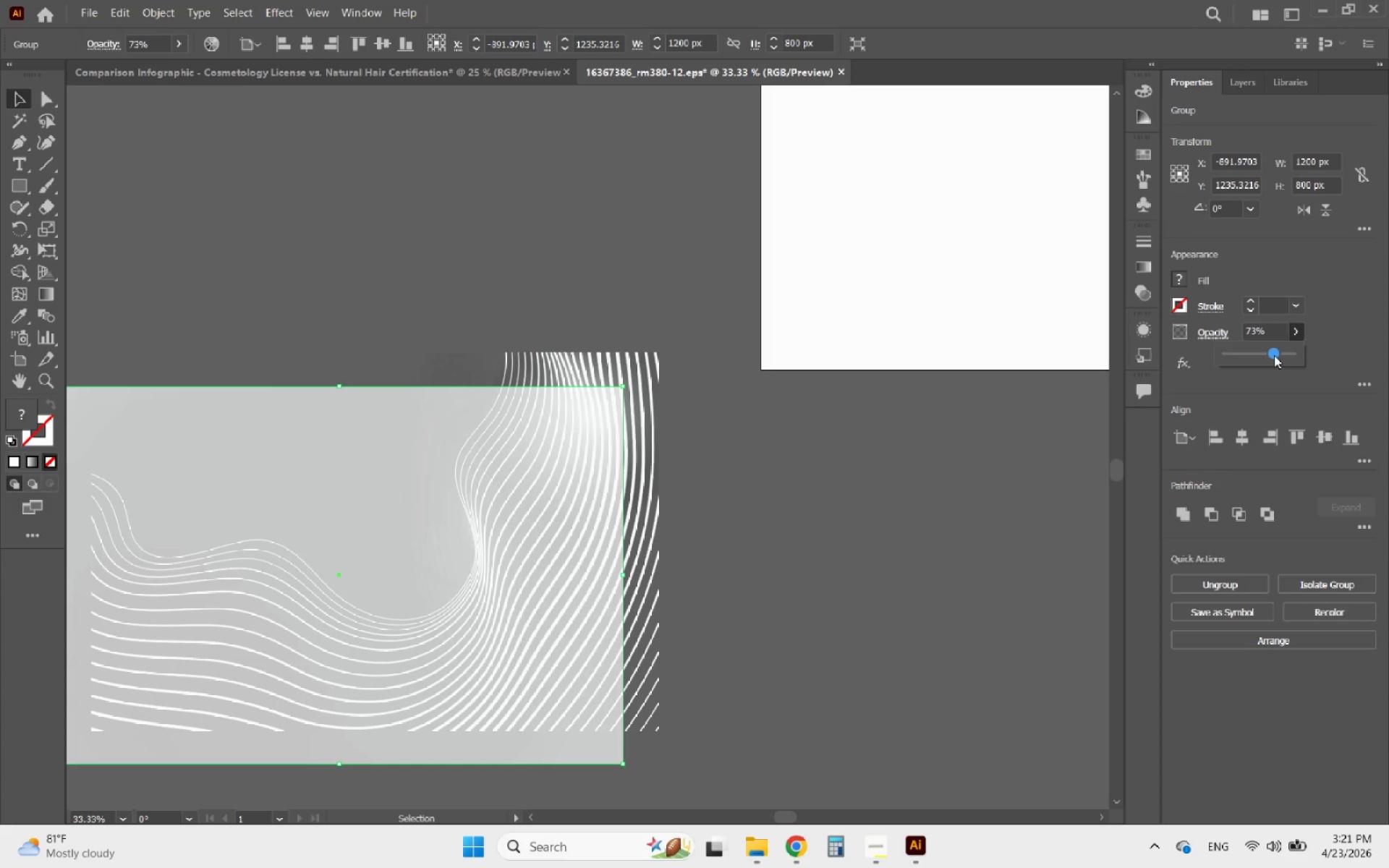 
left_click([1275, 354])
 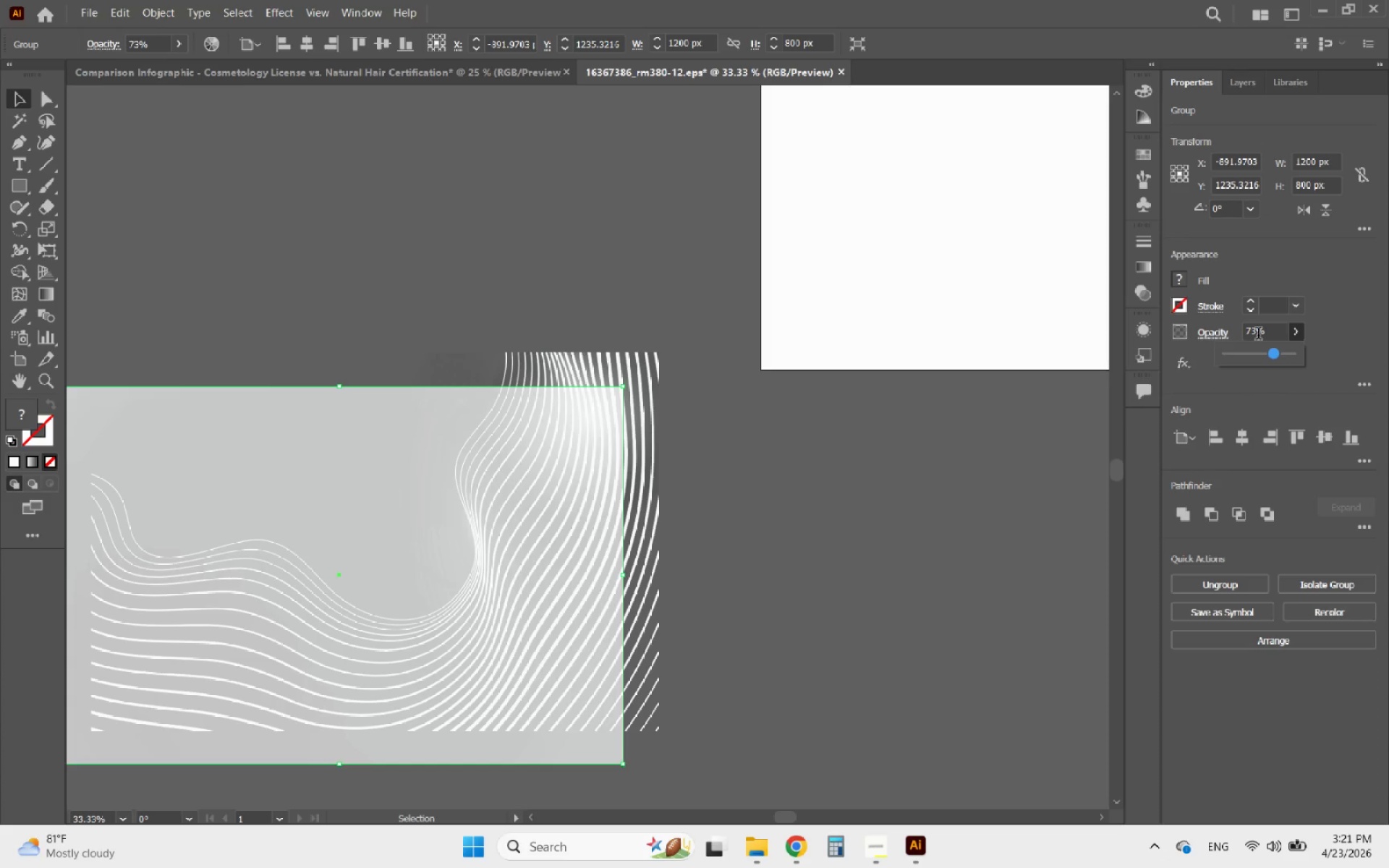 
left_click_drag(start_coordinate=[1255, 334], to_coordinate=[1224, 334])
 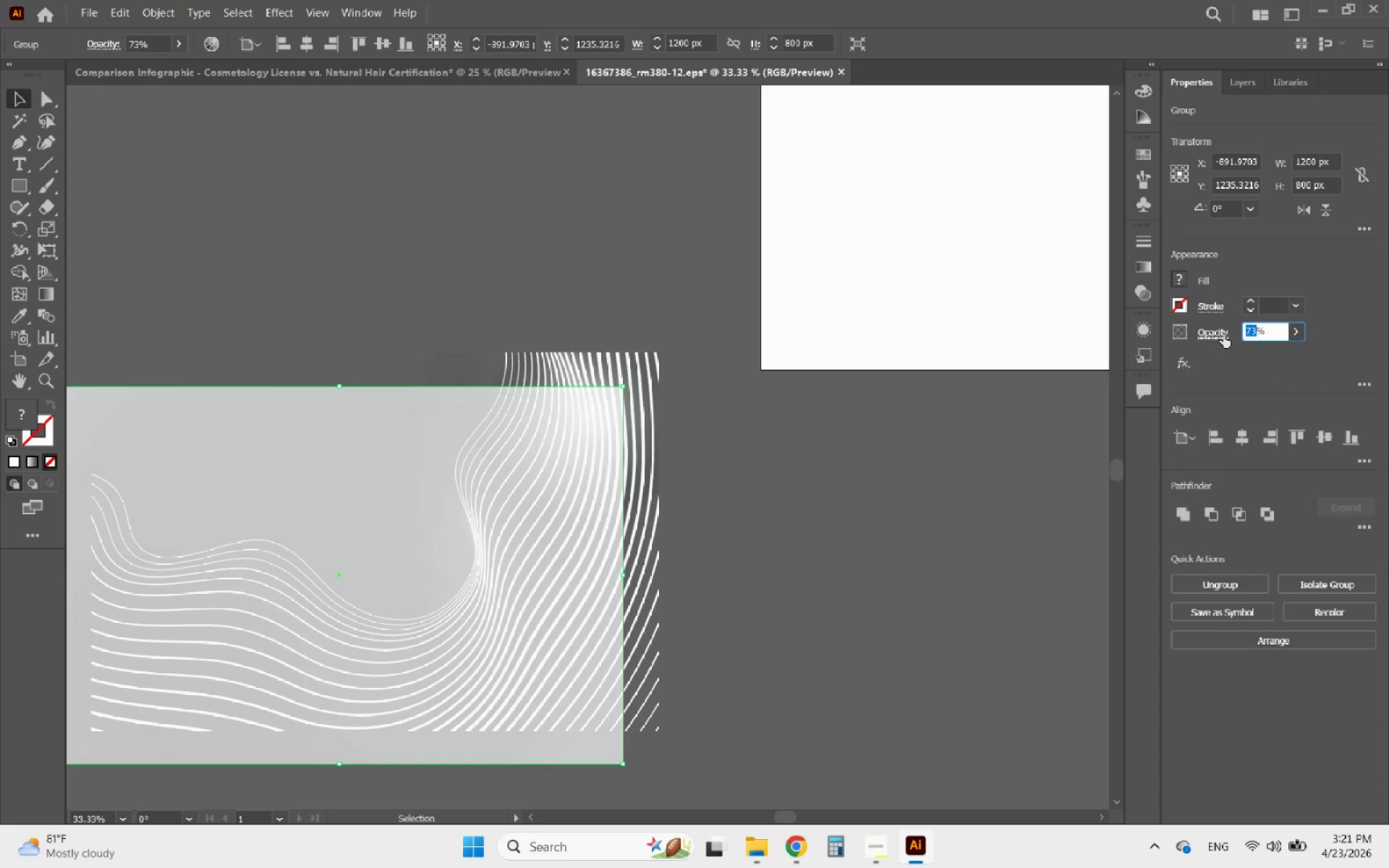 
type(80)
 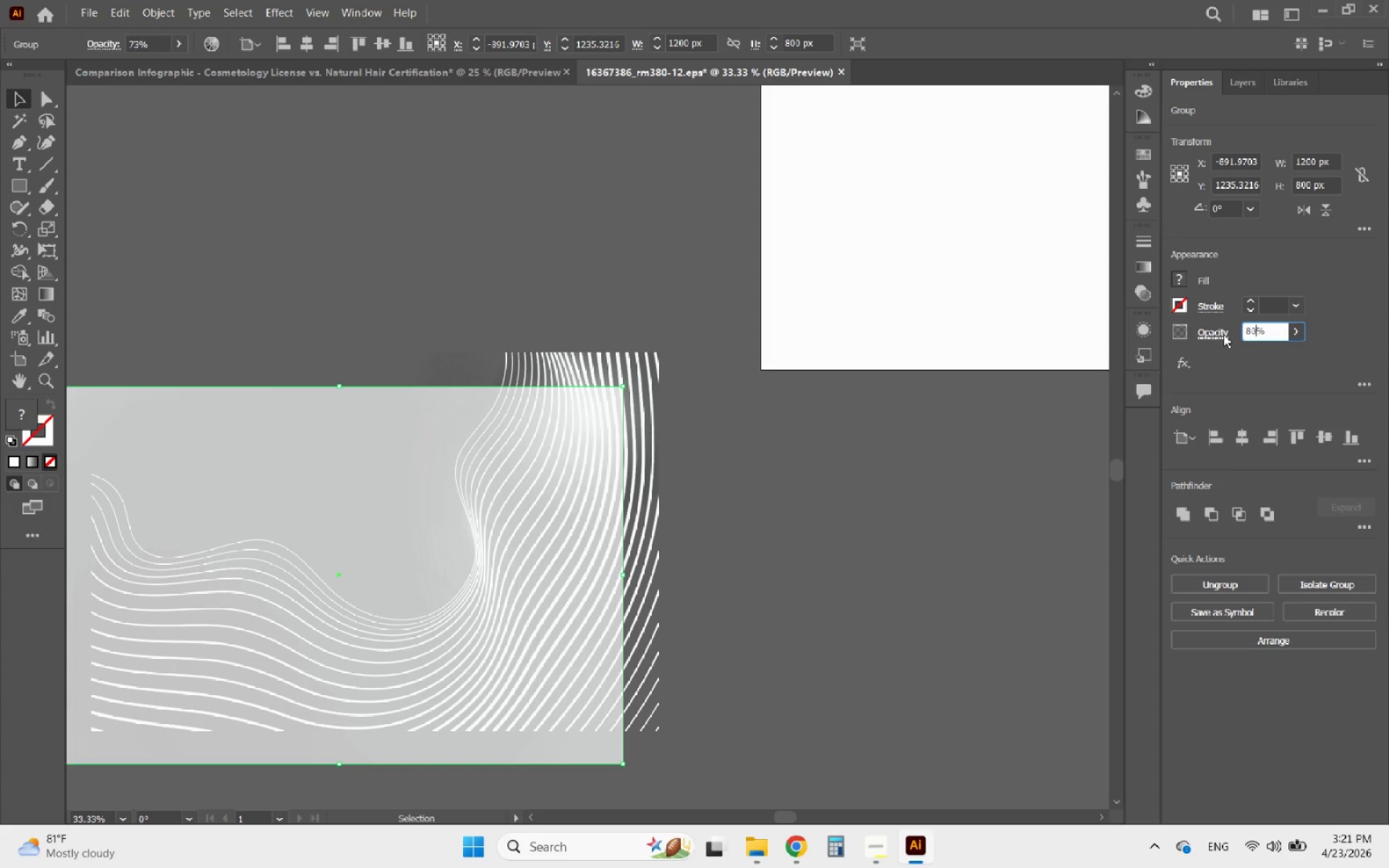 
key(Enter)
 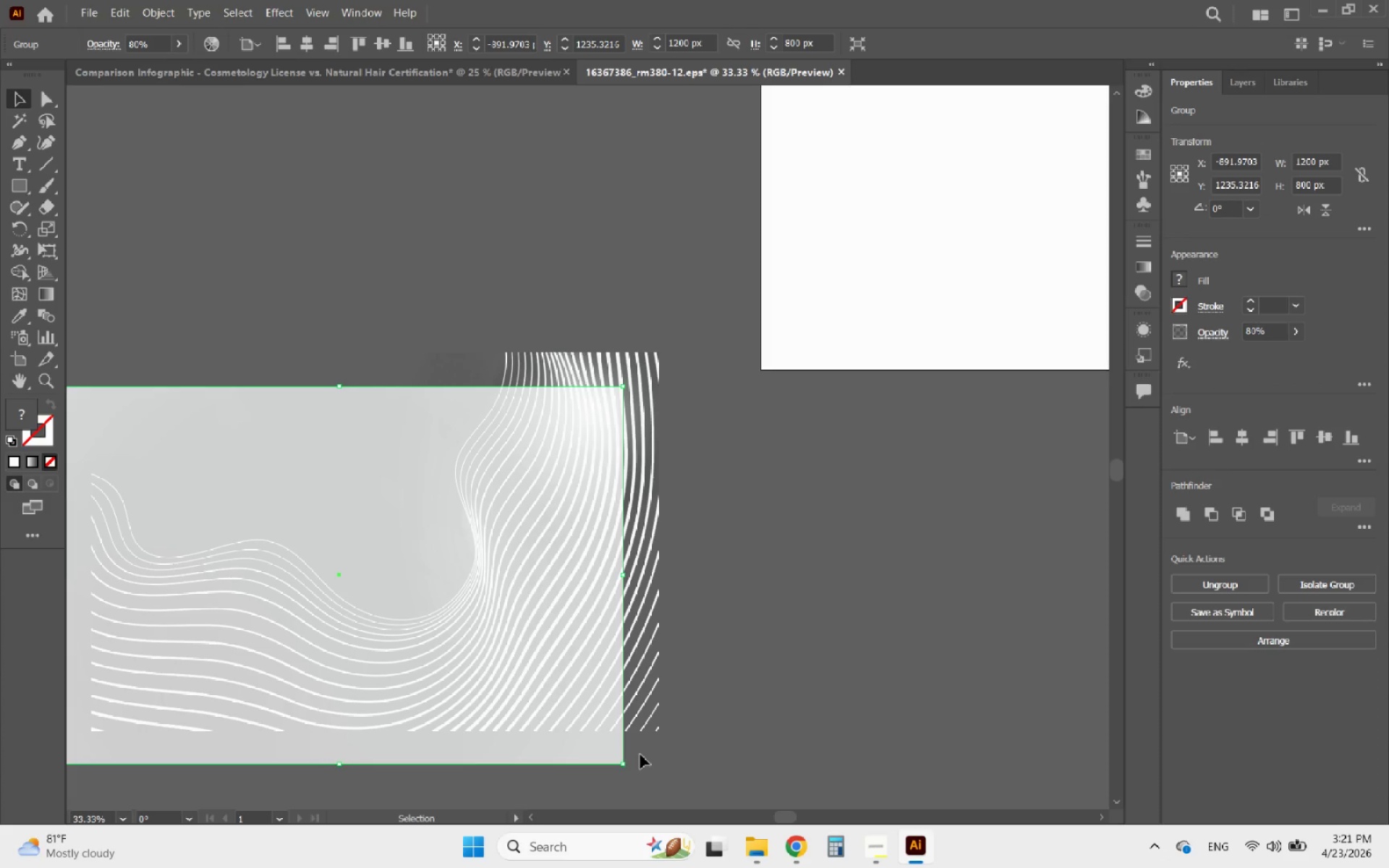 
left_click([736, 664])
 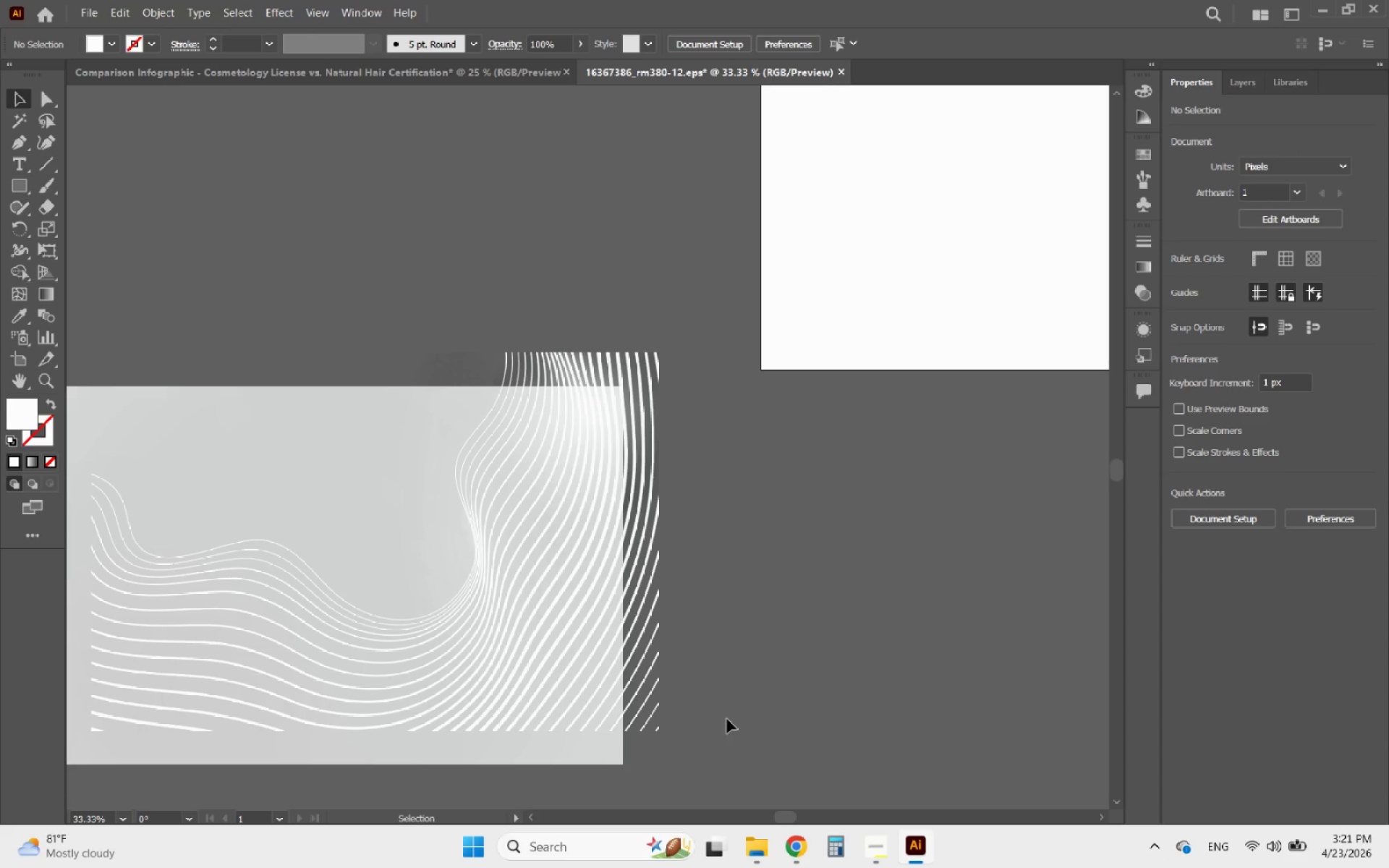 
left_click_drag(start_coordinate=[727, 720], to_coordinate=[532, 578])
 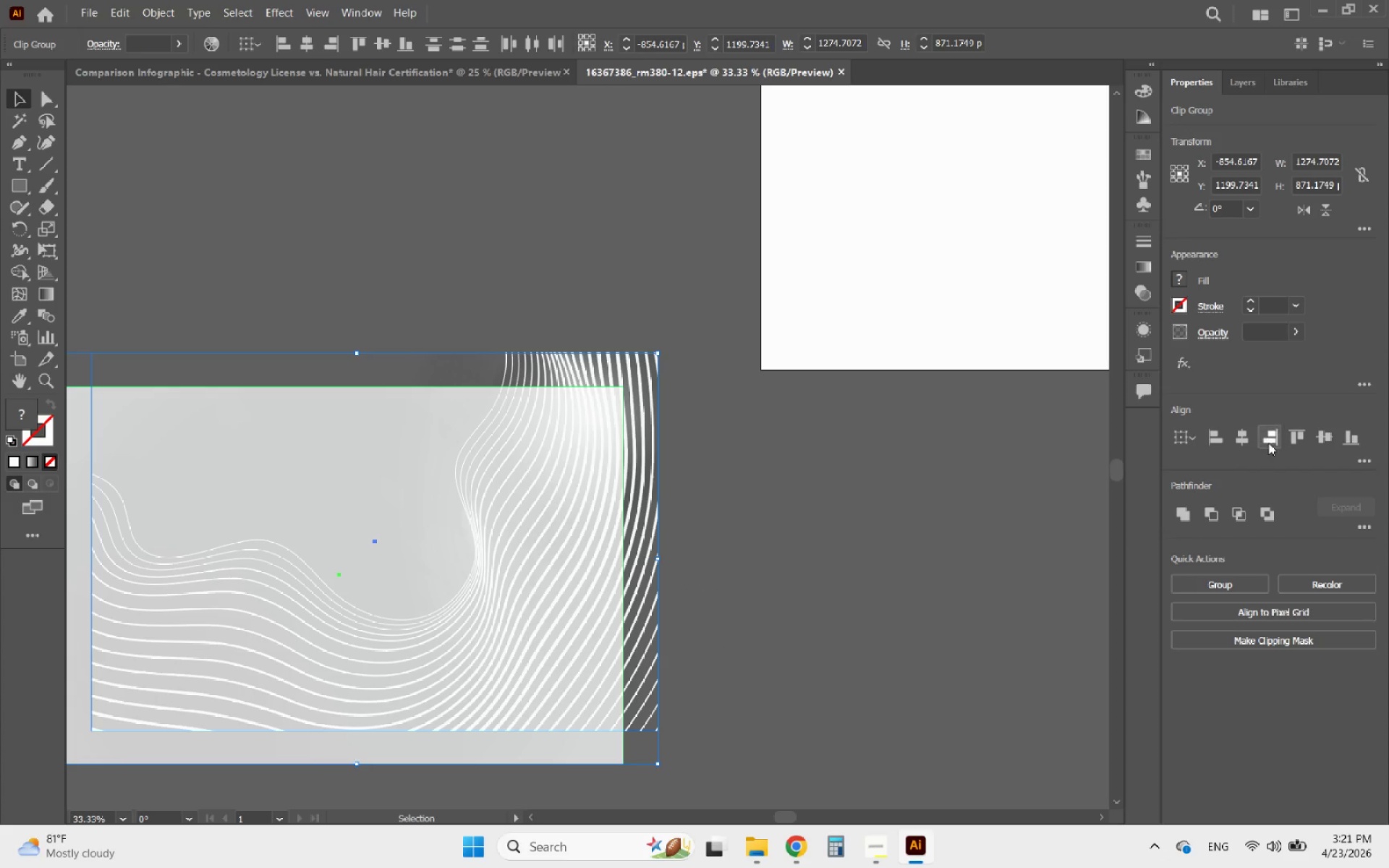 
left_click([1244, 440])
 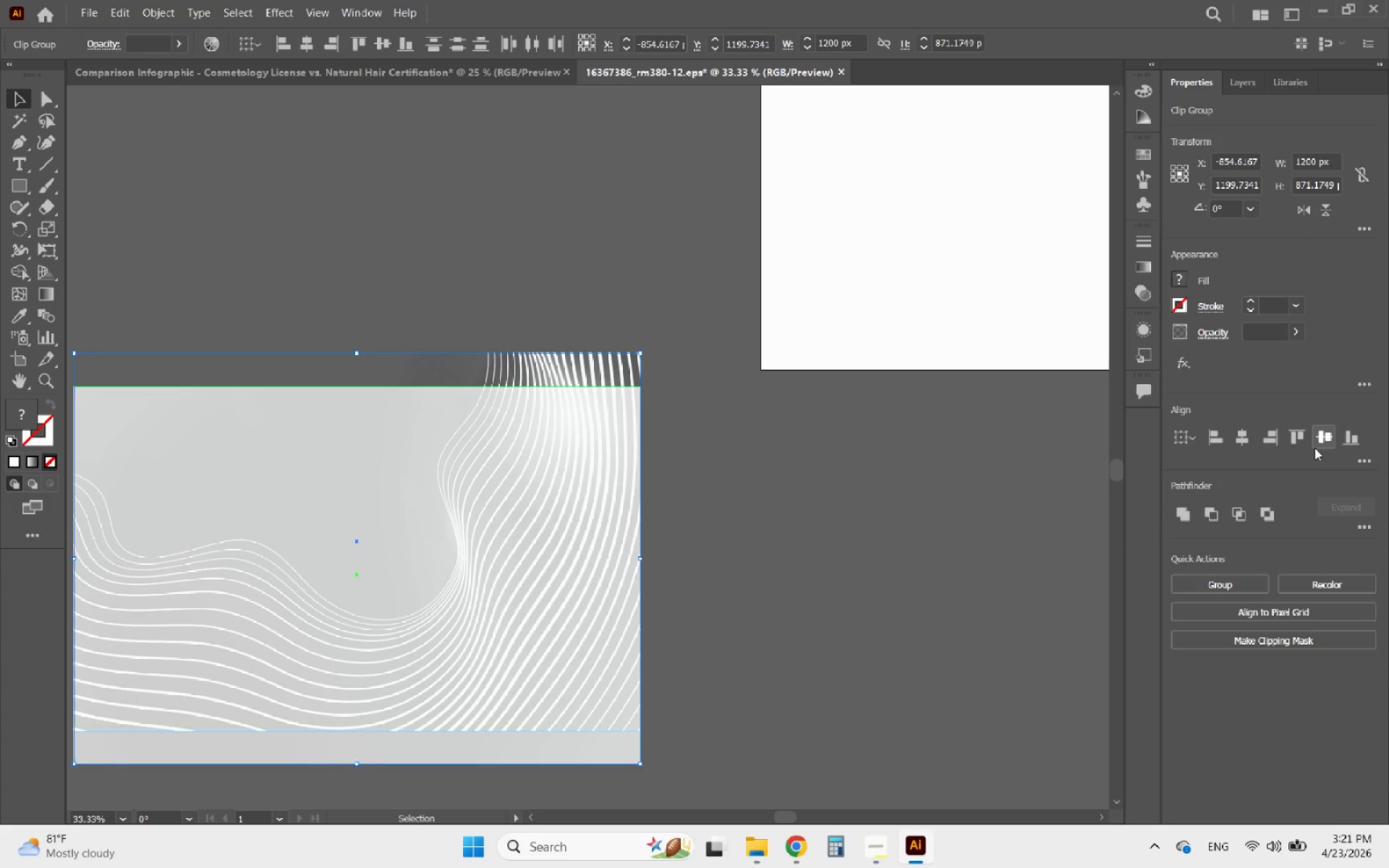 
left_click([1322, 447])
 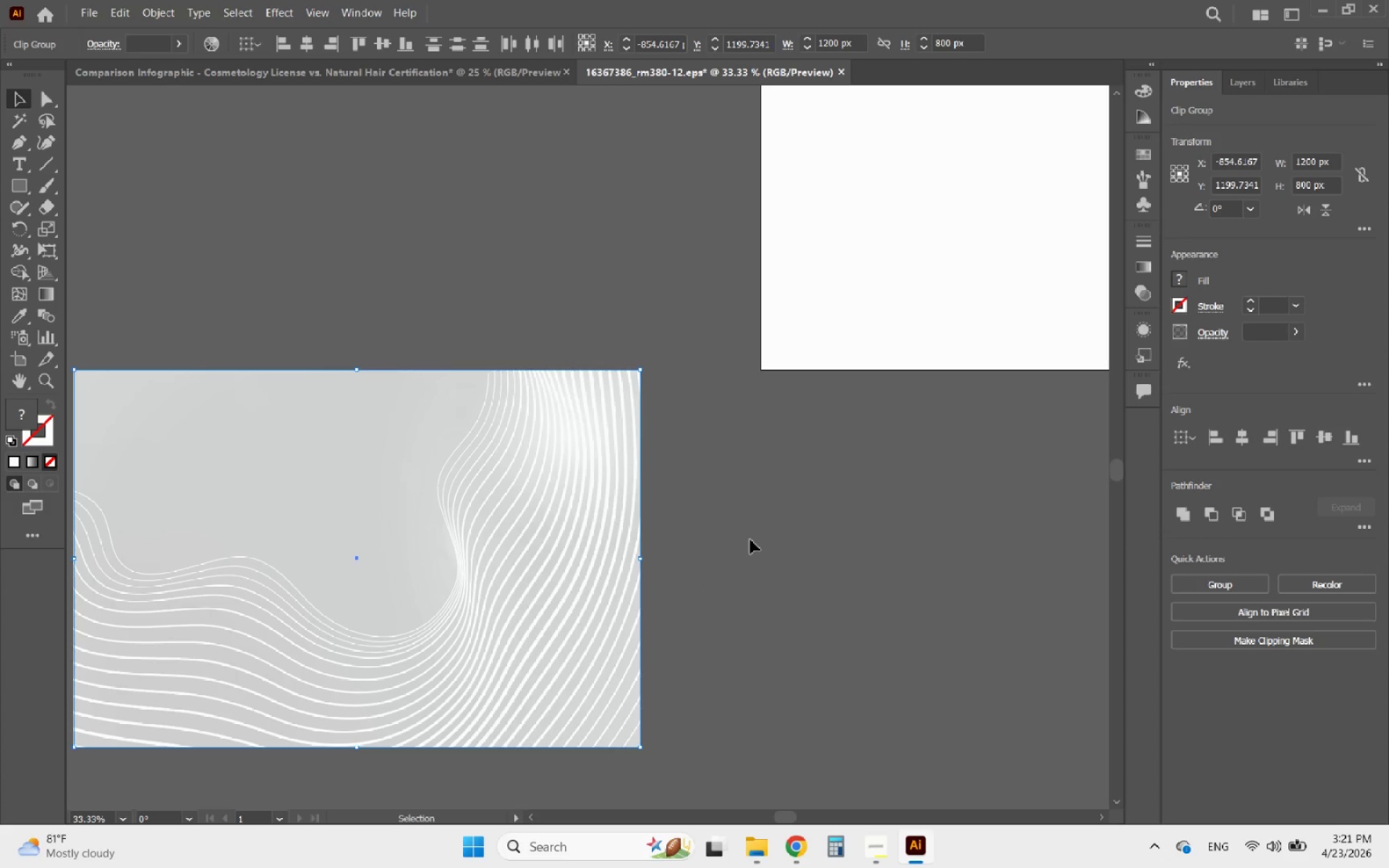 
hold_key(key=AltLeft, duration=1.31)
scroll: coordinate [668, 540], scroll_direction: none, amount: 0.0
 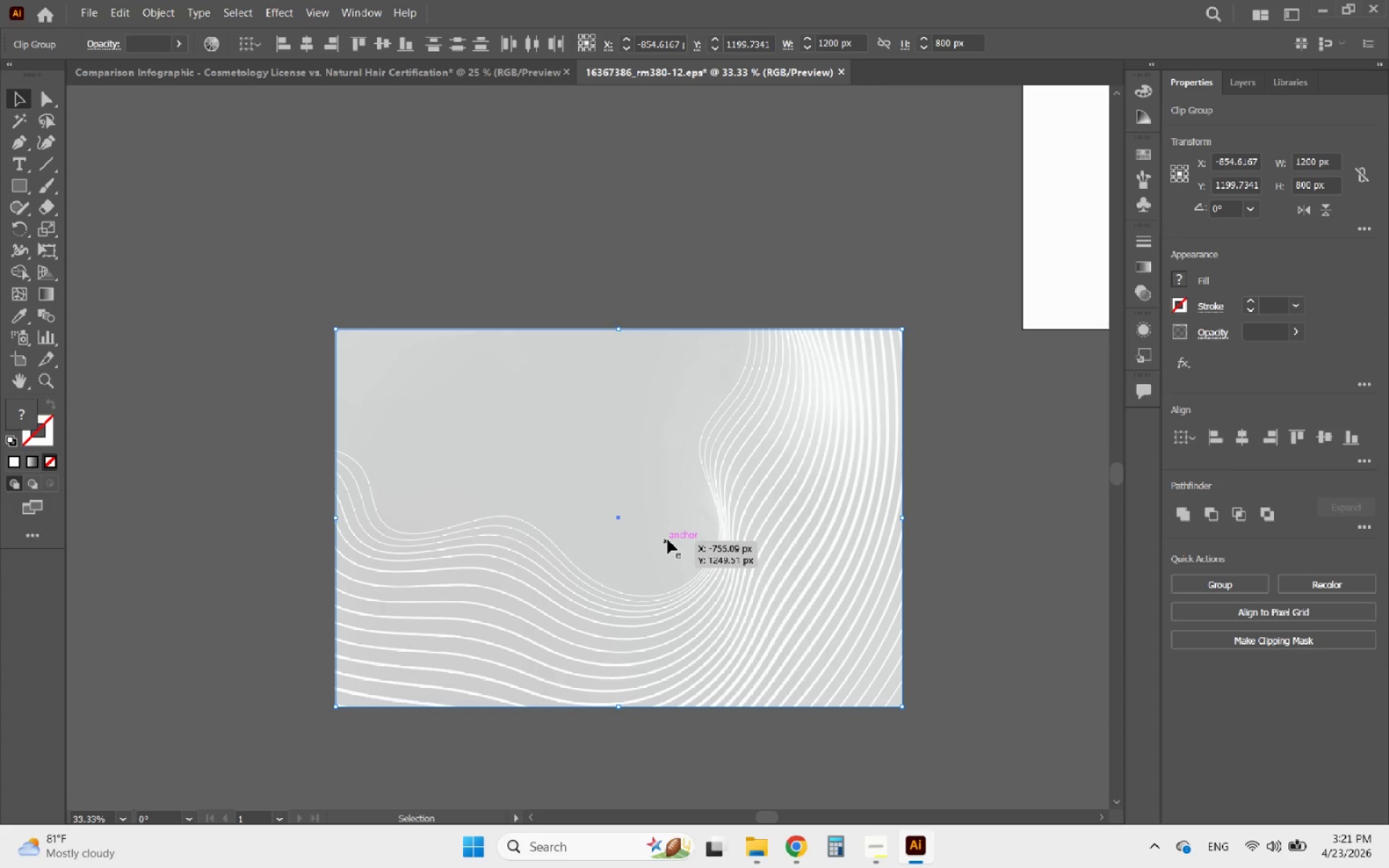 
hold_key(key=AltLeft, duration=0.66)
scroll: coordinate [663, 545], scroll_direction: down, amount: 2.0
 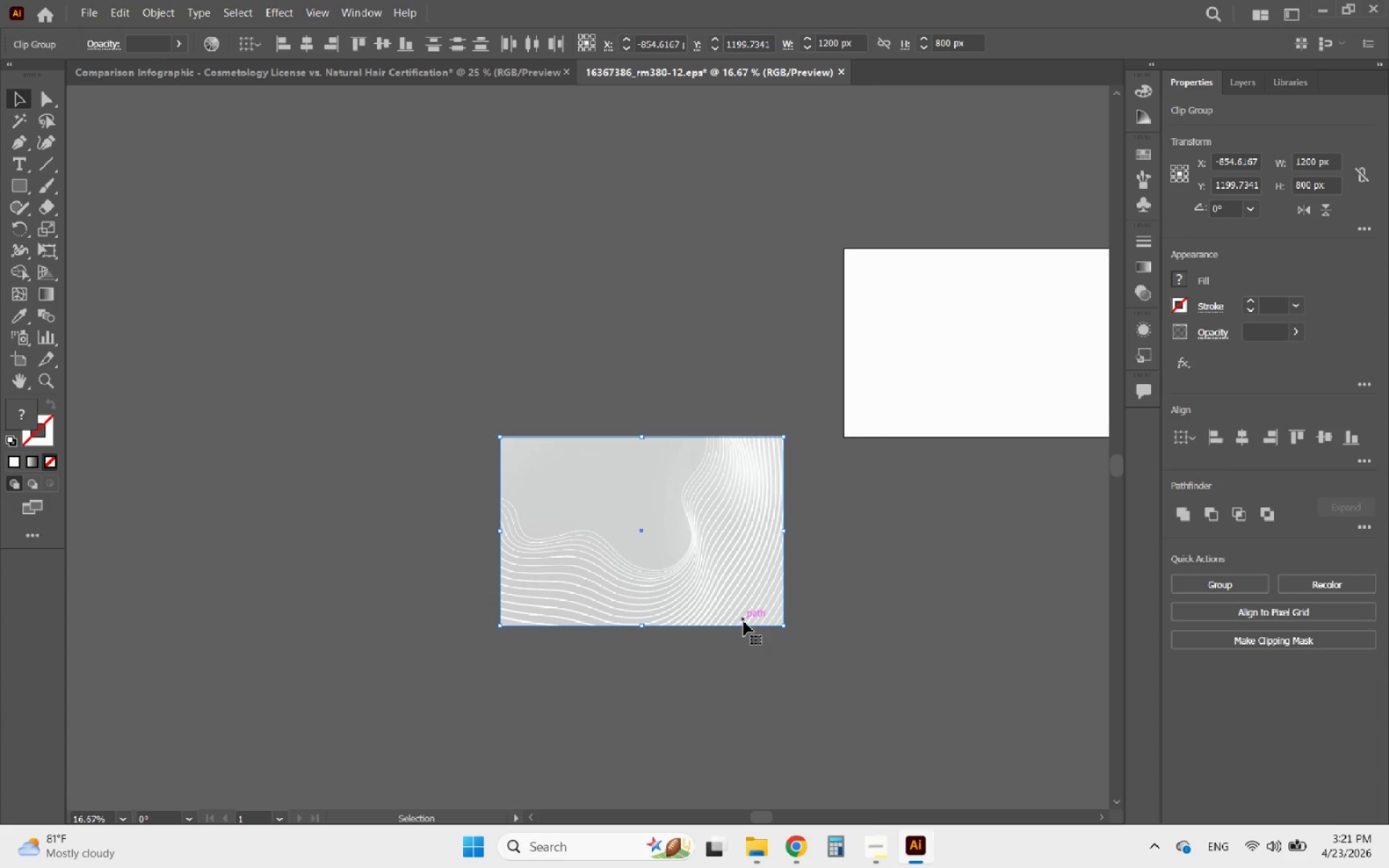 
left_click([748, 649])
 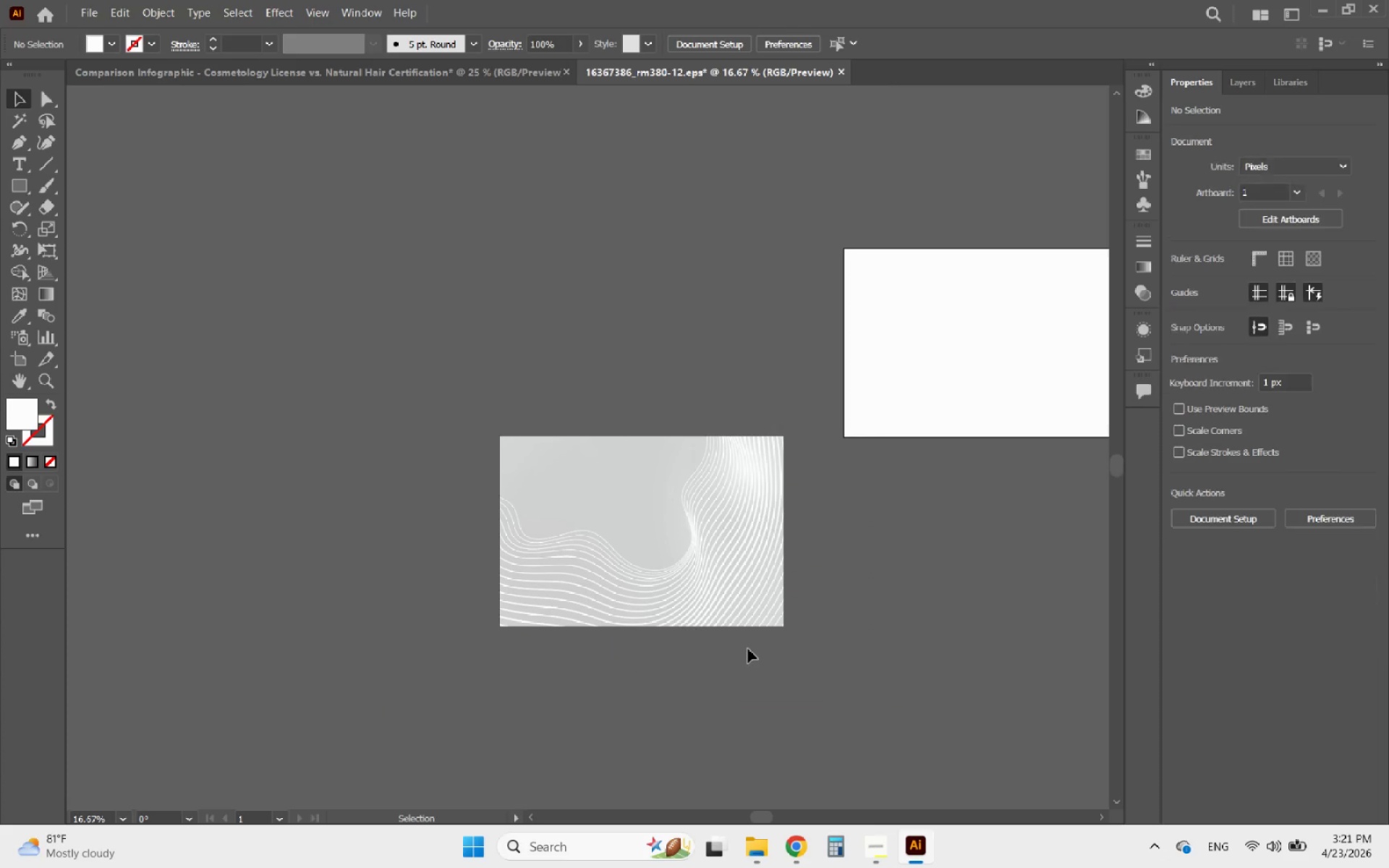 
hold_key(key=AltLeft, duration=0.89)
scroll: coordinate [718, 651], scroll_direction: up, amount: 2.0
 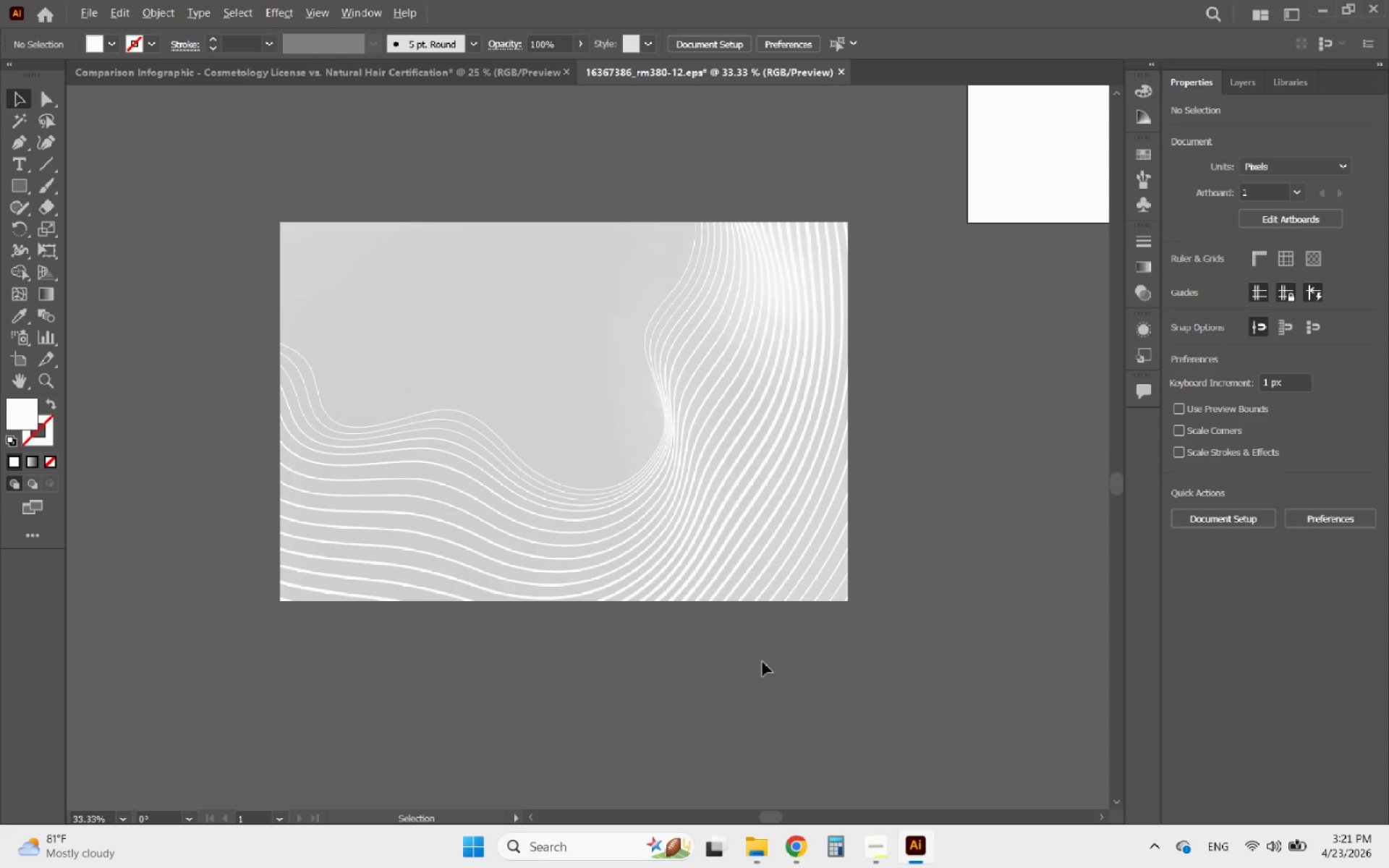 
left_click_drag(start_coordinate=[776, 665], to_coordinate=[566, 511])
 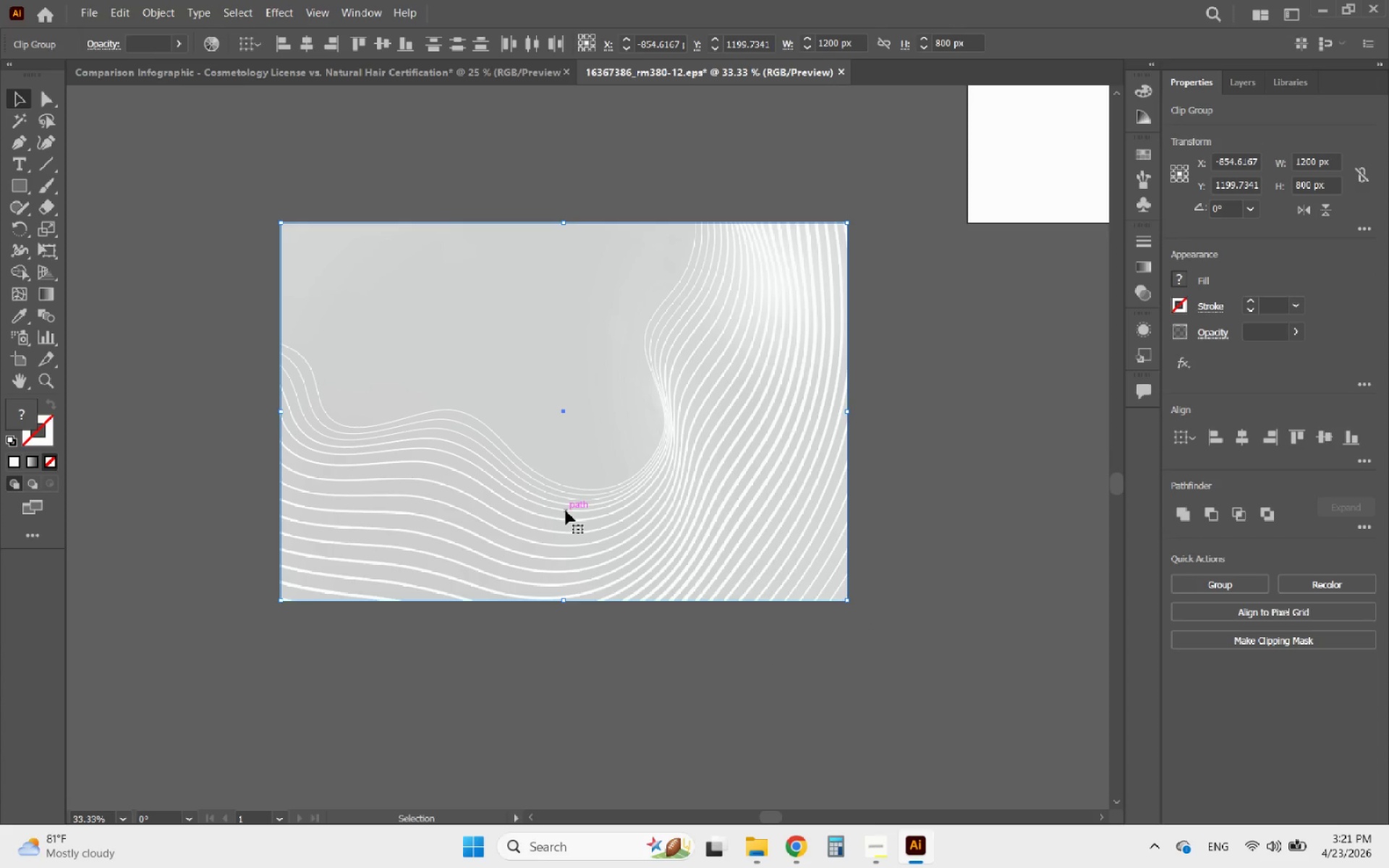 
key(Control+C)
 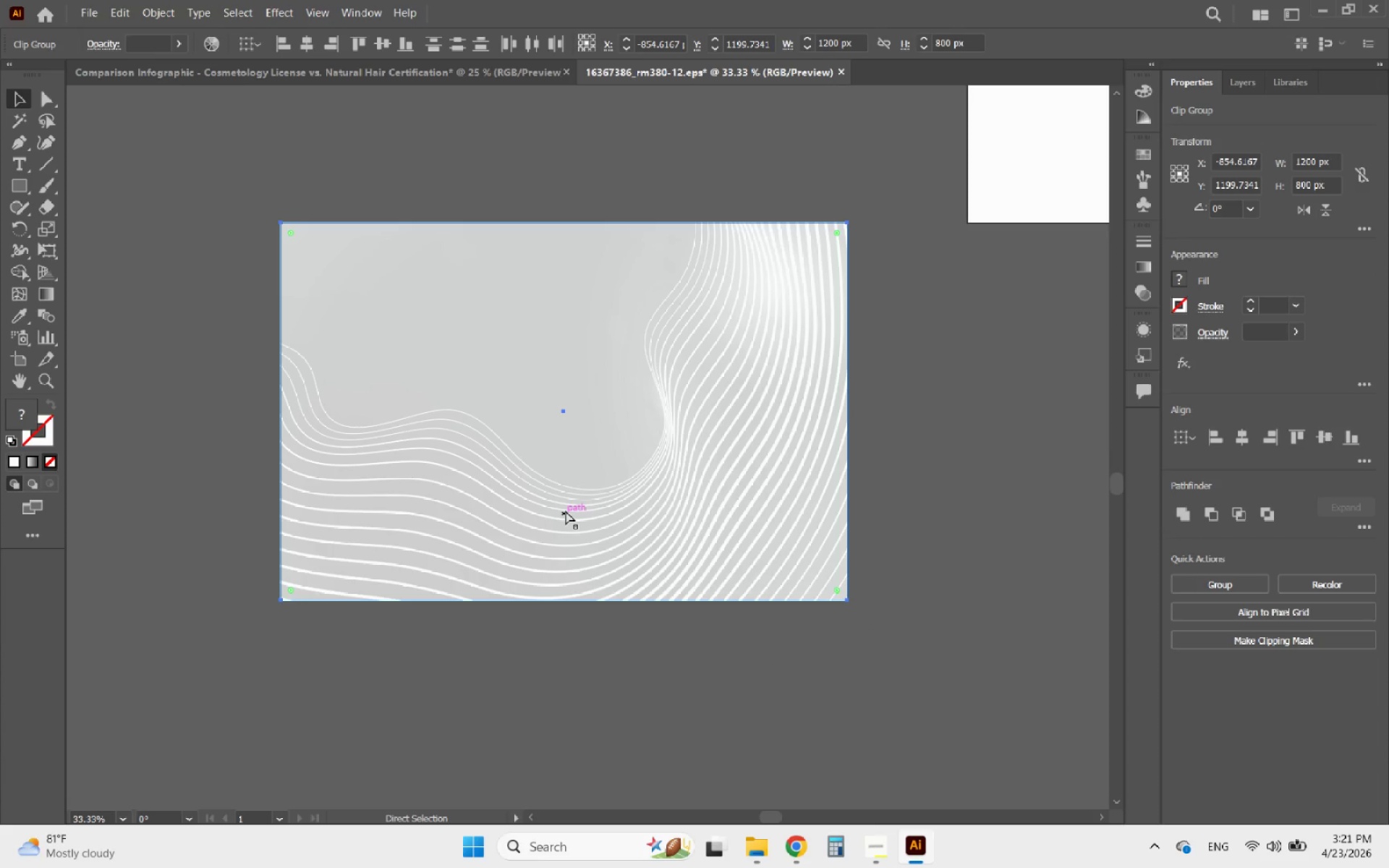 
key(Control+C)
 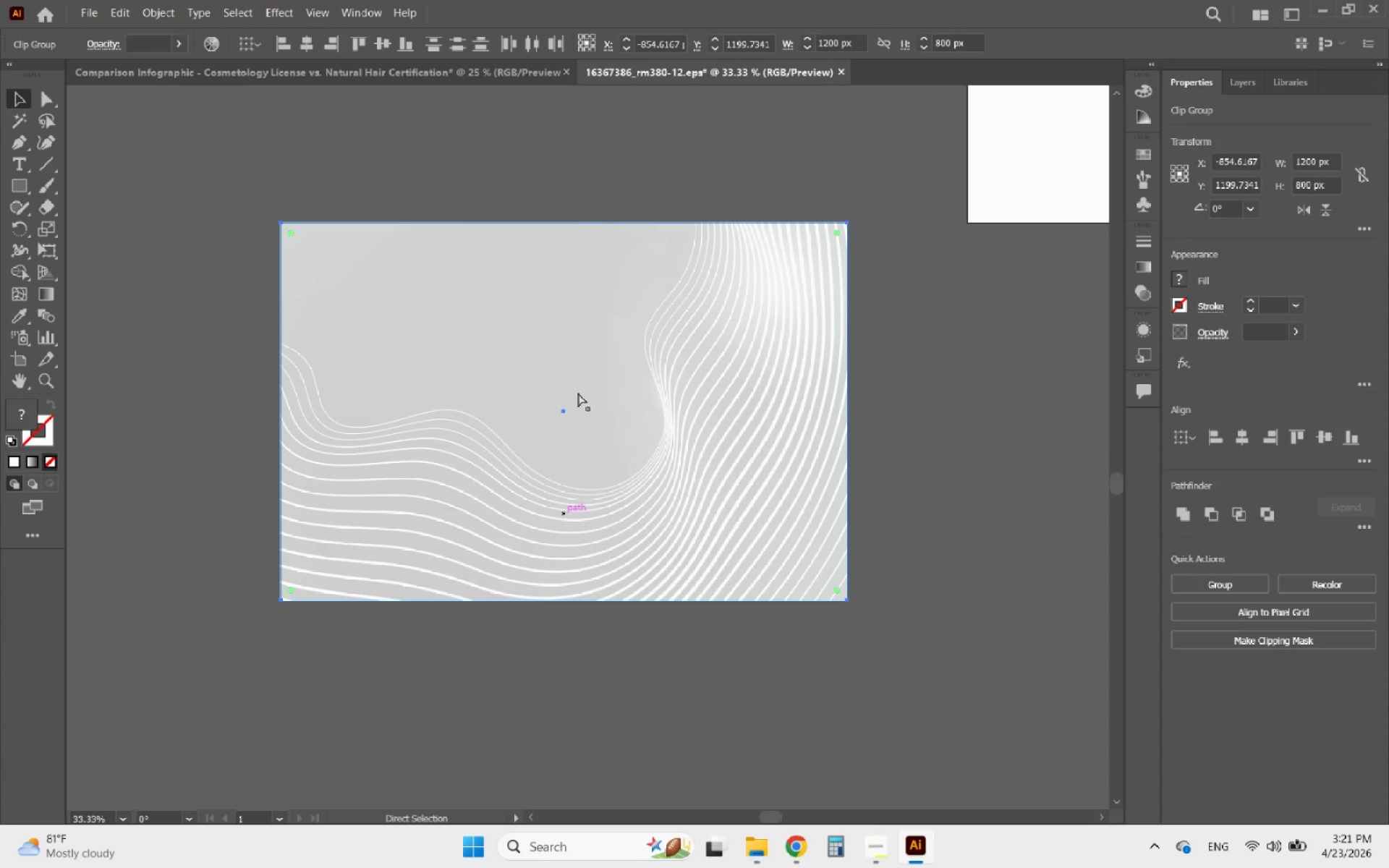 
key(Control+C)
 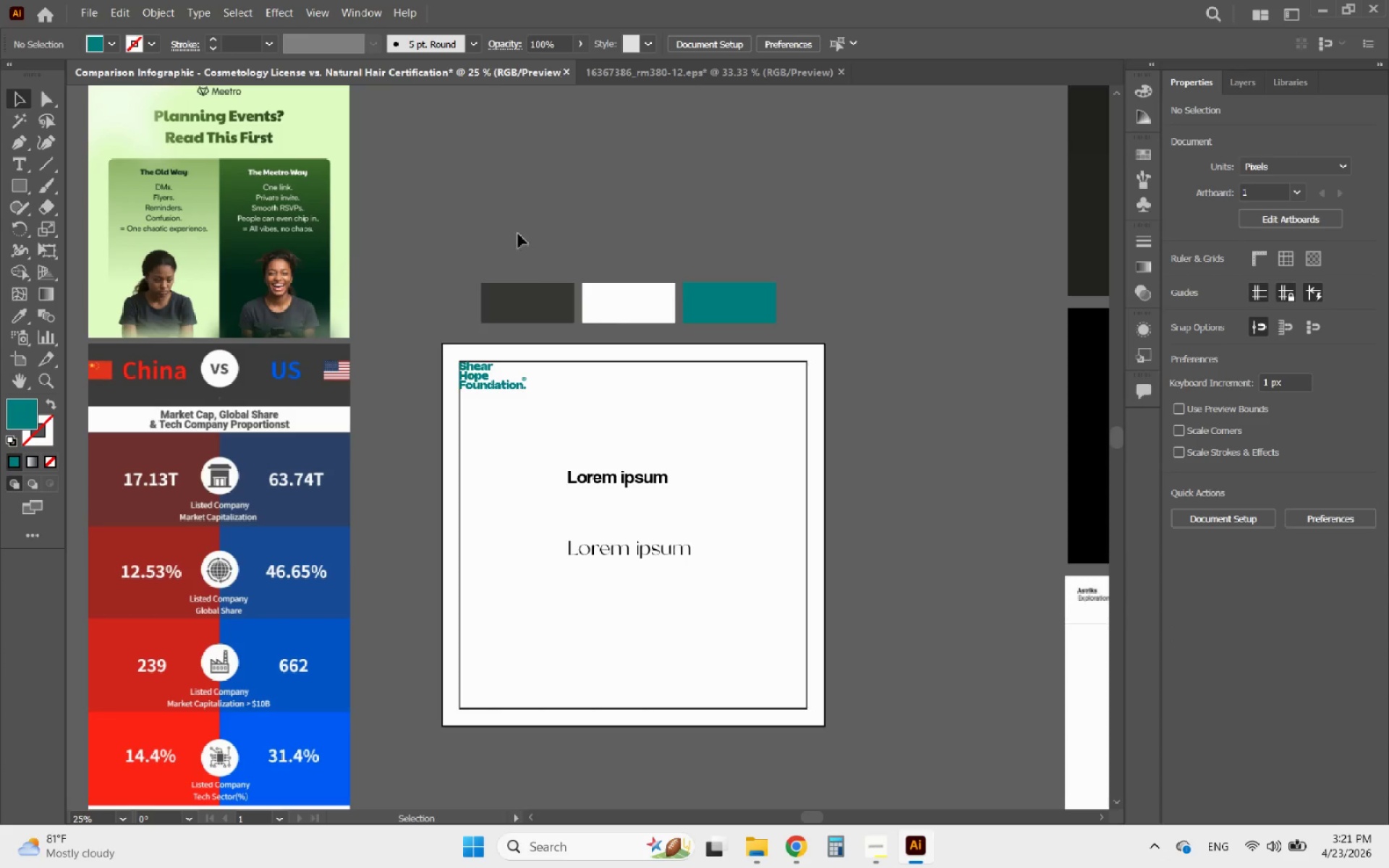 
key(Control+V)
 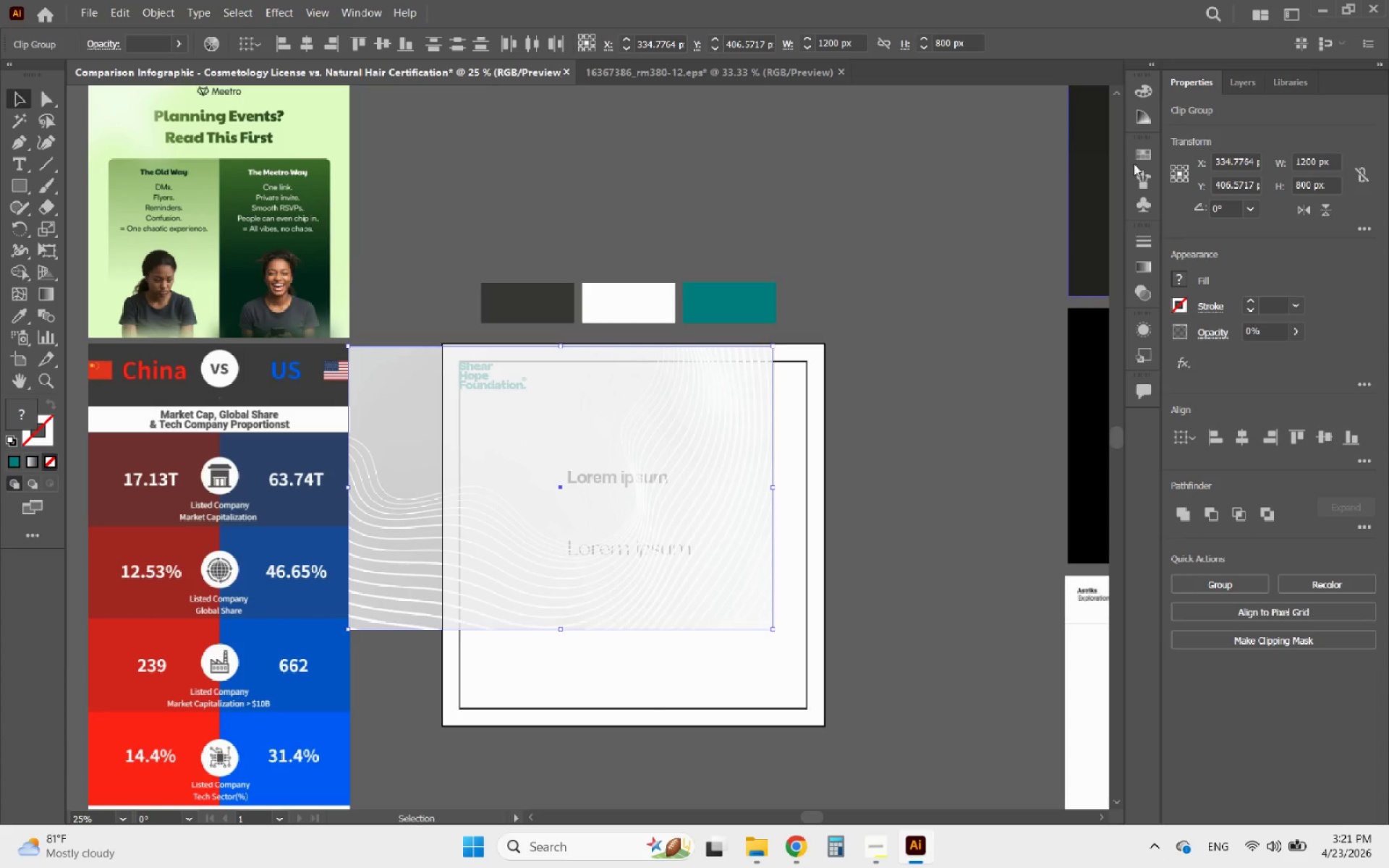 
left_click([1255, 82])
 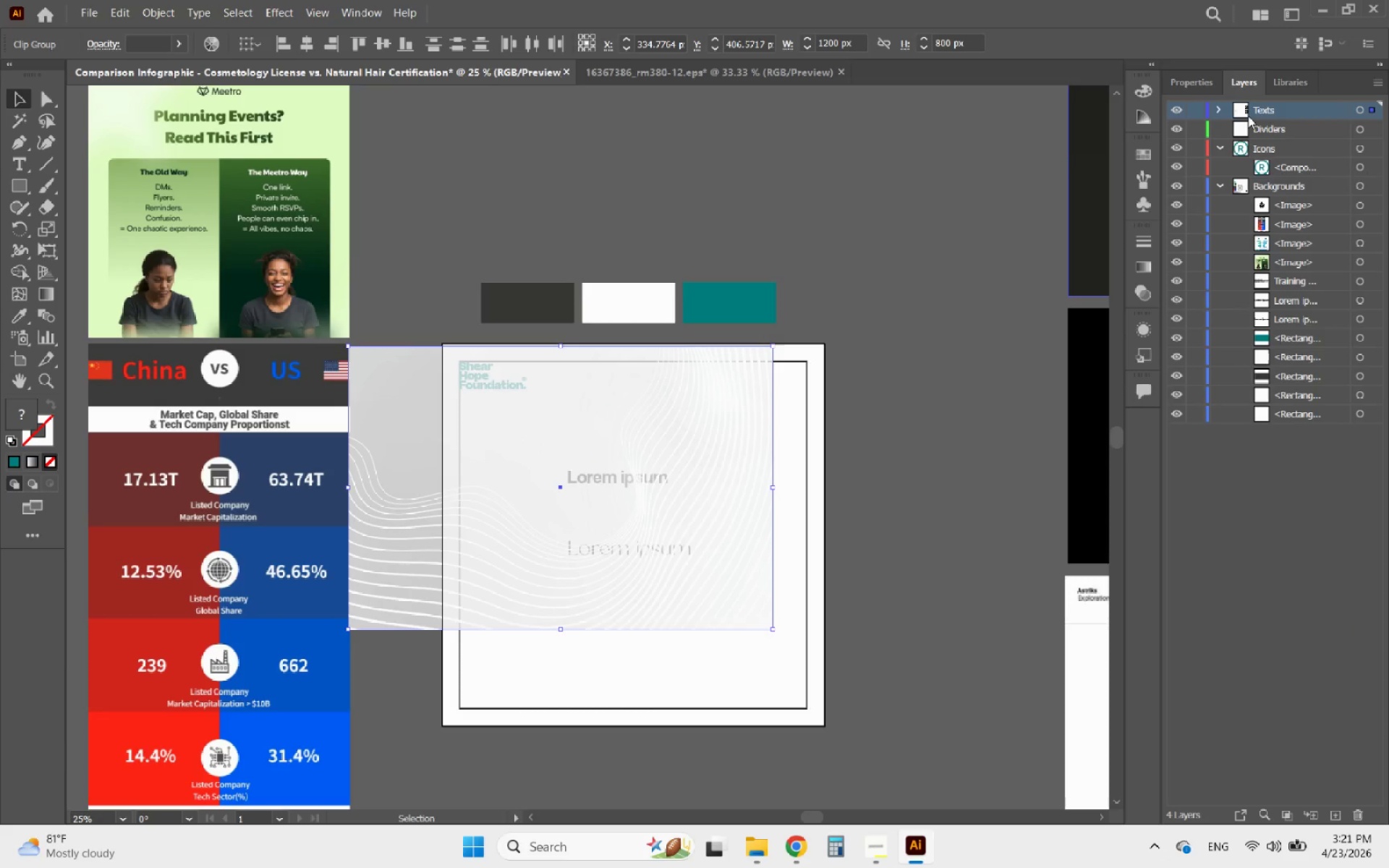 
left_click([1212, 111])
 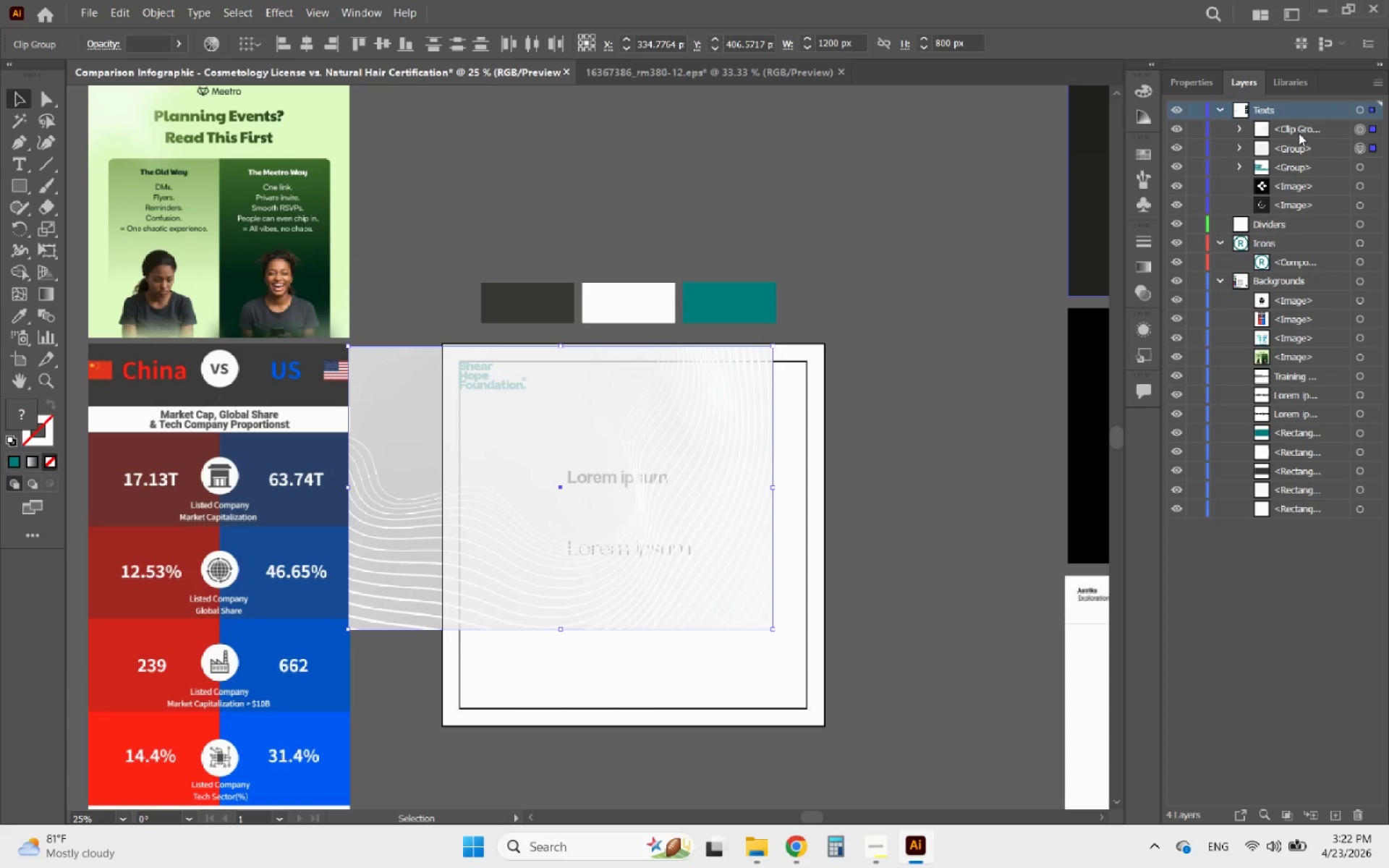 
left_click([1312, 129])
 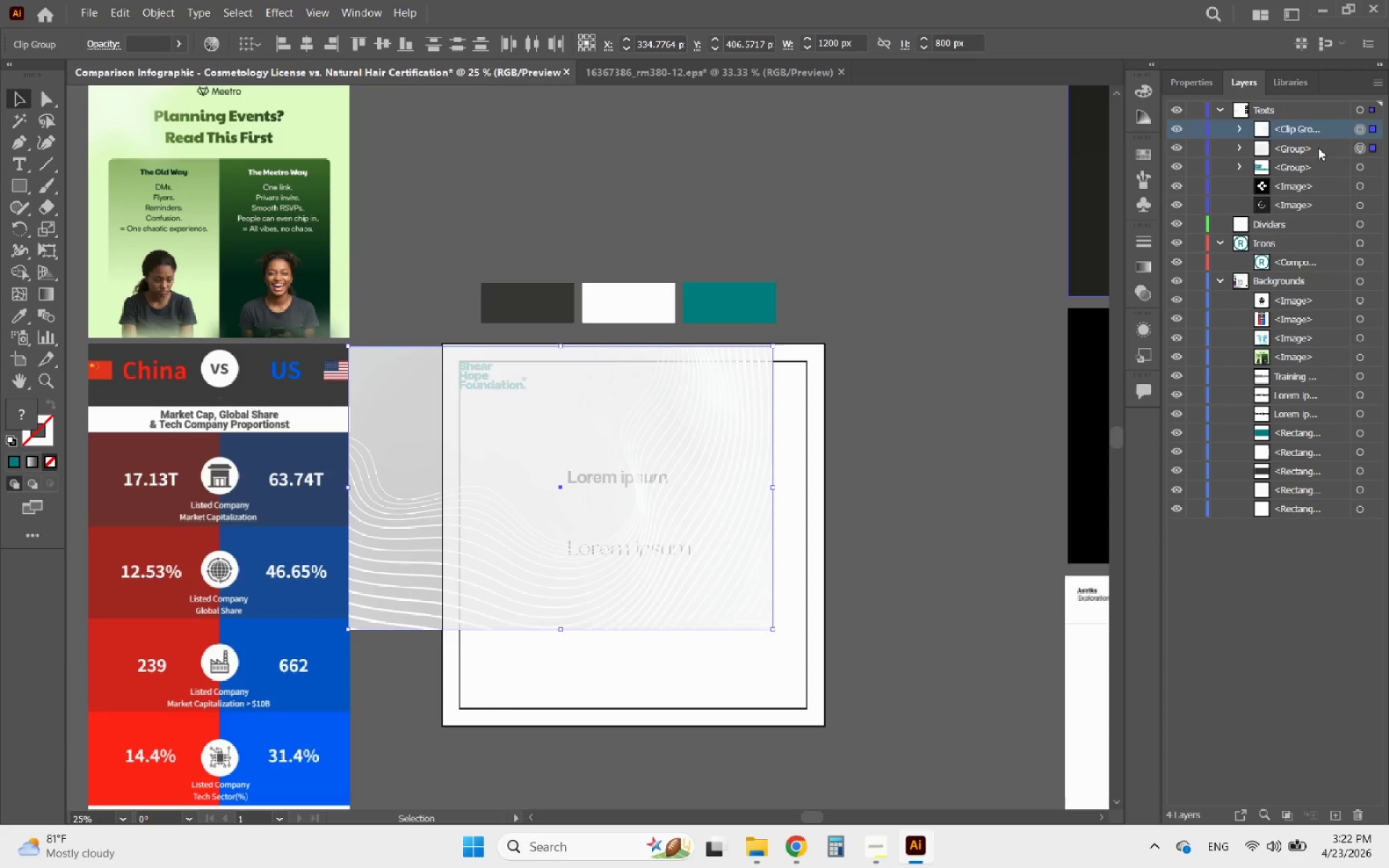 
hold_key(key=ControlLeft, duration=0.34)
left_click([1318, 148])
 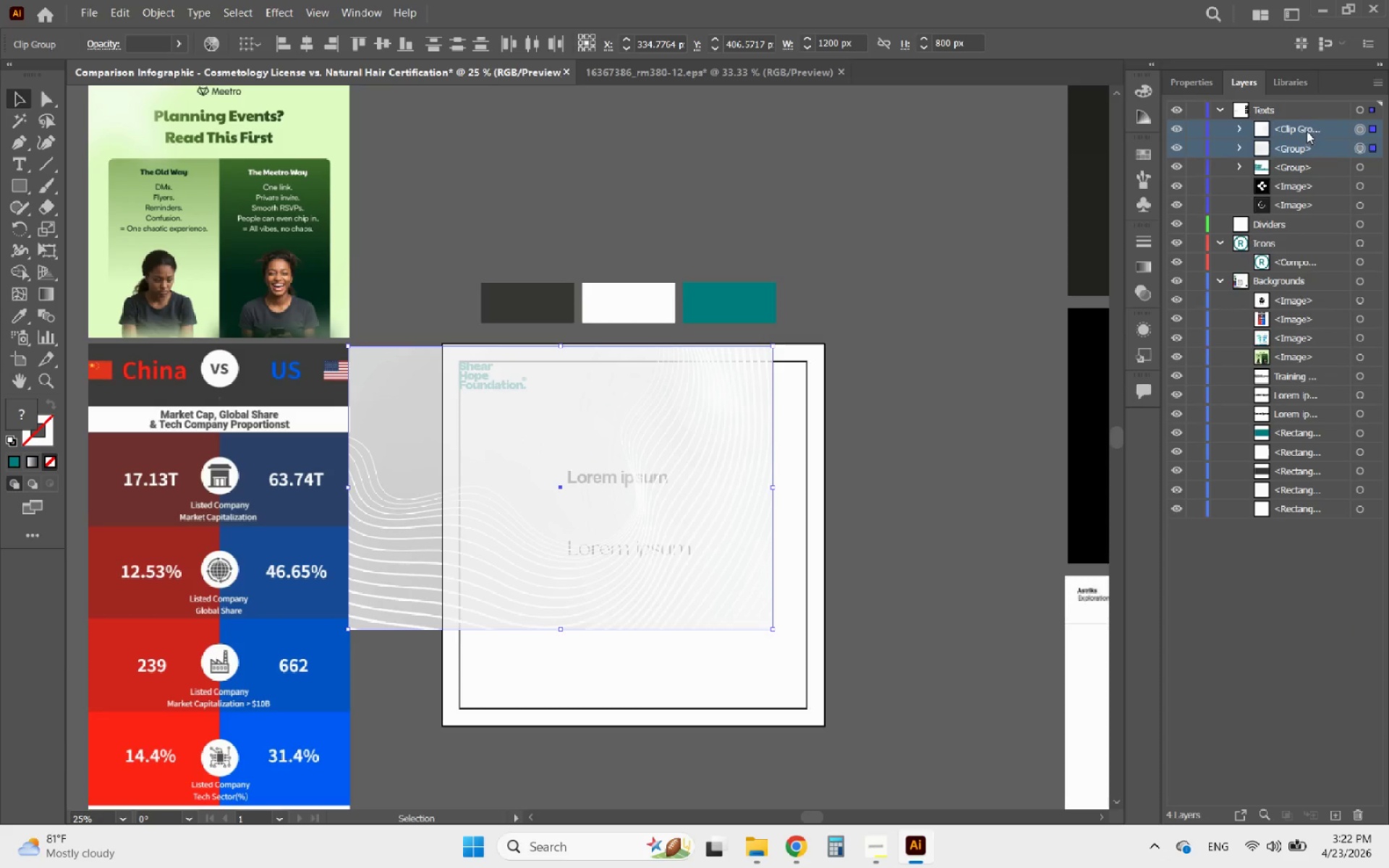 
left_click_drag(start_coordinate=[1305, 128], to_coordinate=[1301, 514])
 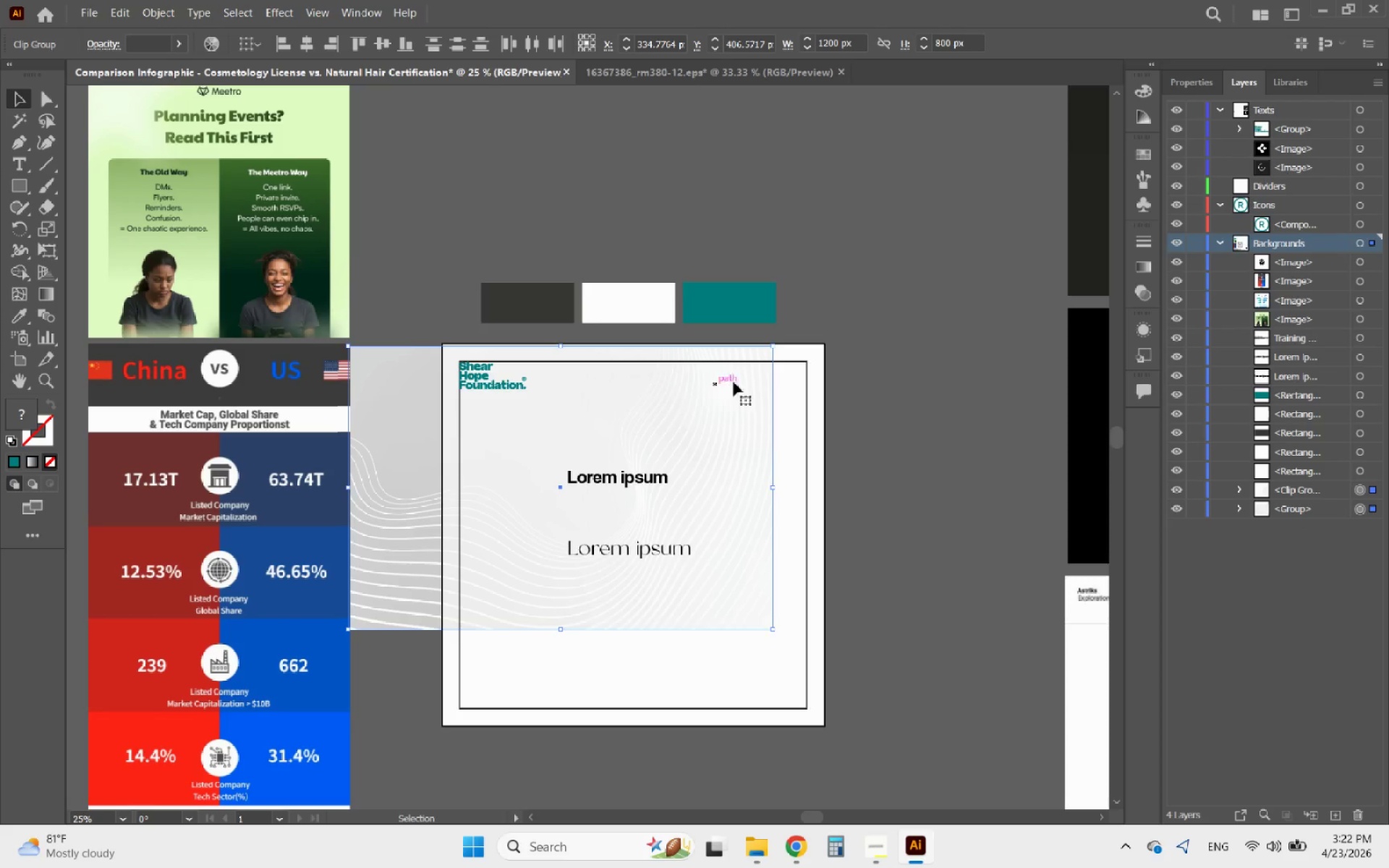 
left_click([802, 381])
 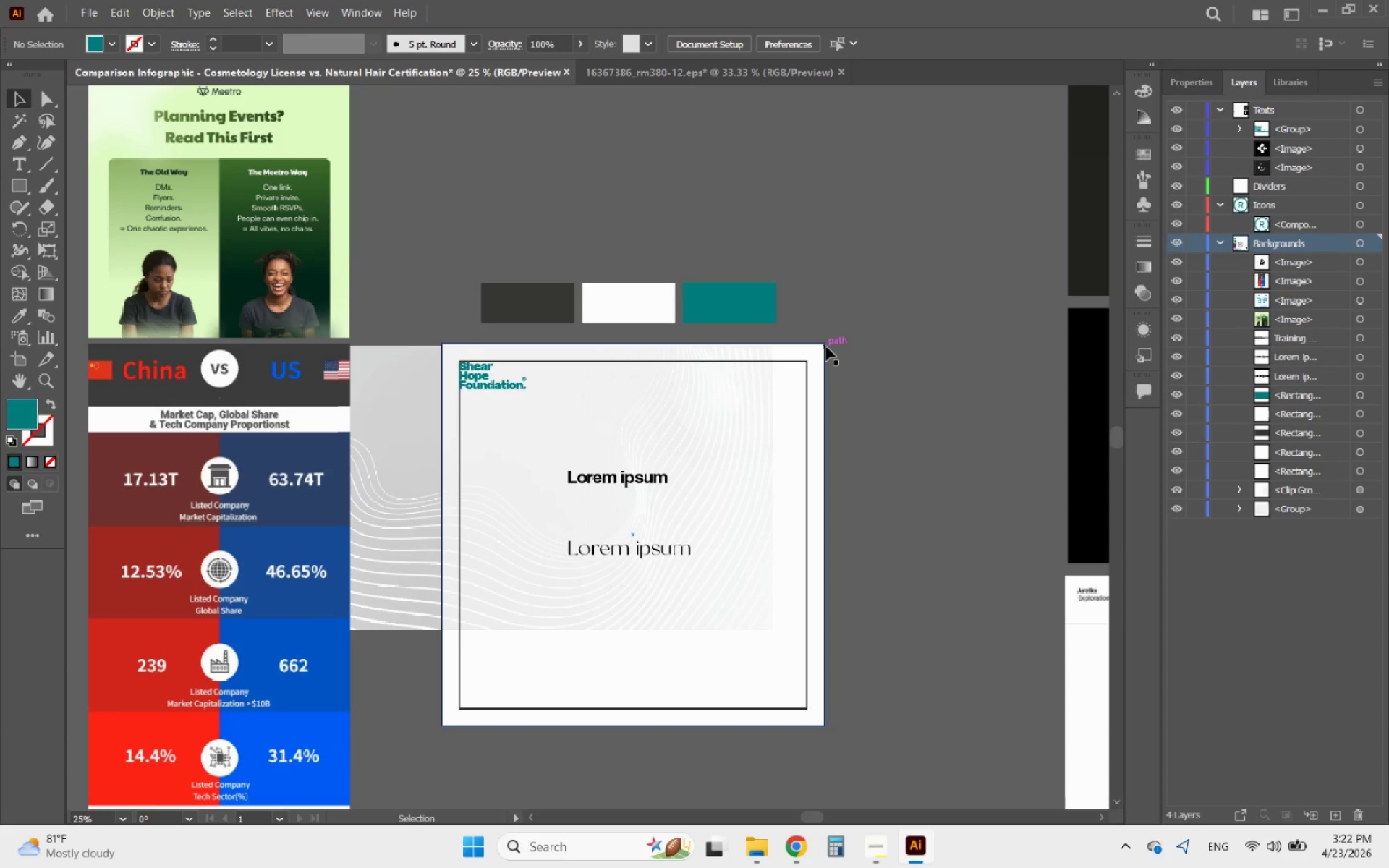 
left_click([826, 346])
 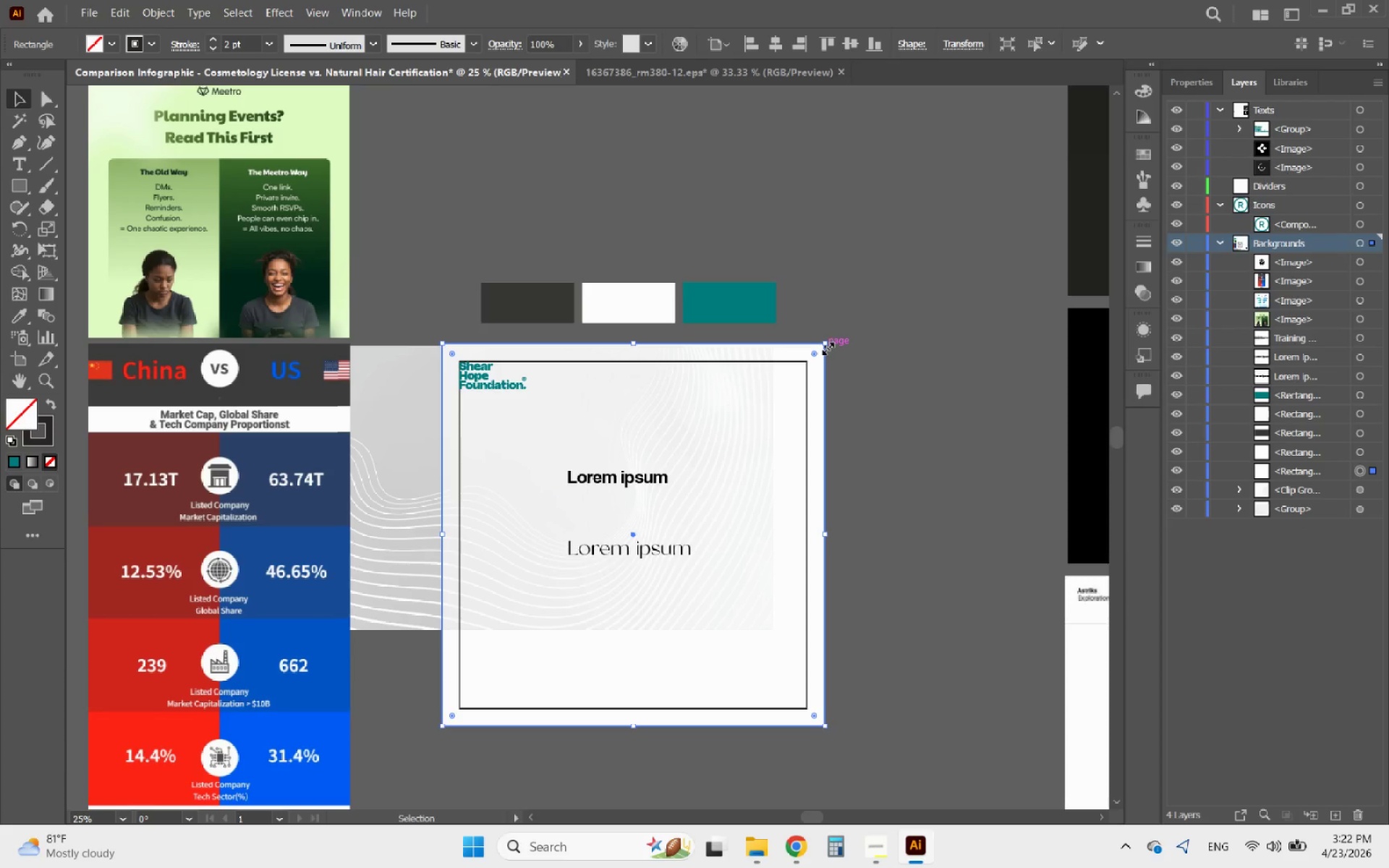 
key(Delete)
 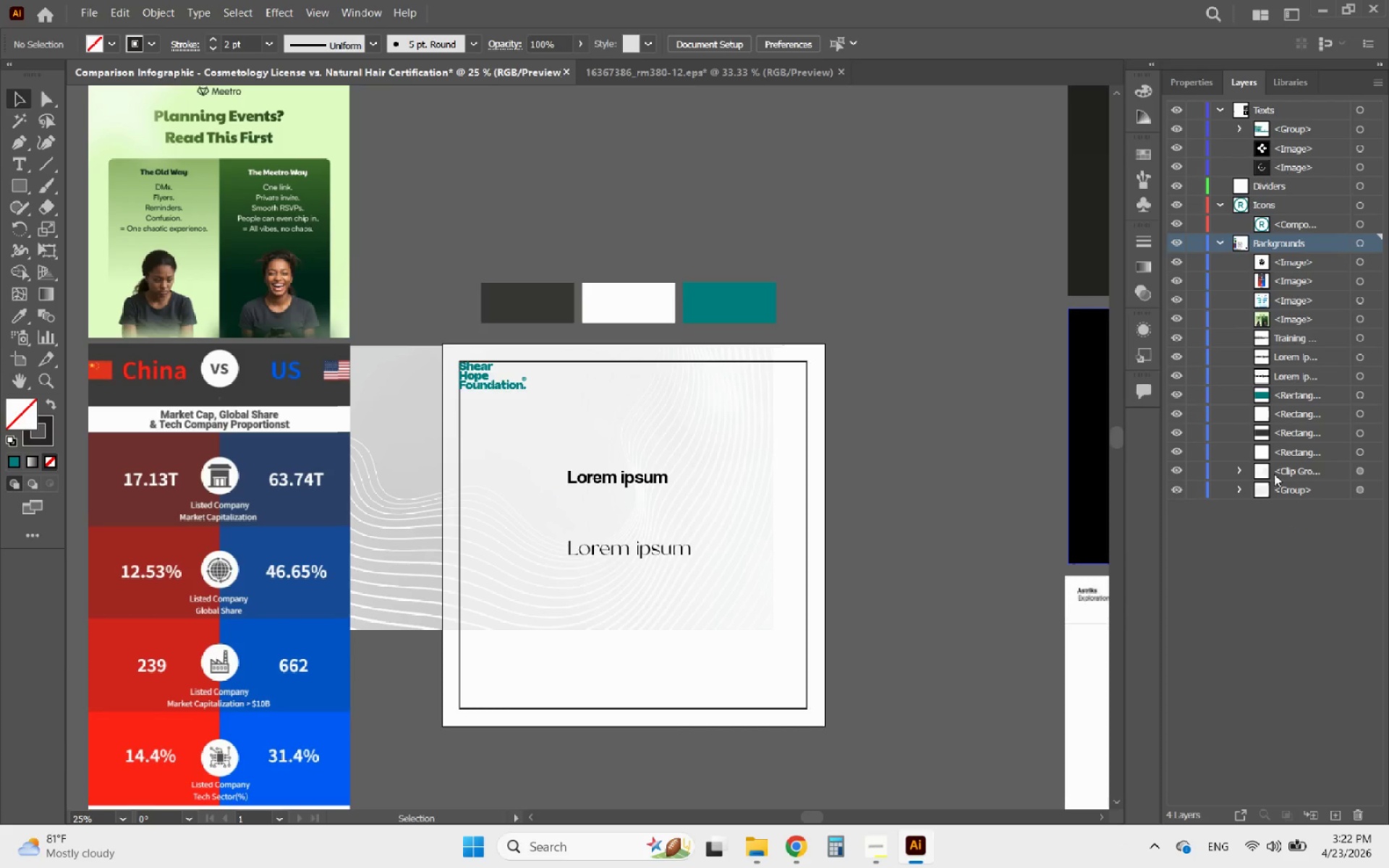 
left_click([1375, 453])
 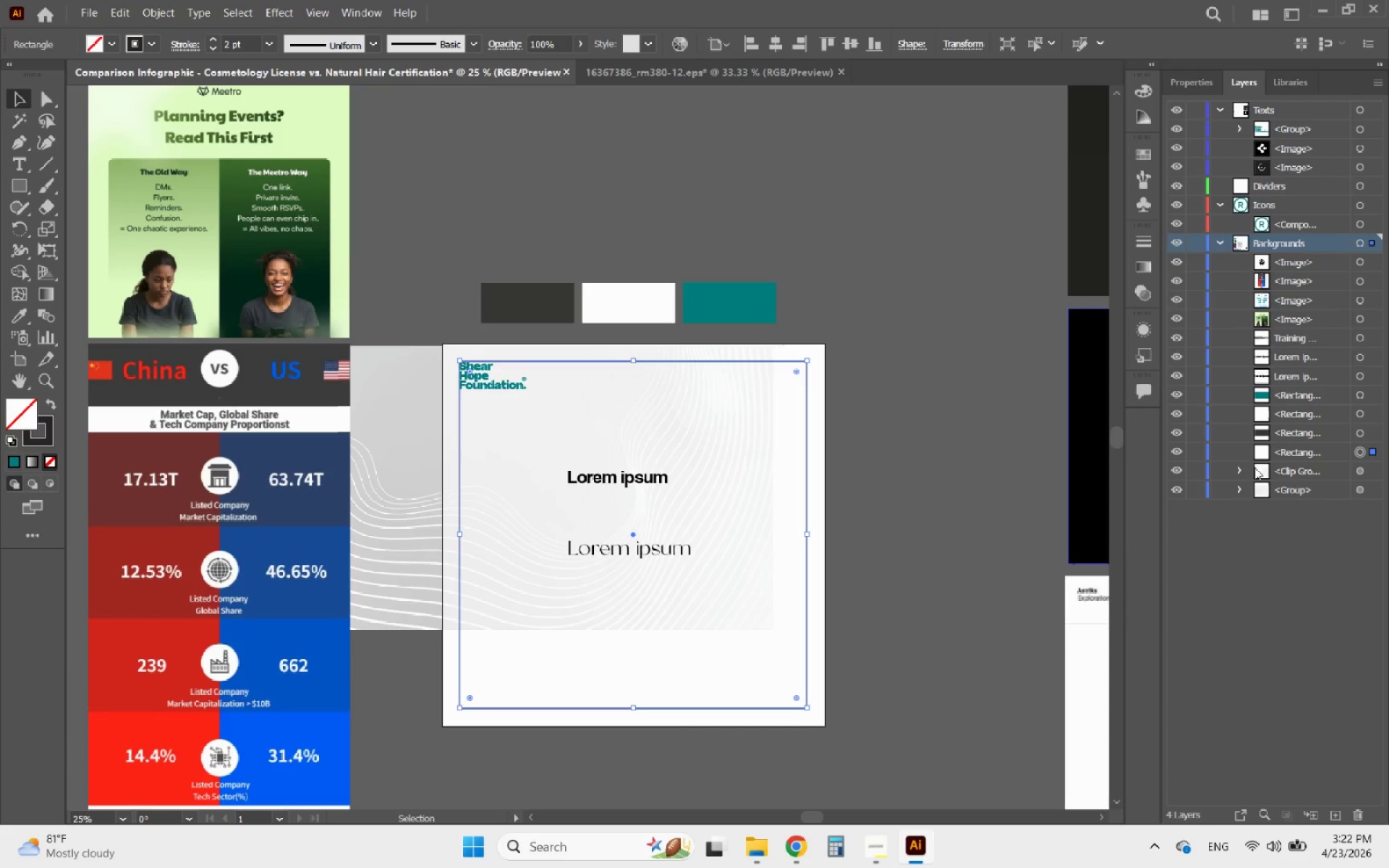 
left_click([1210, 84])
 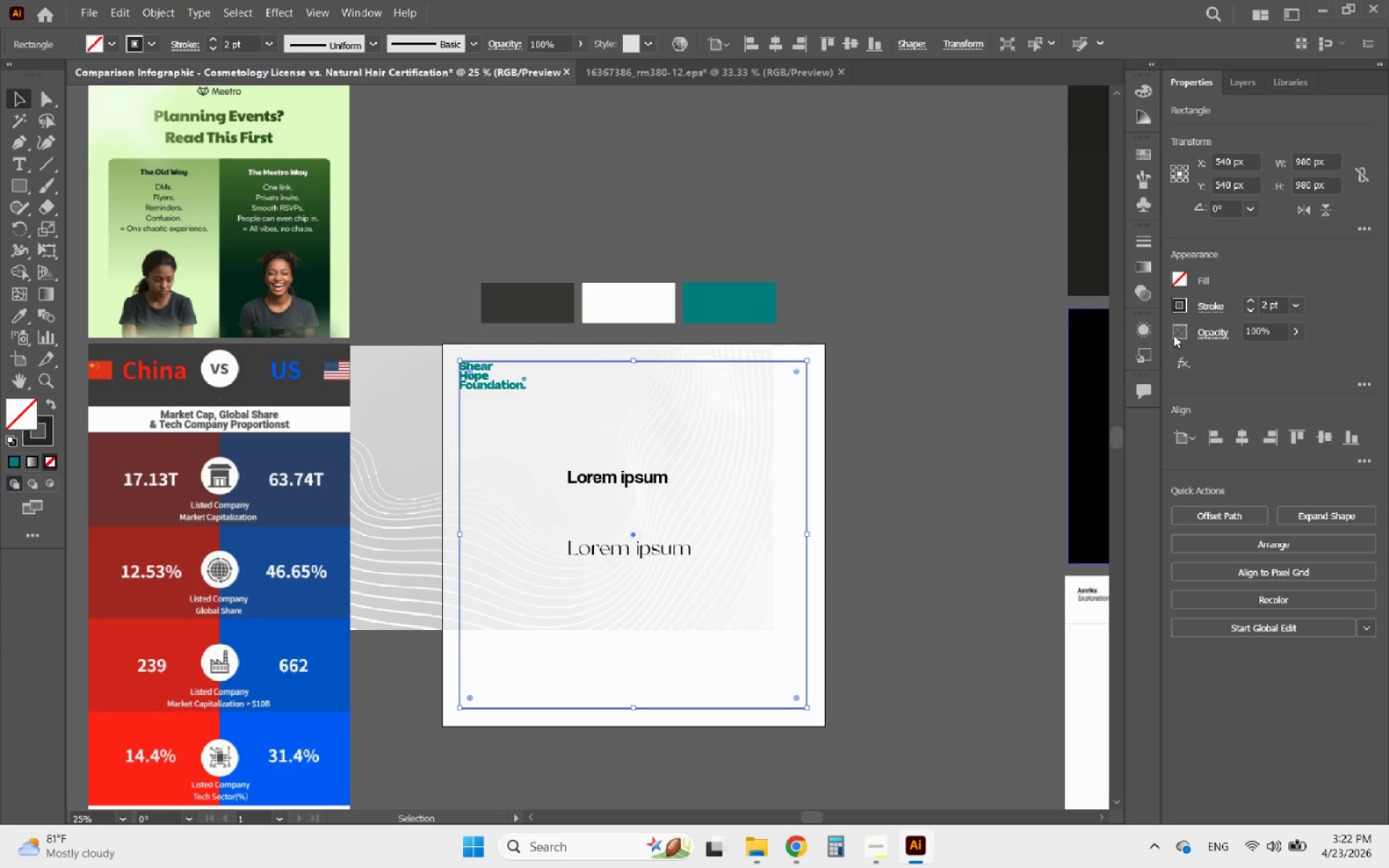 
left_click([875, 442])
 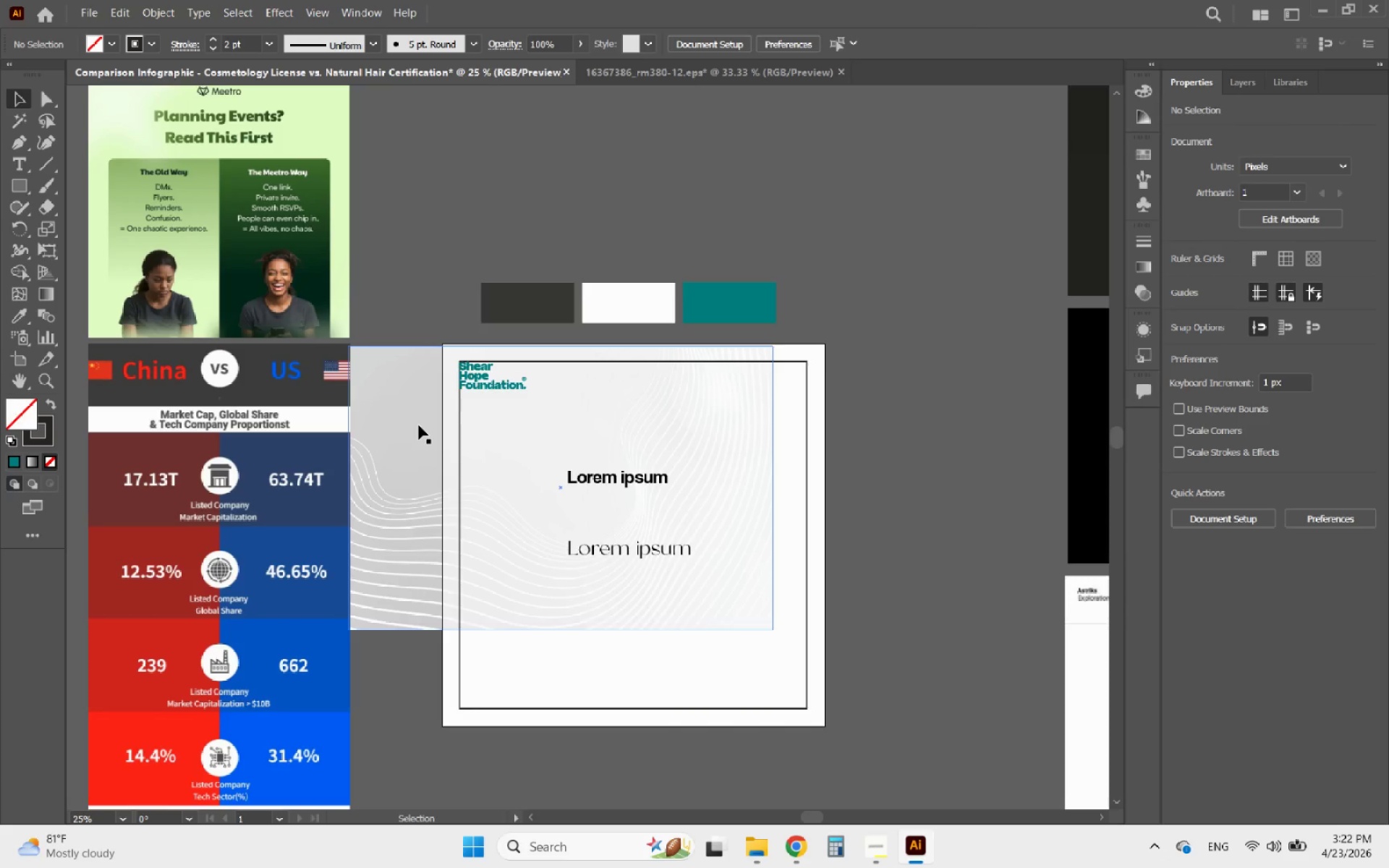 
hold_key(key=MetaLeft, duration=0.62)
scroll: coordinate [432, 665], scroll_direction: up, amount: 4.0
 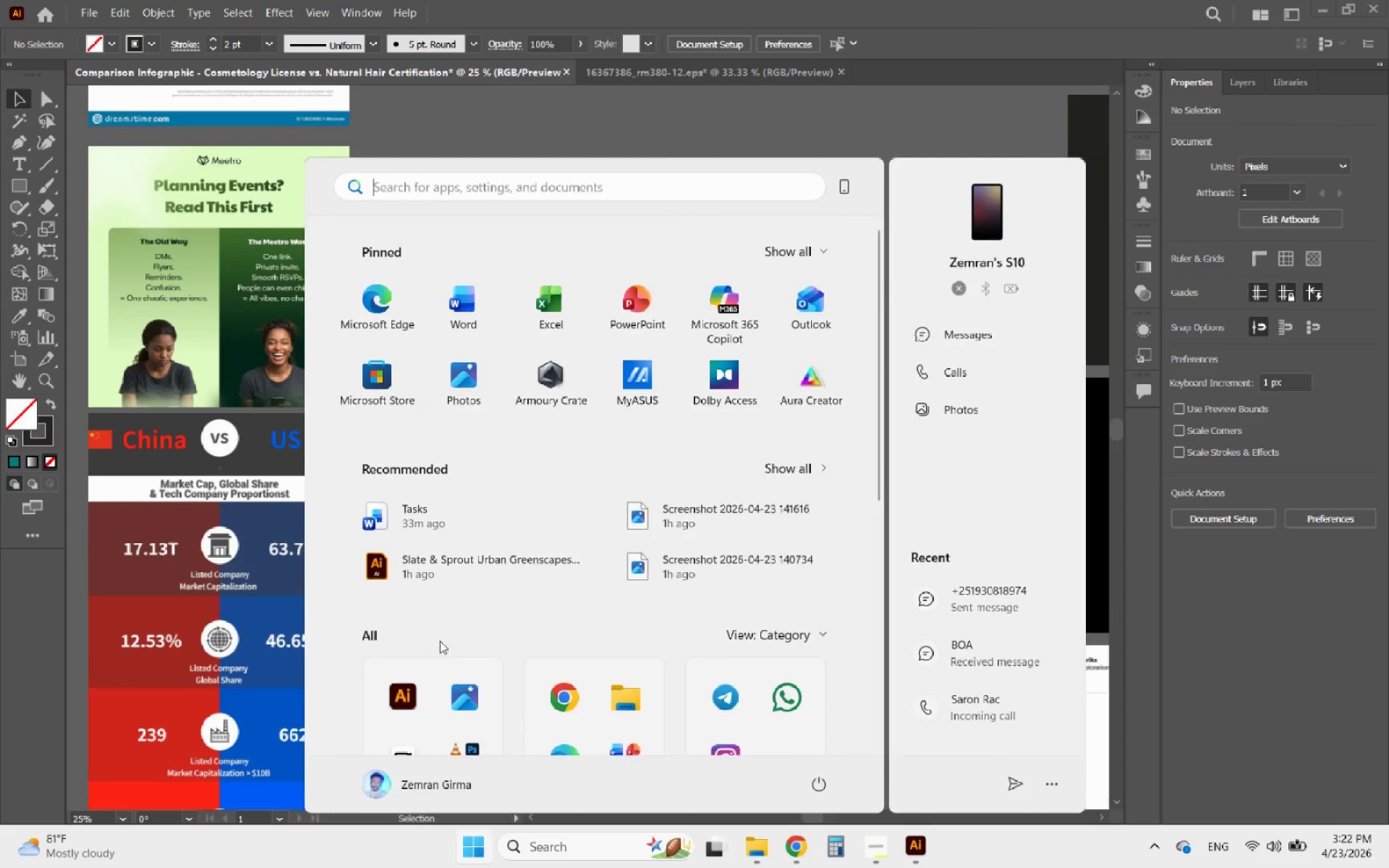 
key(Meta+MetaLeft)
 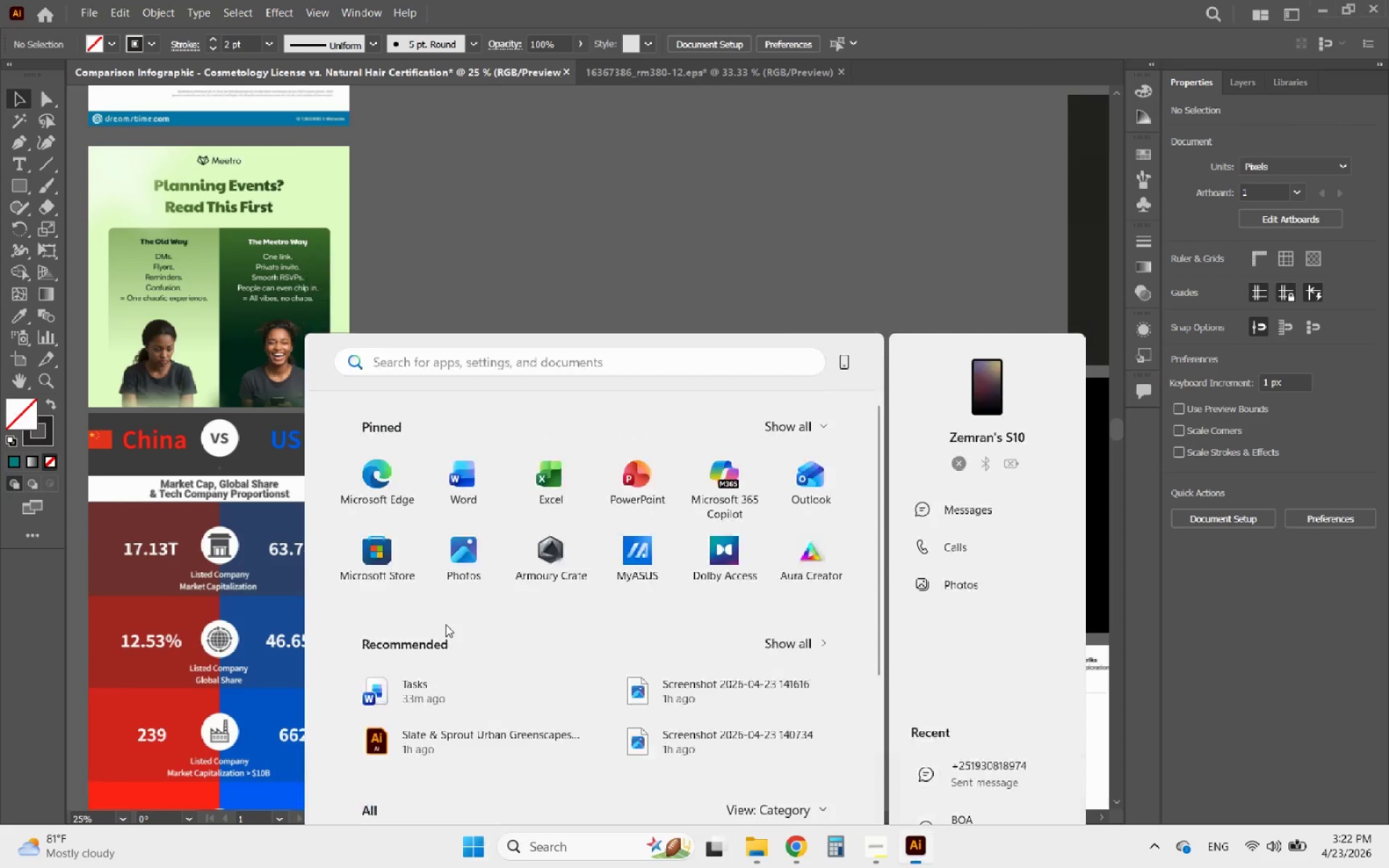 
hold_key(key=AltLeft, duration=1.56)
scroll: coordinate [524, 649], scroll_direction: up, amount: 4.0
 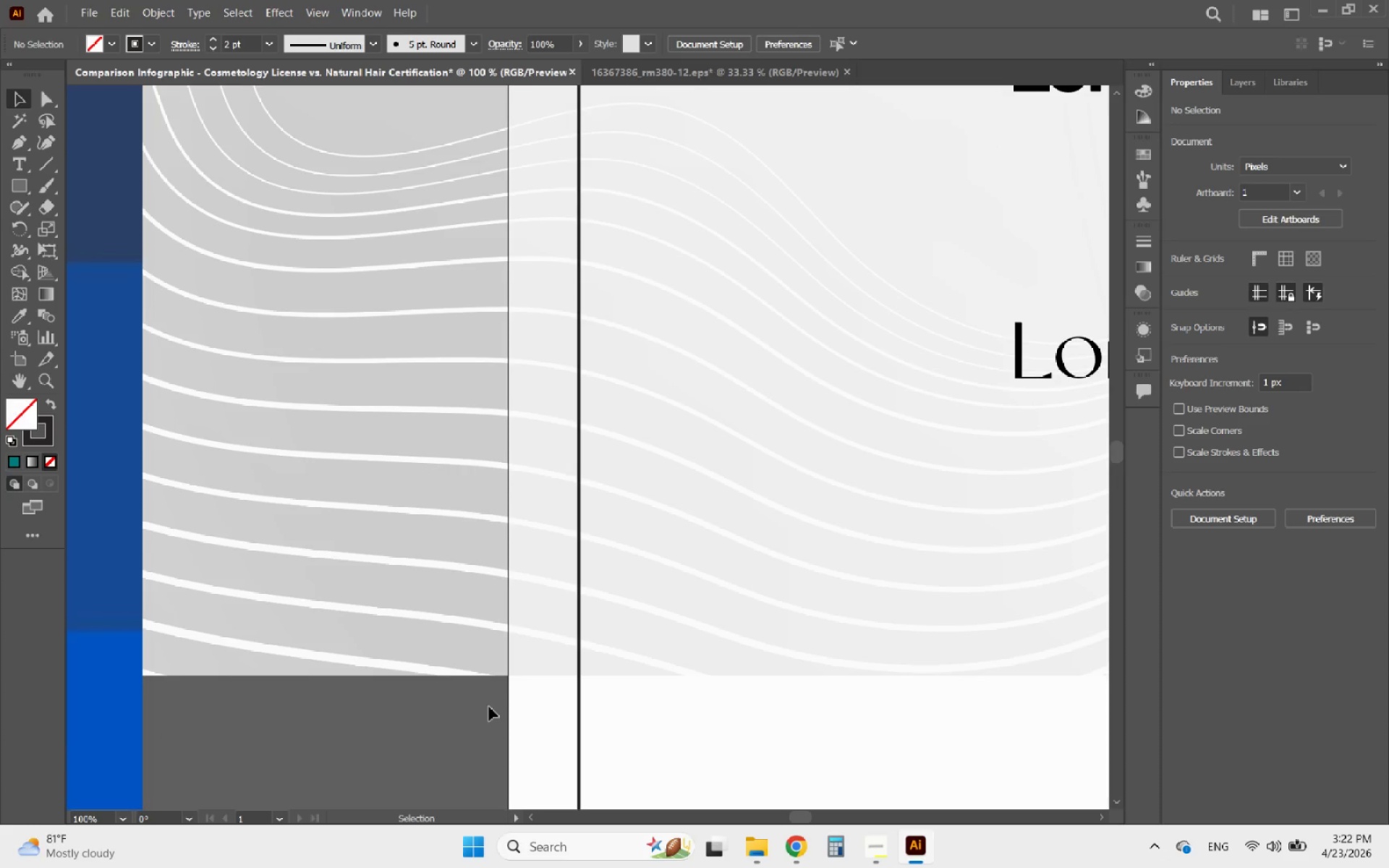 
left_click_drag(start_coordinate=[482, 707], to_coordinate=[429, 596])
 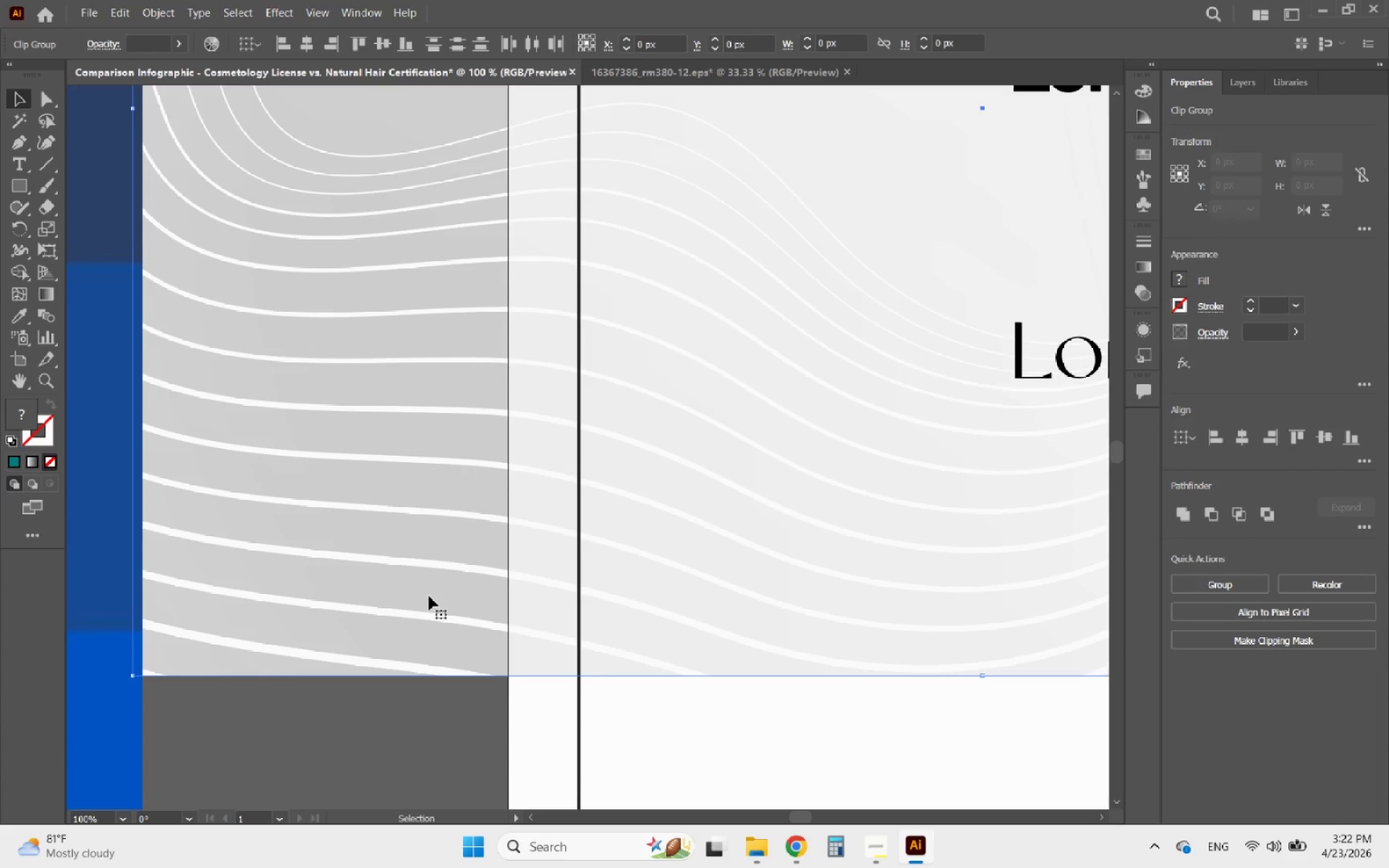 
hold_key(key=AltLeft, duration=0.53)
scroll: coordinate [422, 576], scroll_direction: down, amount: 4.0
 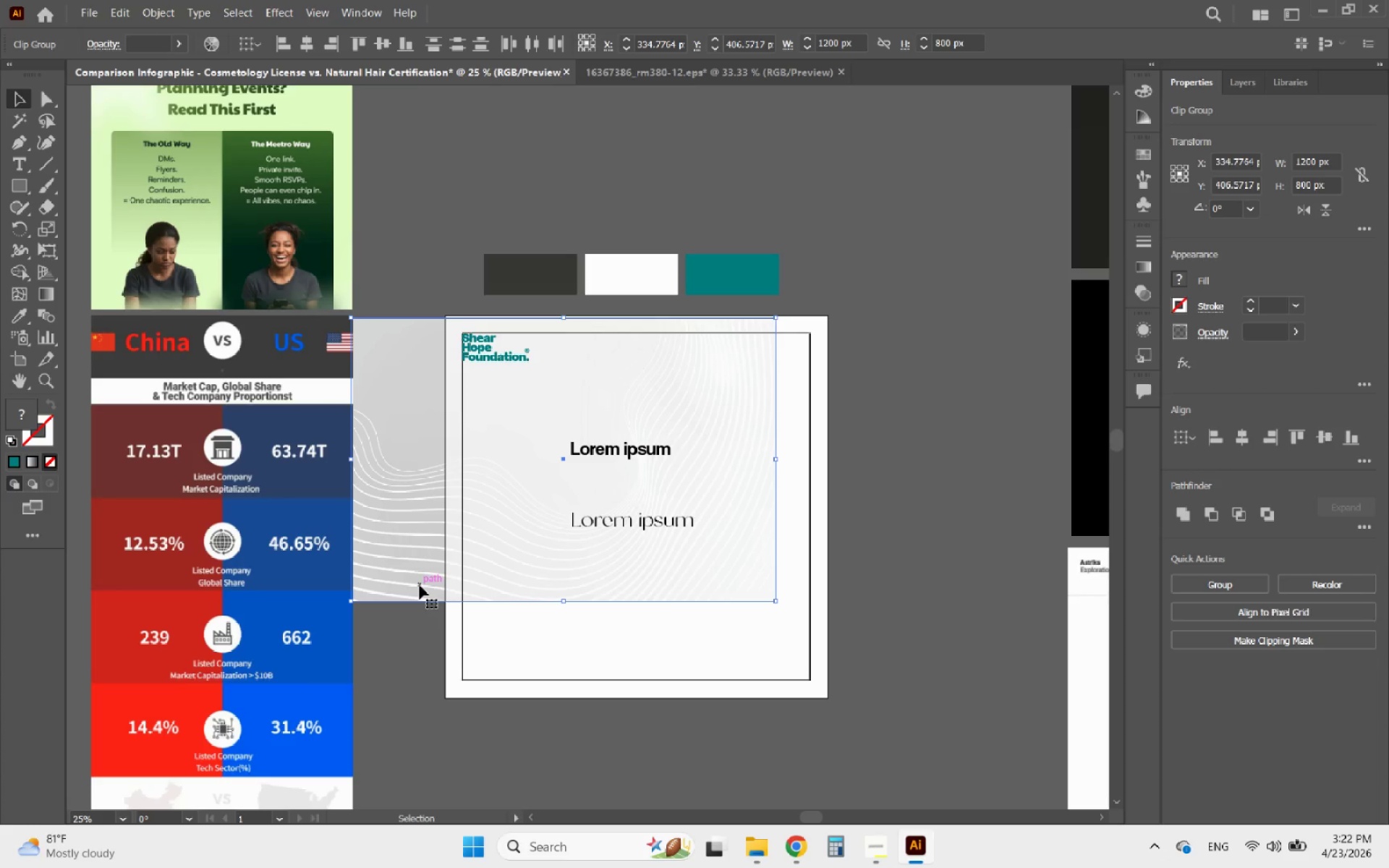 
left_click_drag(start_coordinate=[420, 586], to_coordinate=[497, 686])
 